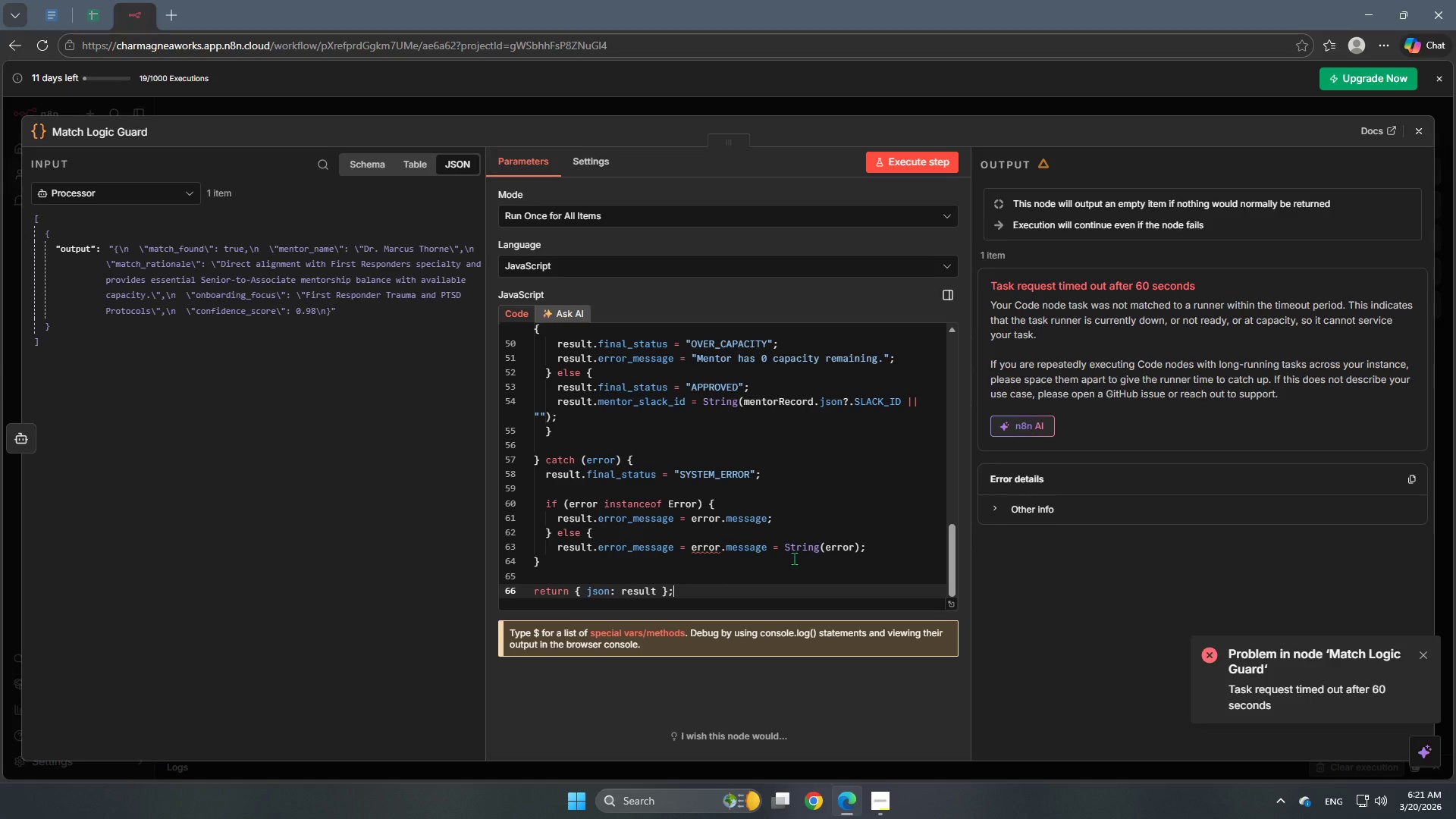 
wait(39.67)
 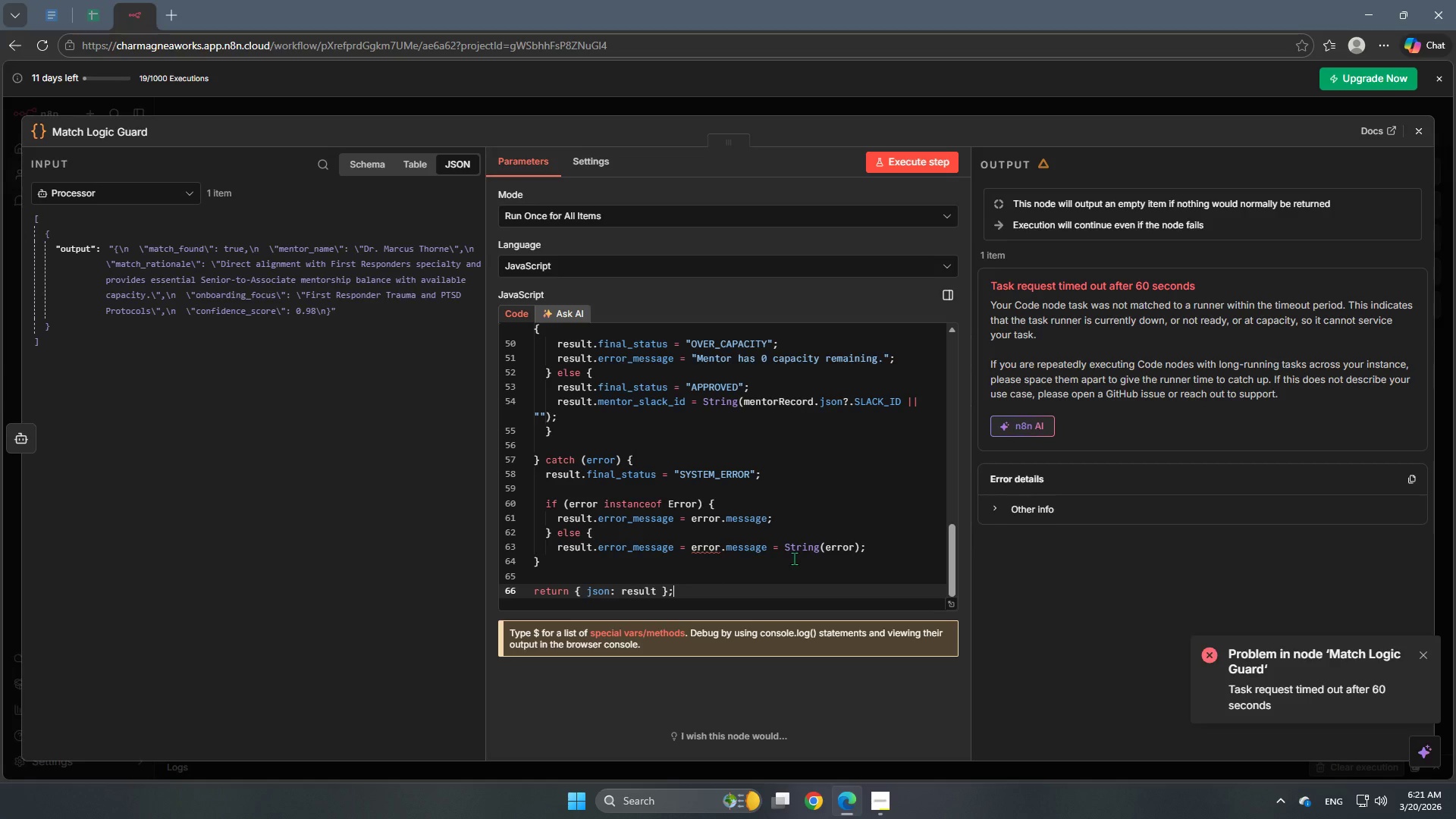 
left_click([689, 543])
 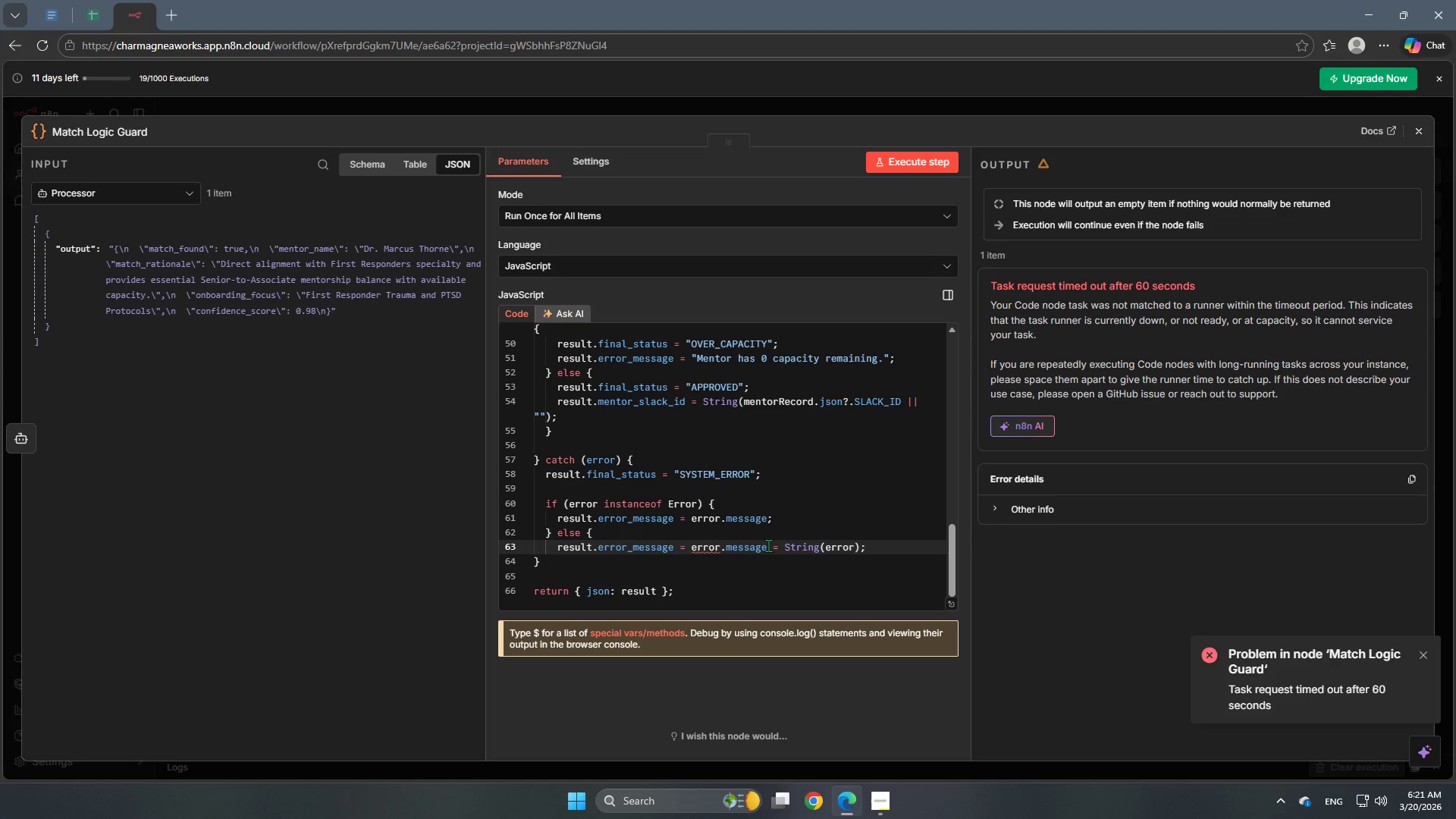 
left_click([767, 543])
 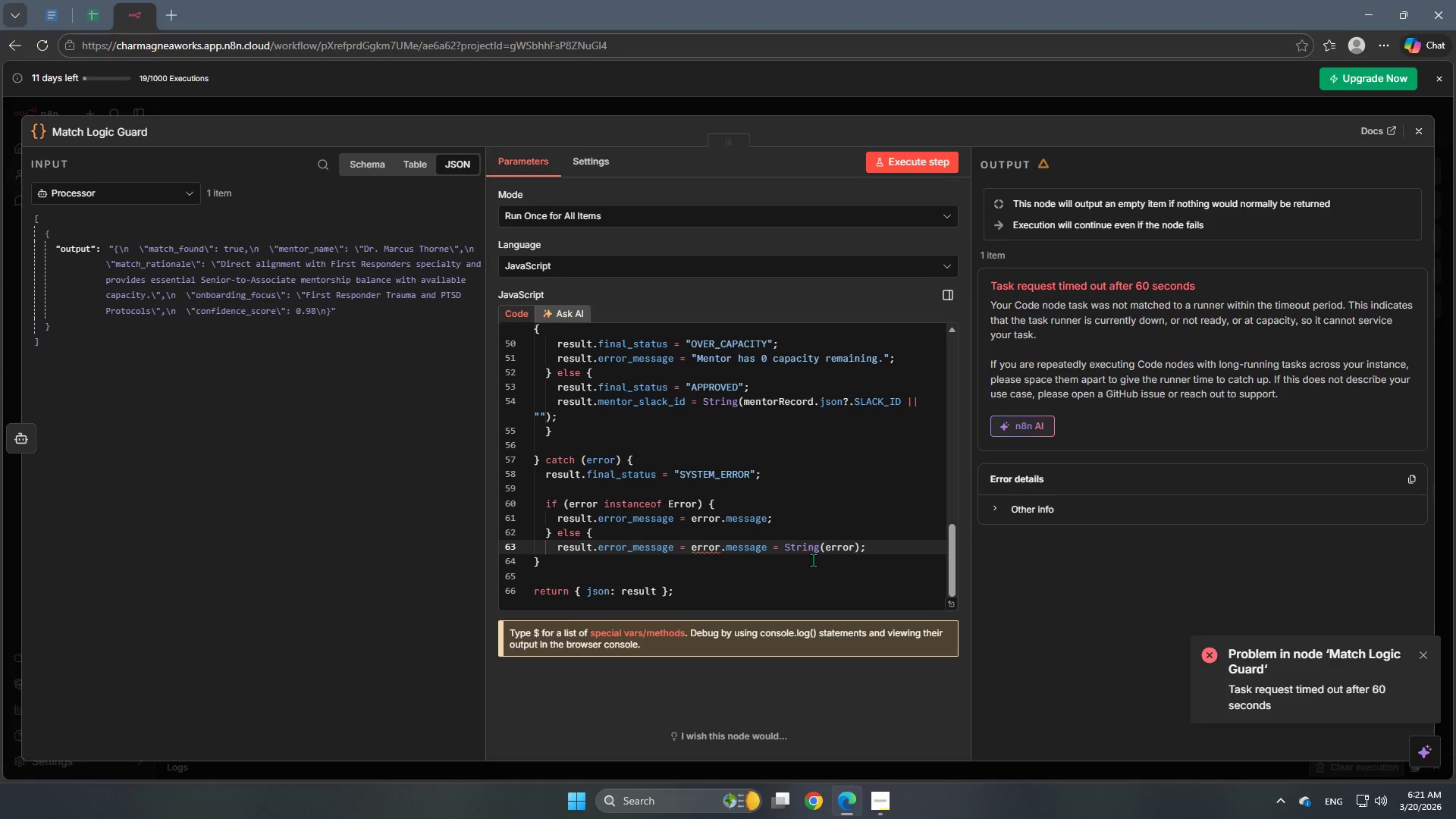 
hold_key(key=Backspace, duration=0.83)
 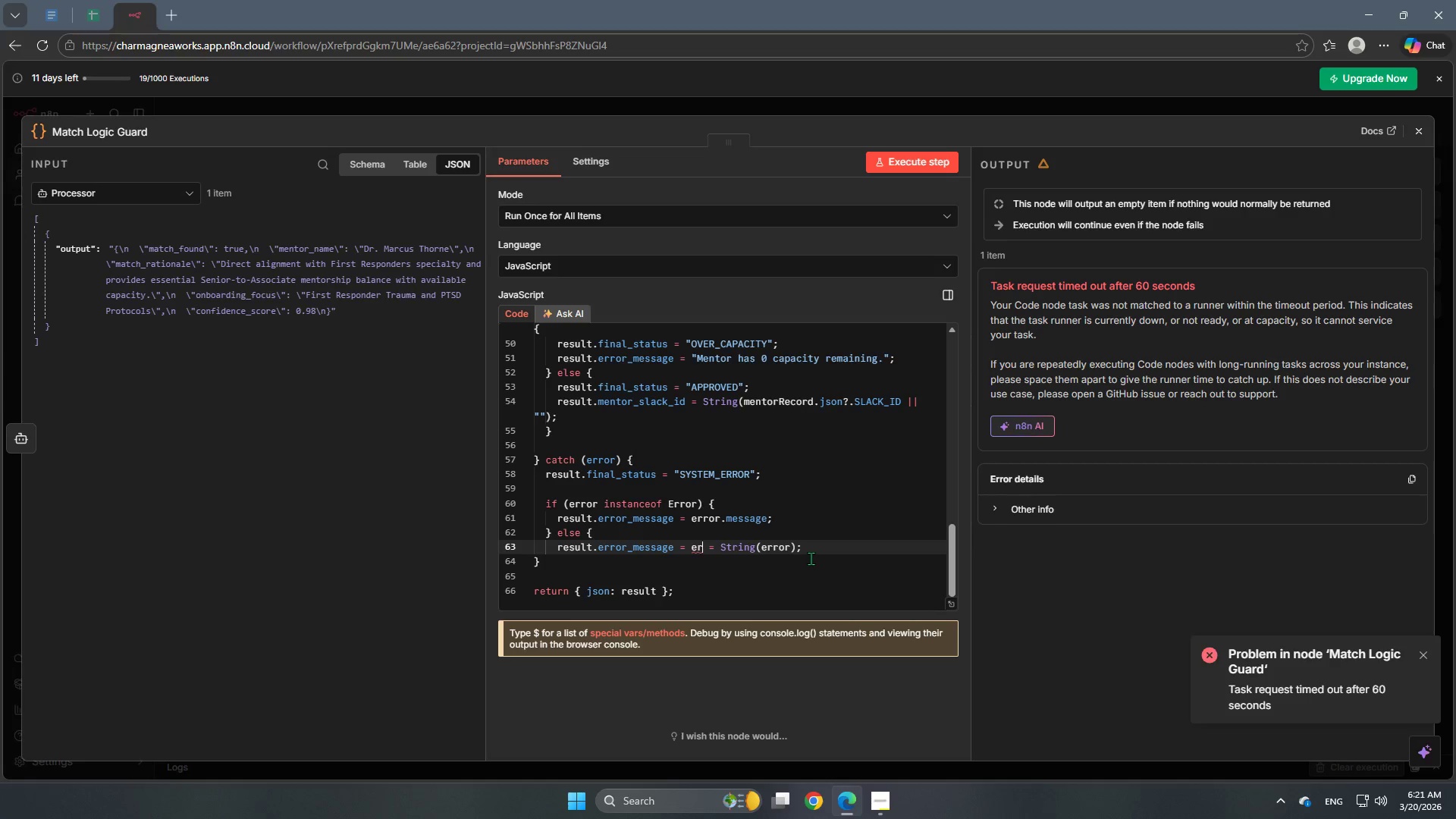 
key(Backspace)
 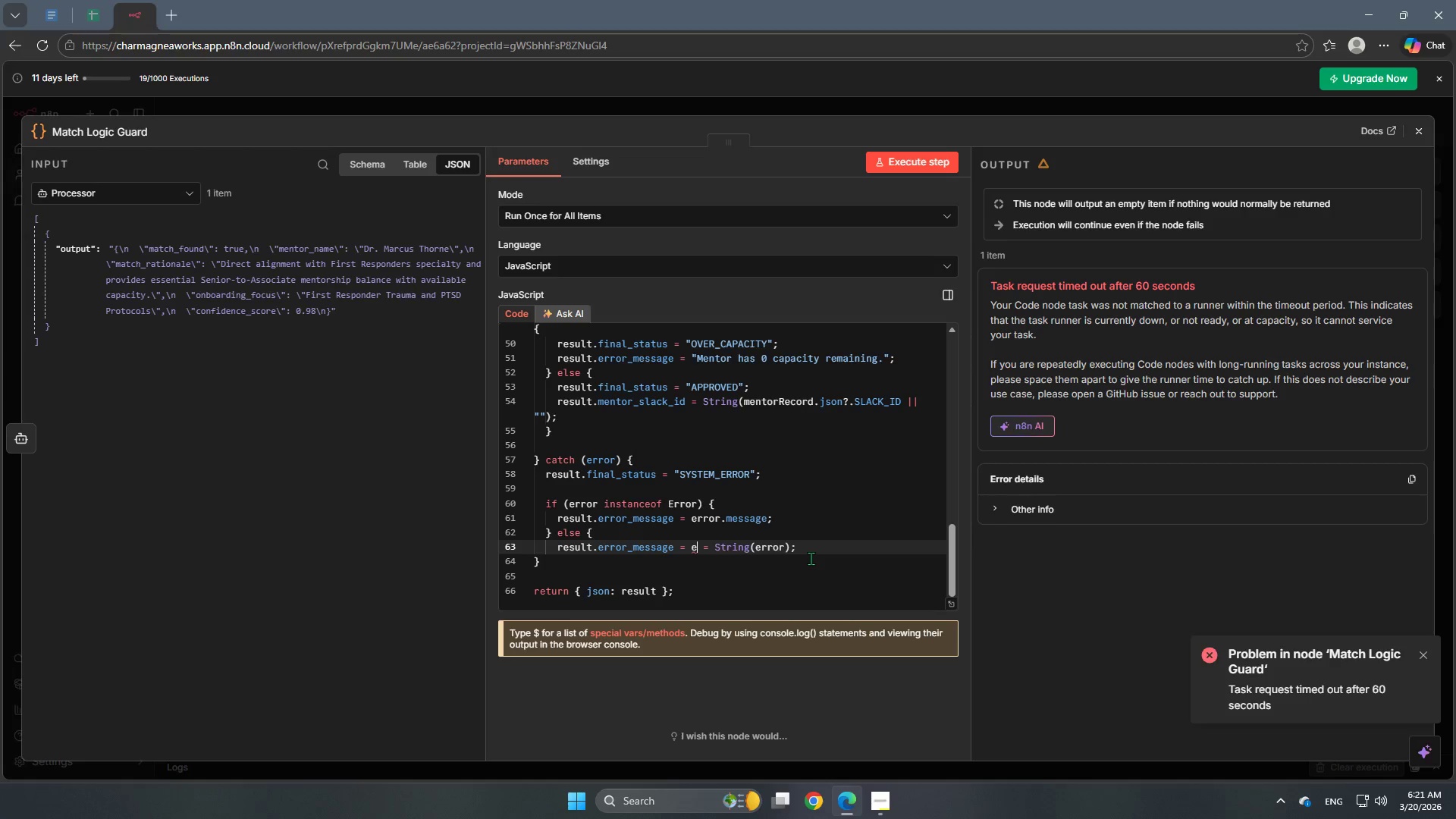 
key(Backspace)
 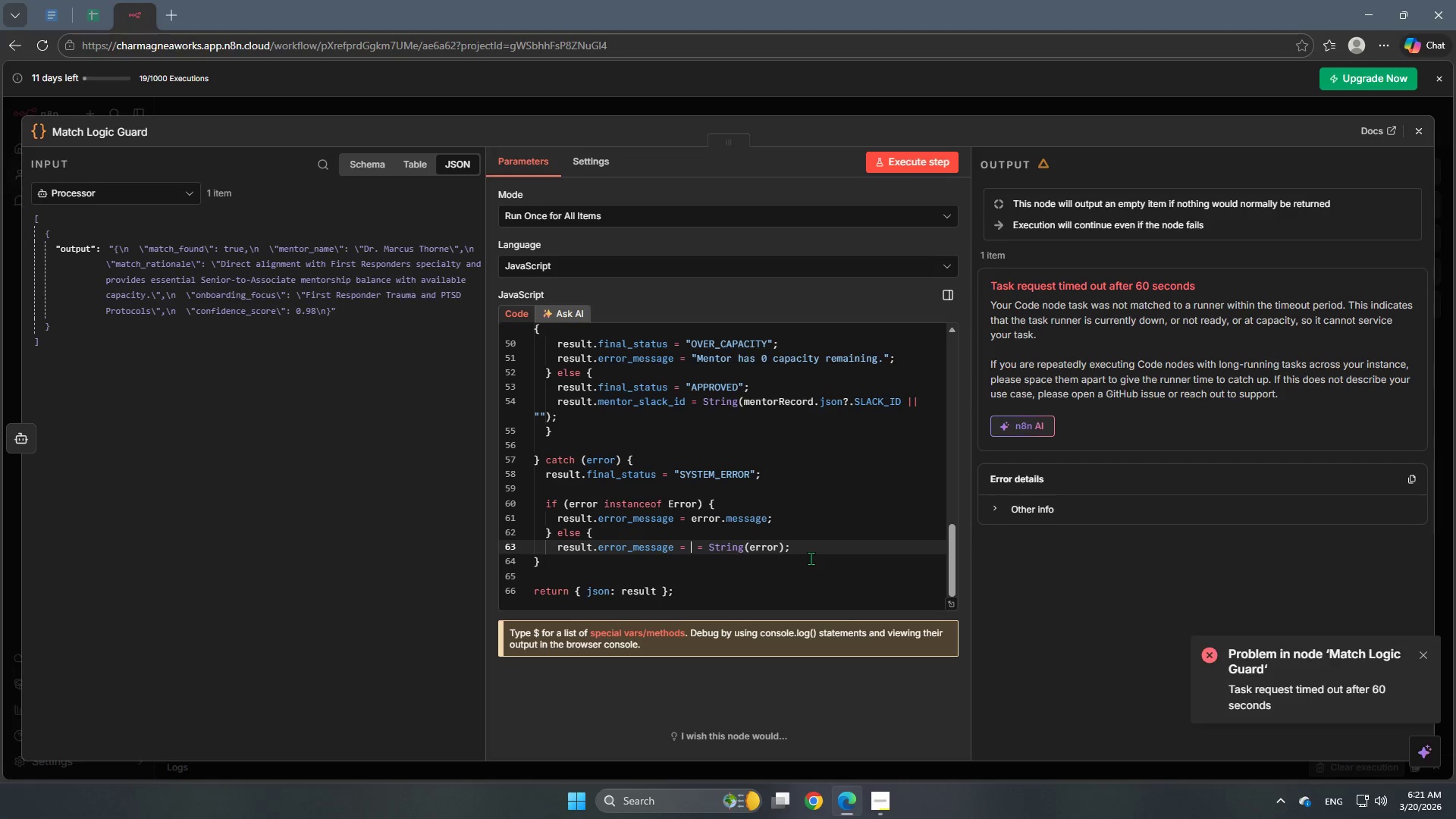 
key(Backspace)
 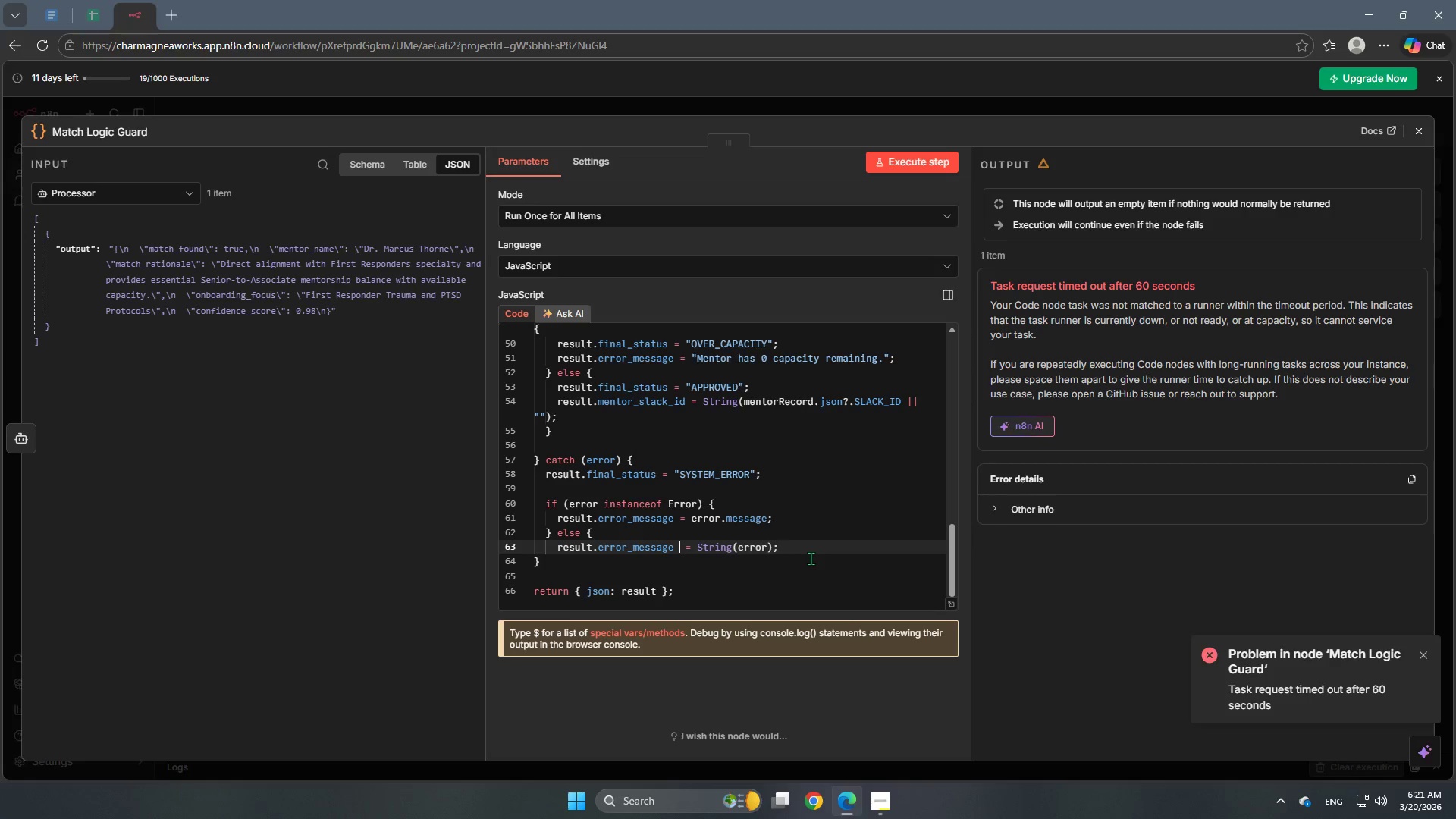 
key(Backspace)
 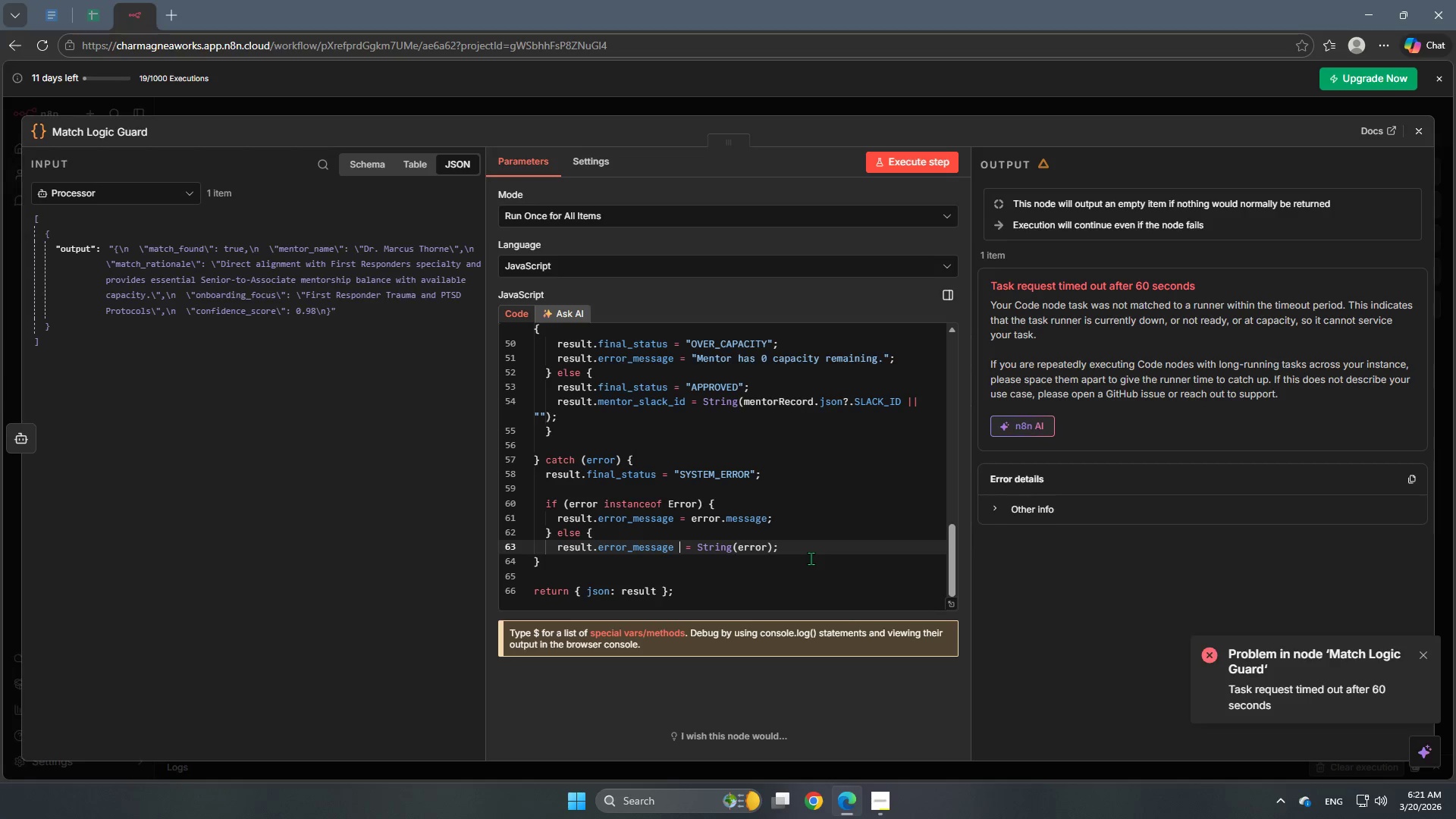 
key(Backspace)
 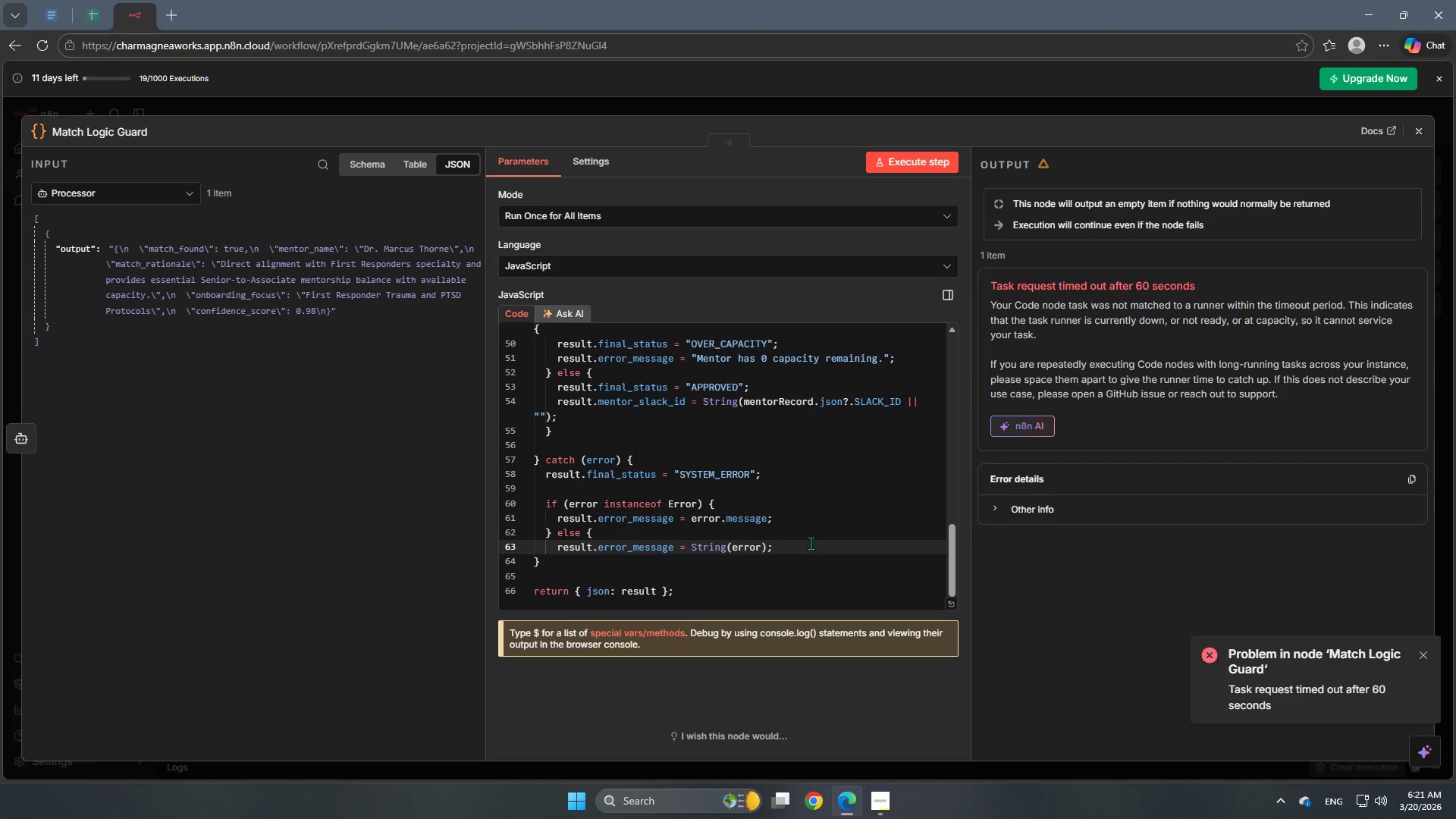 
left_click([811, 538])
 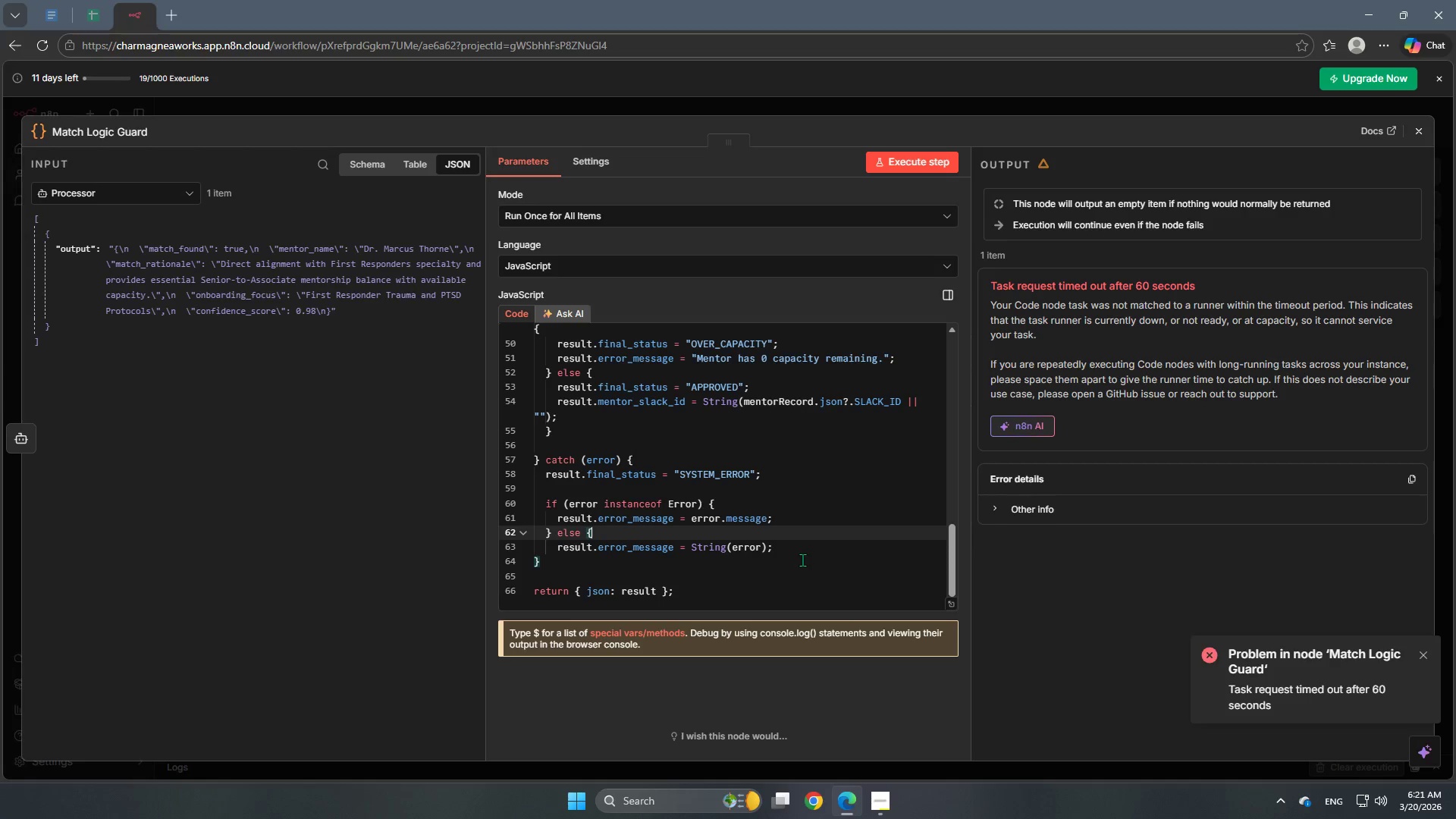 
left_click([802, 560])
 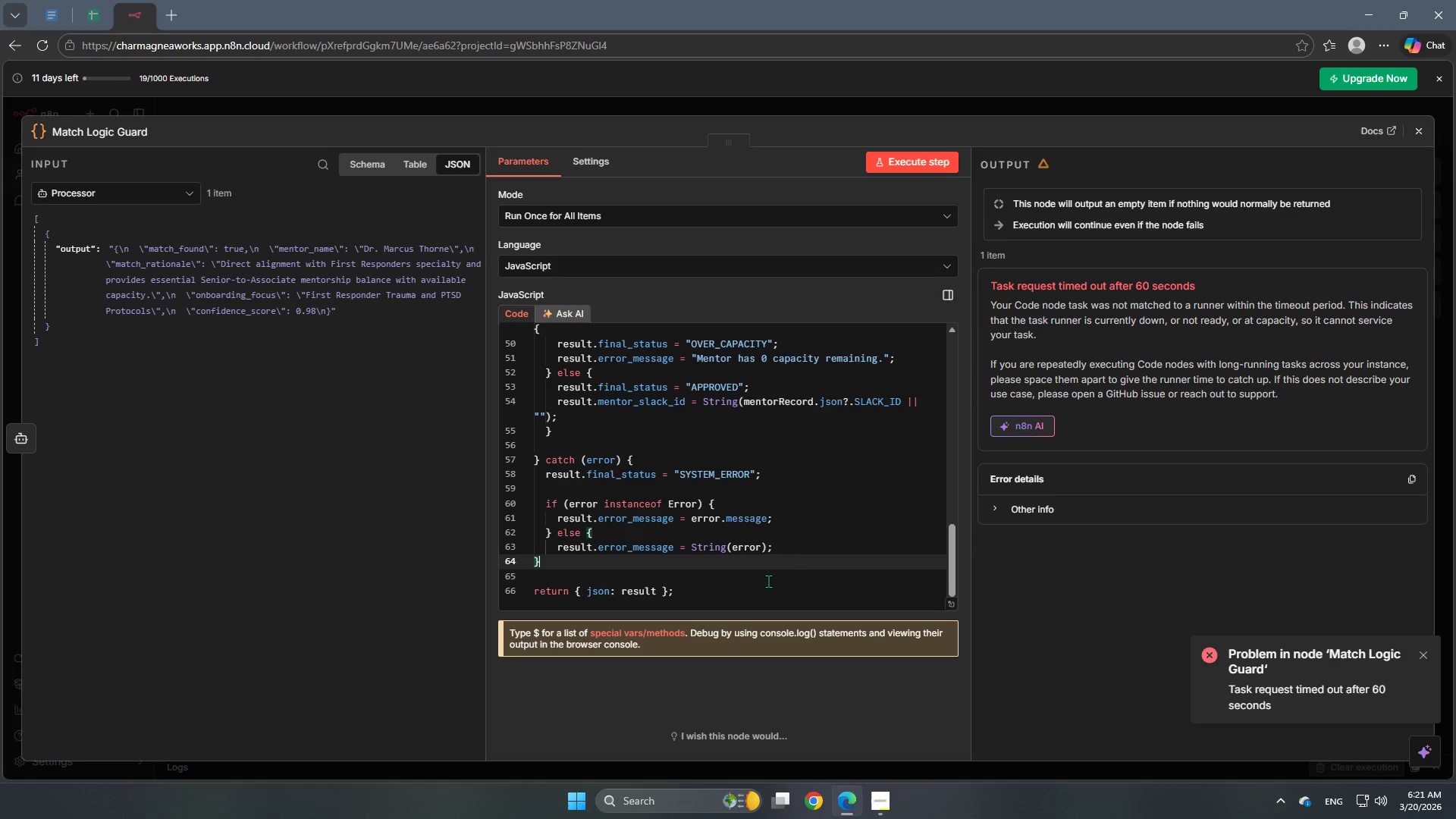 
wait(9.8)
 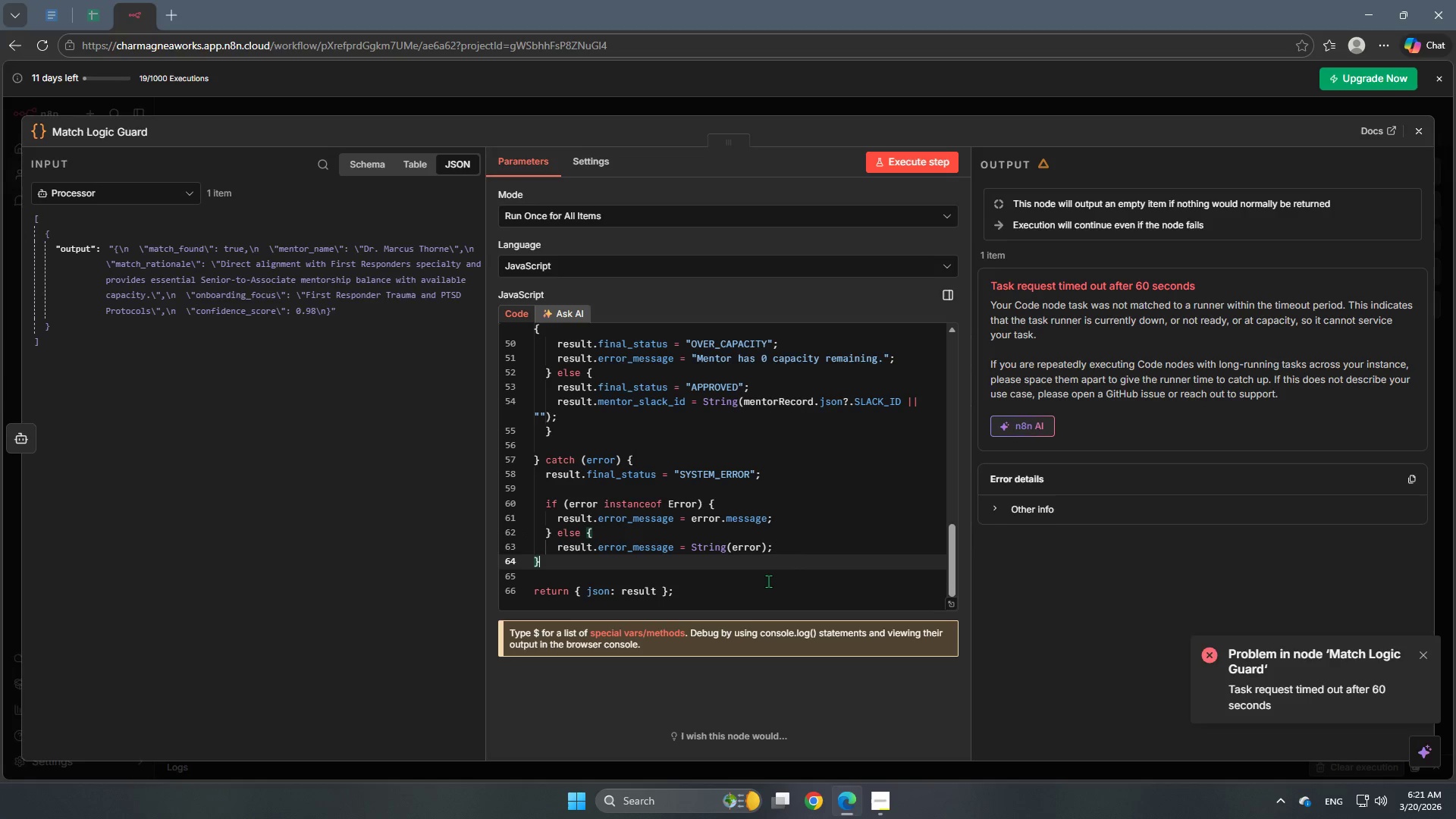 
left_click([799, 543])
 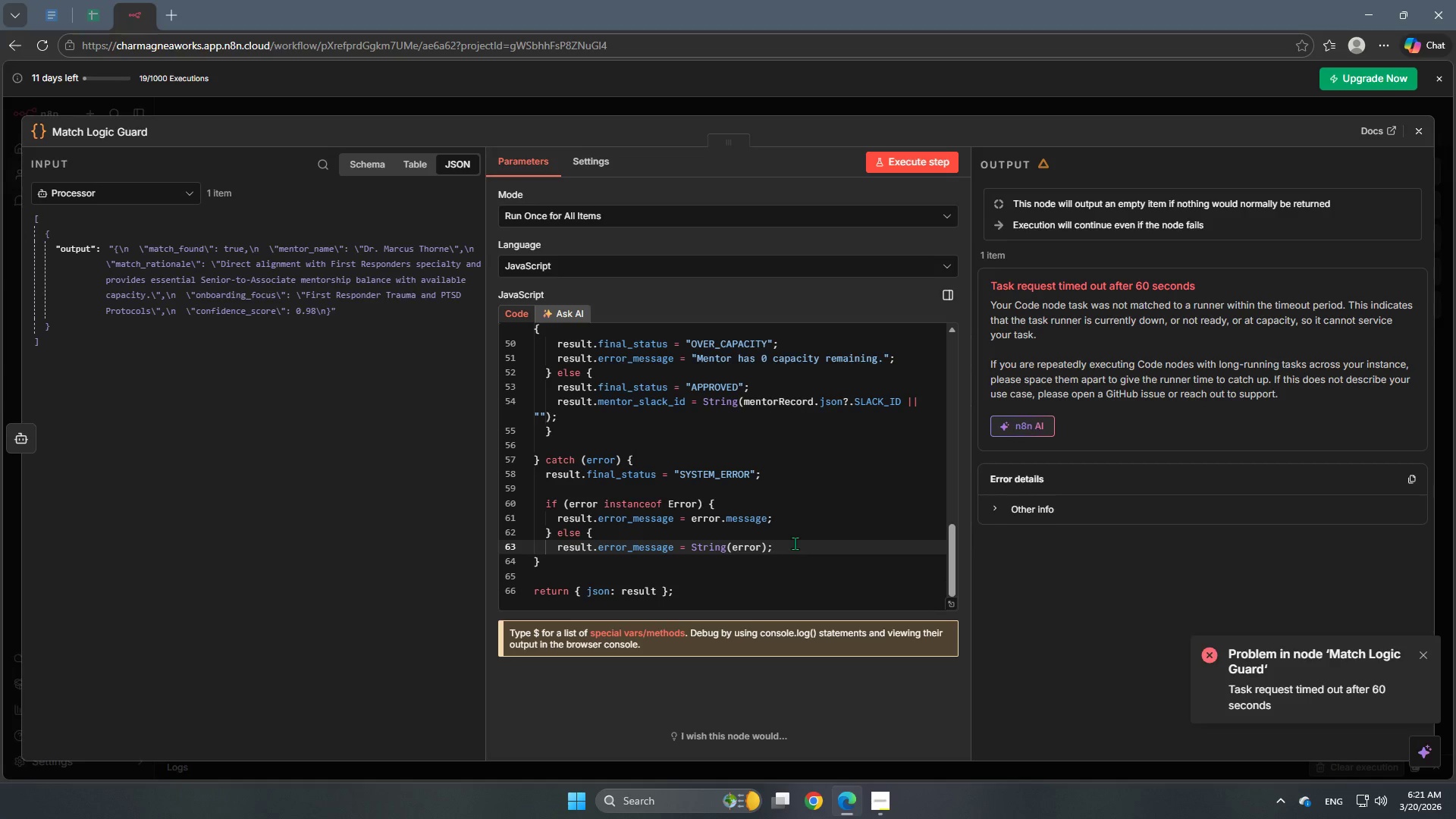 
wait(8.13)
 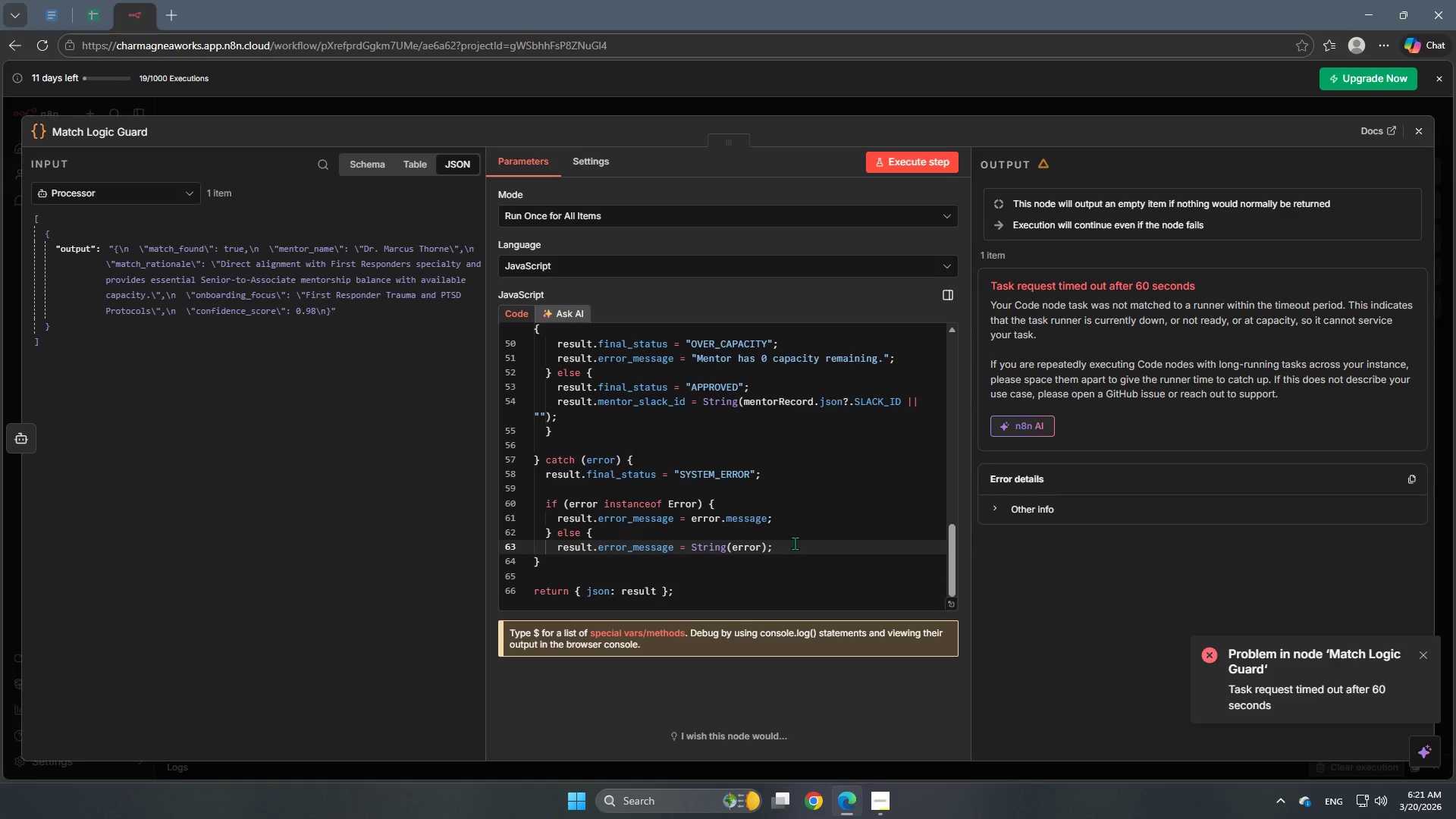 
mouse_move([682, 506])
 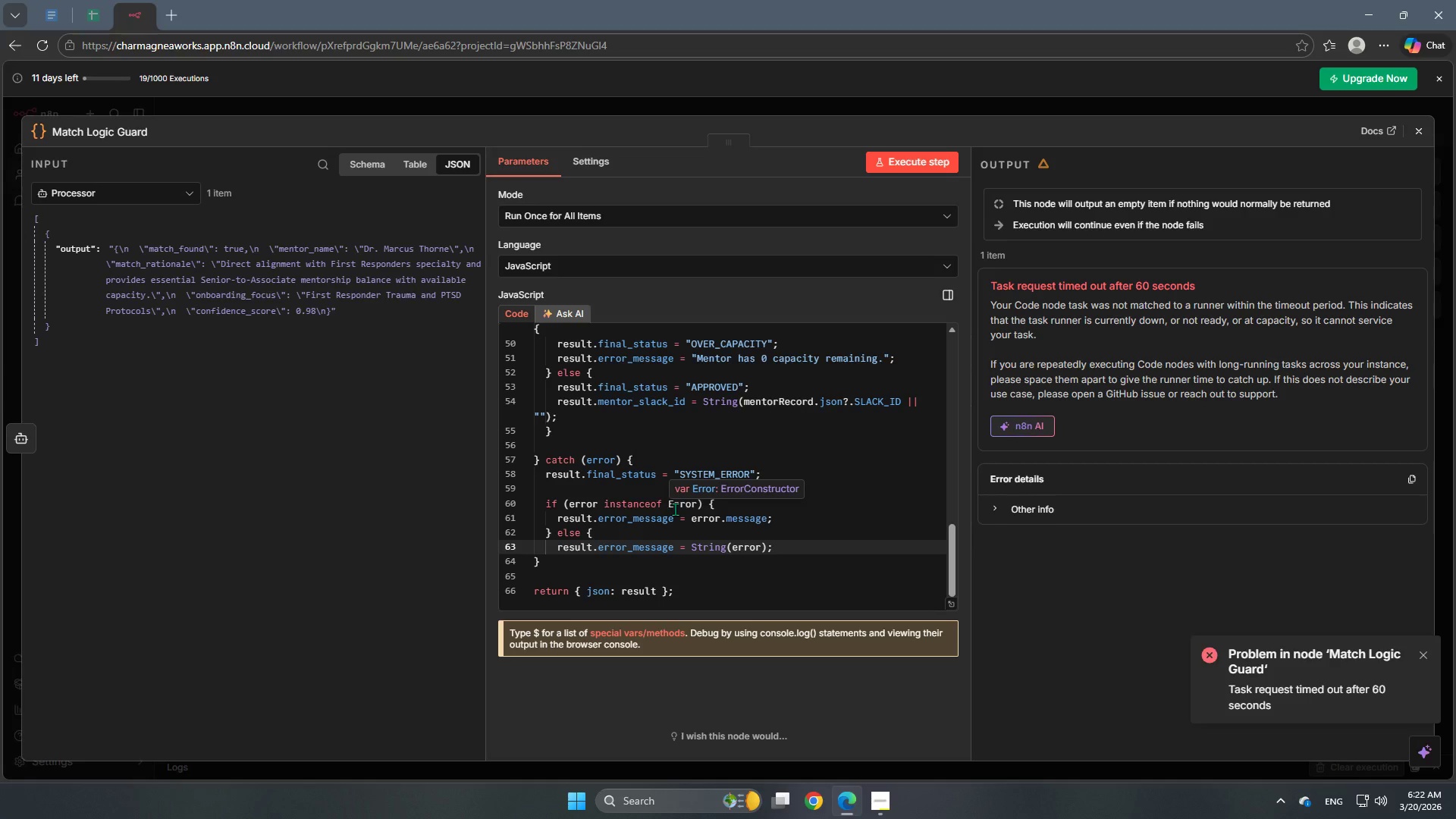 
scroll: coordinate [675, 509], scroll_direction: up, amount: 1.0
 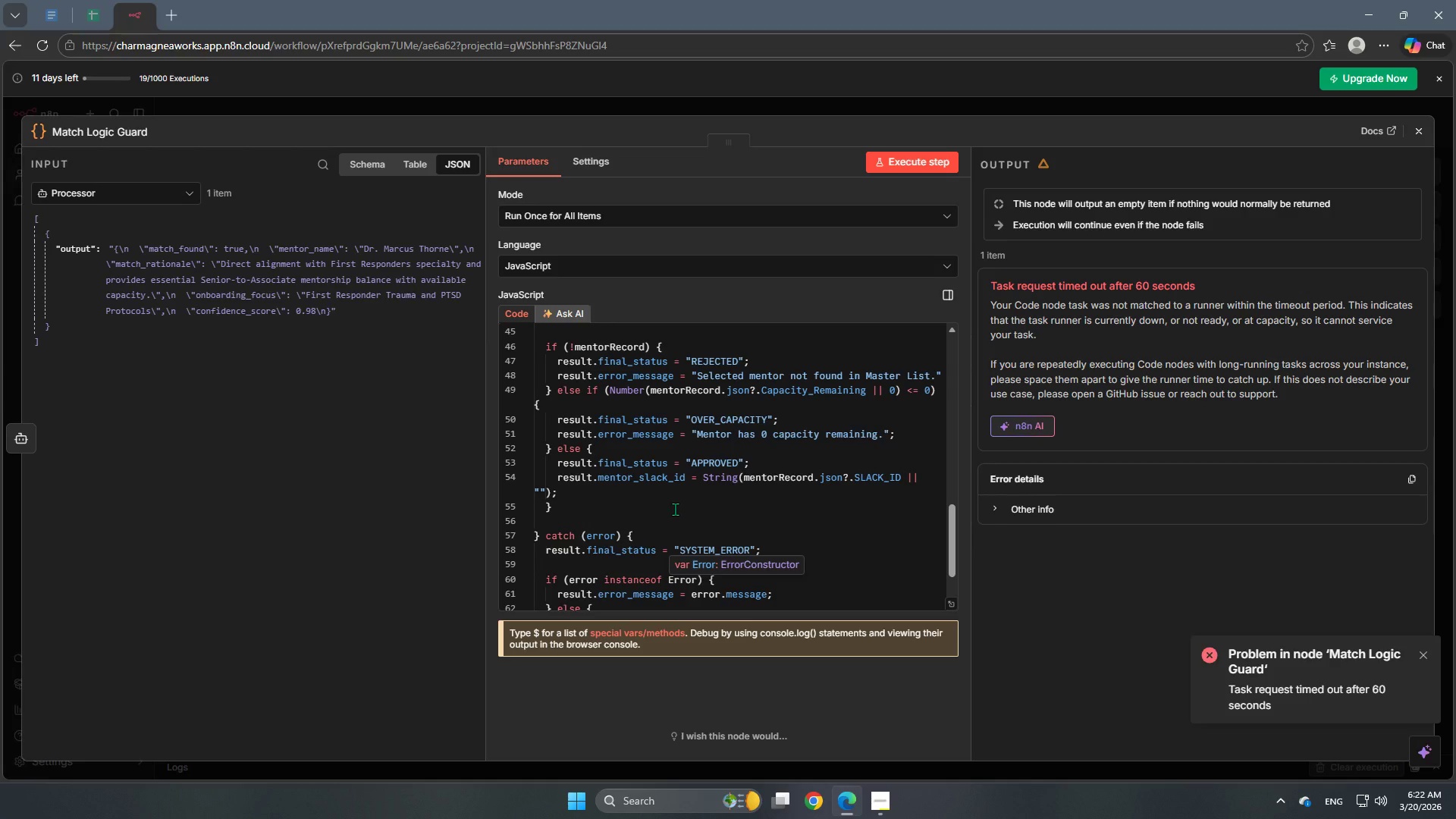 
scroll: coordinate [714, 558], scroll_direction: down, amount: 3.0
 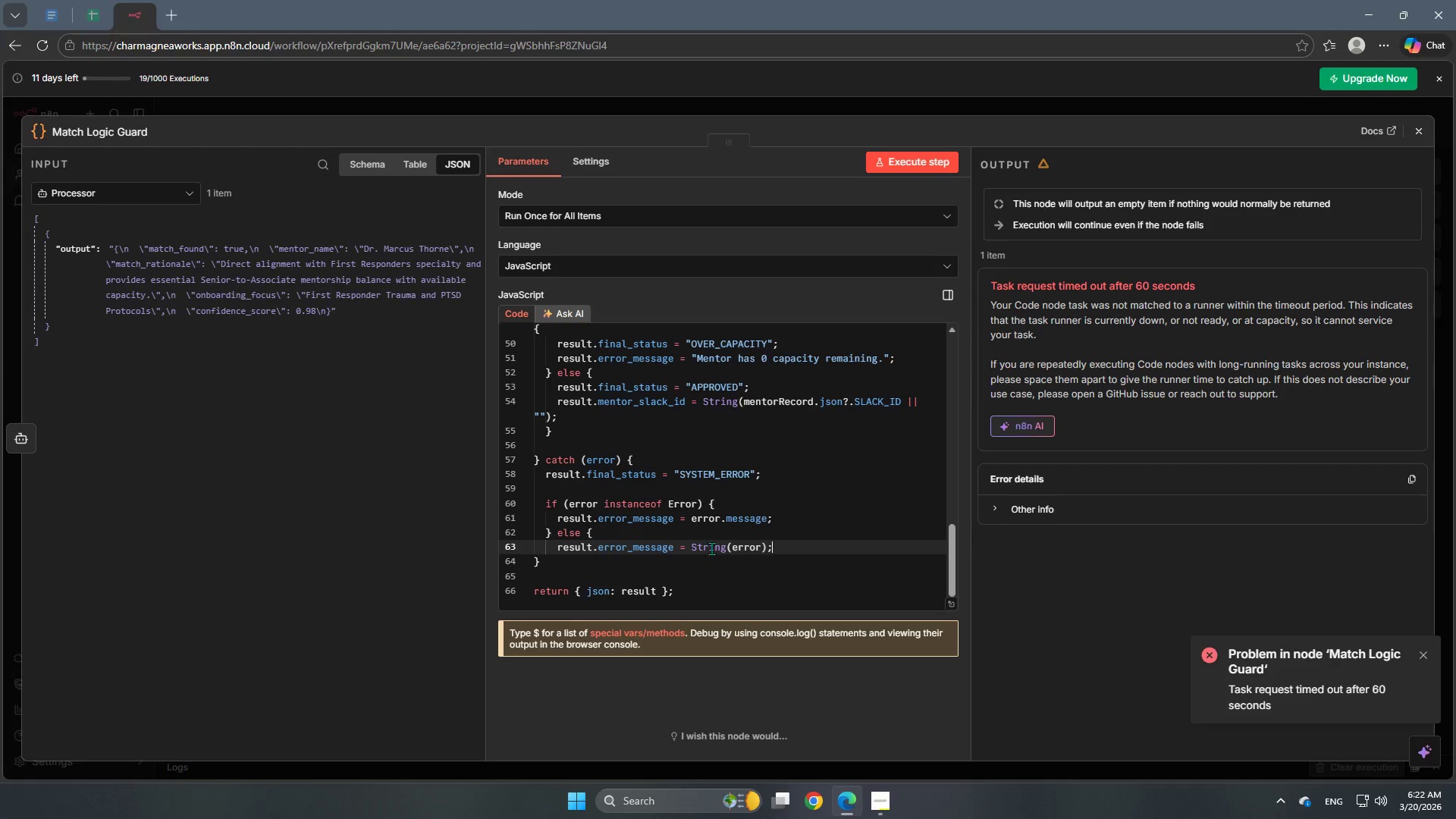 
mouse_move([736, 528])
 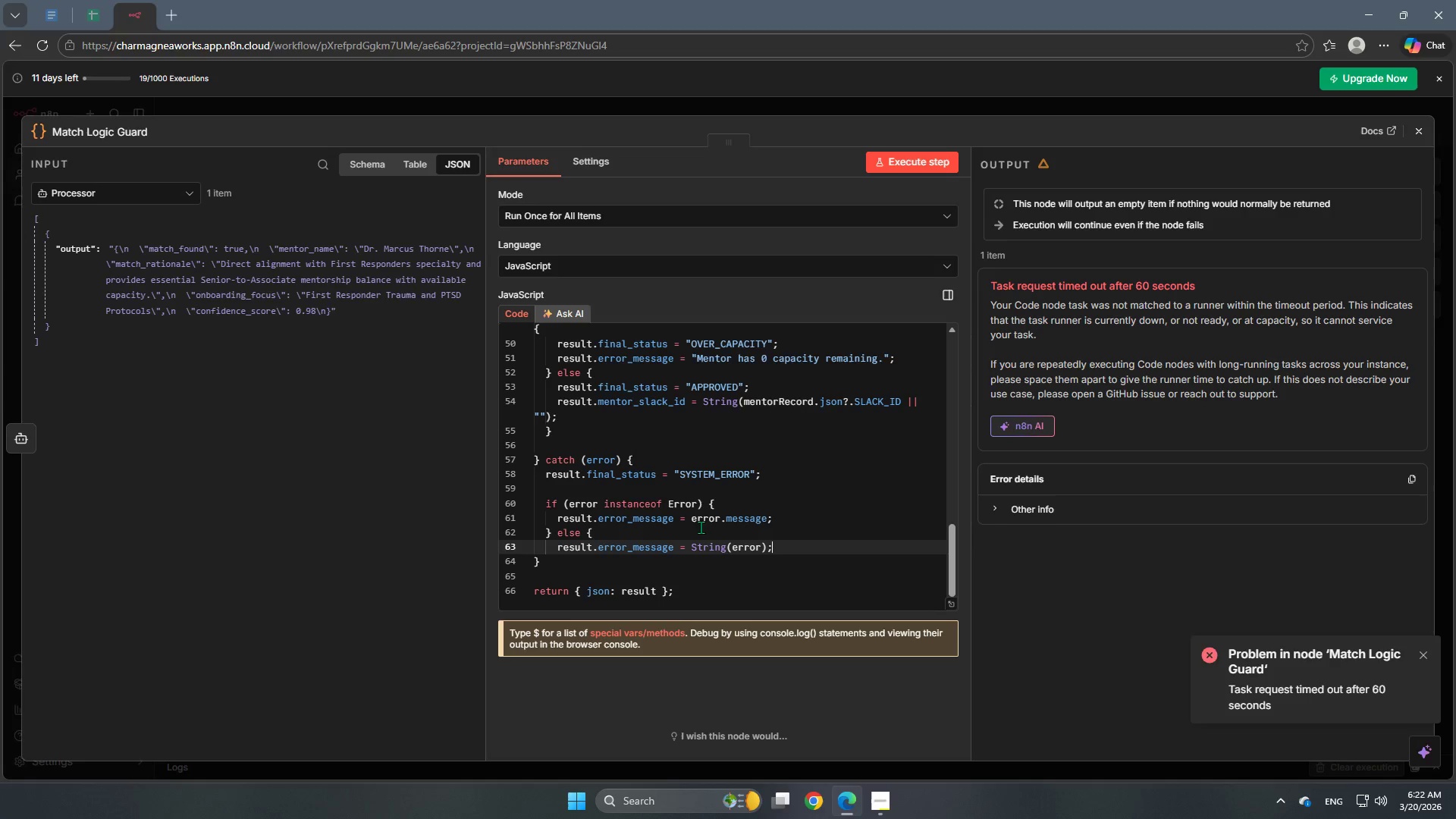 
scroll: coordinate [573, 563], scroll_direction: down, amount: 3.0
 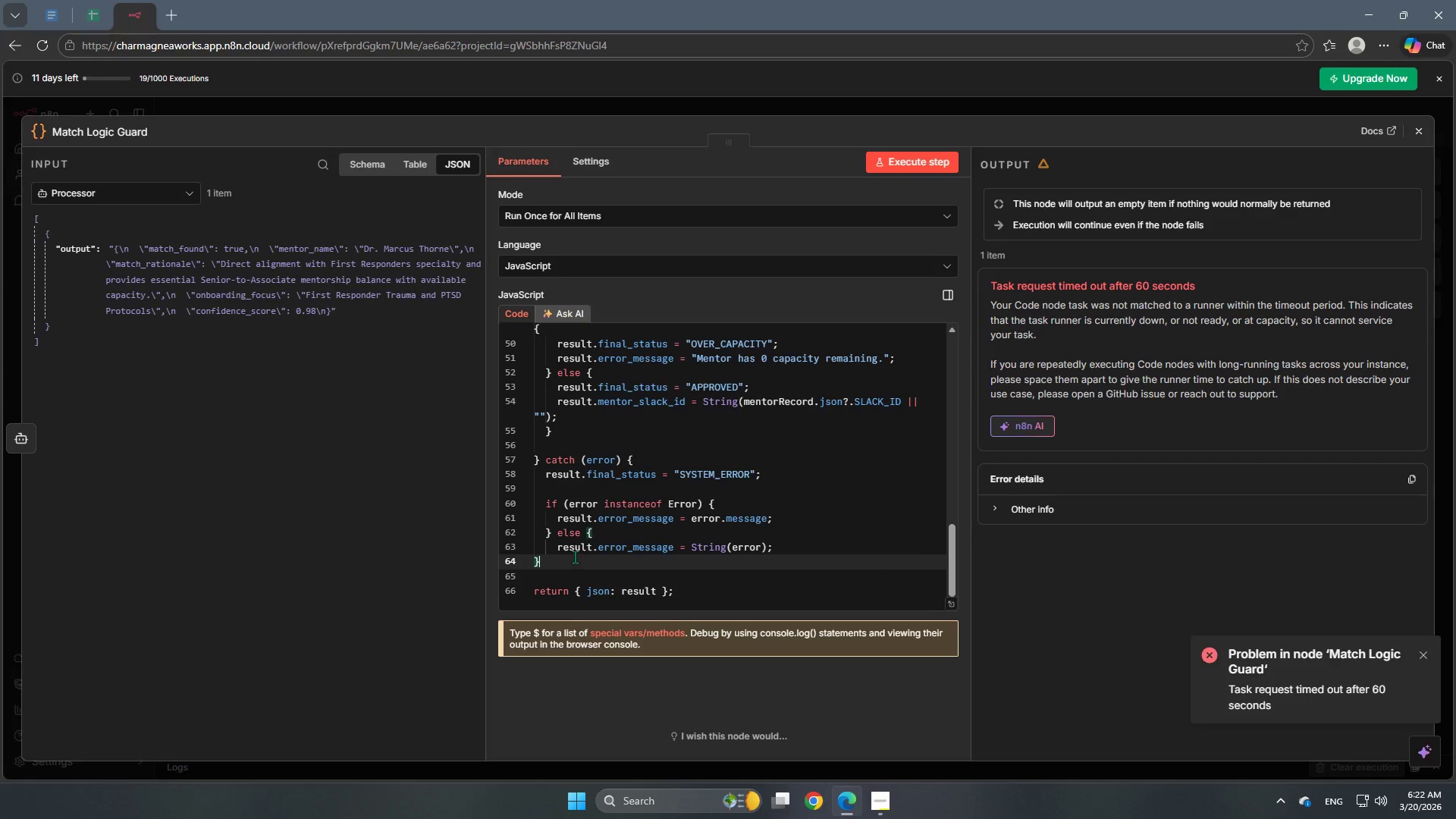 
key(Backspace)
 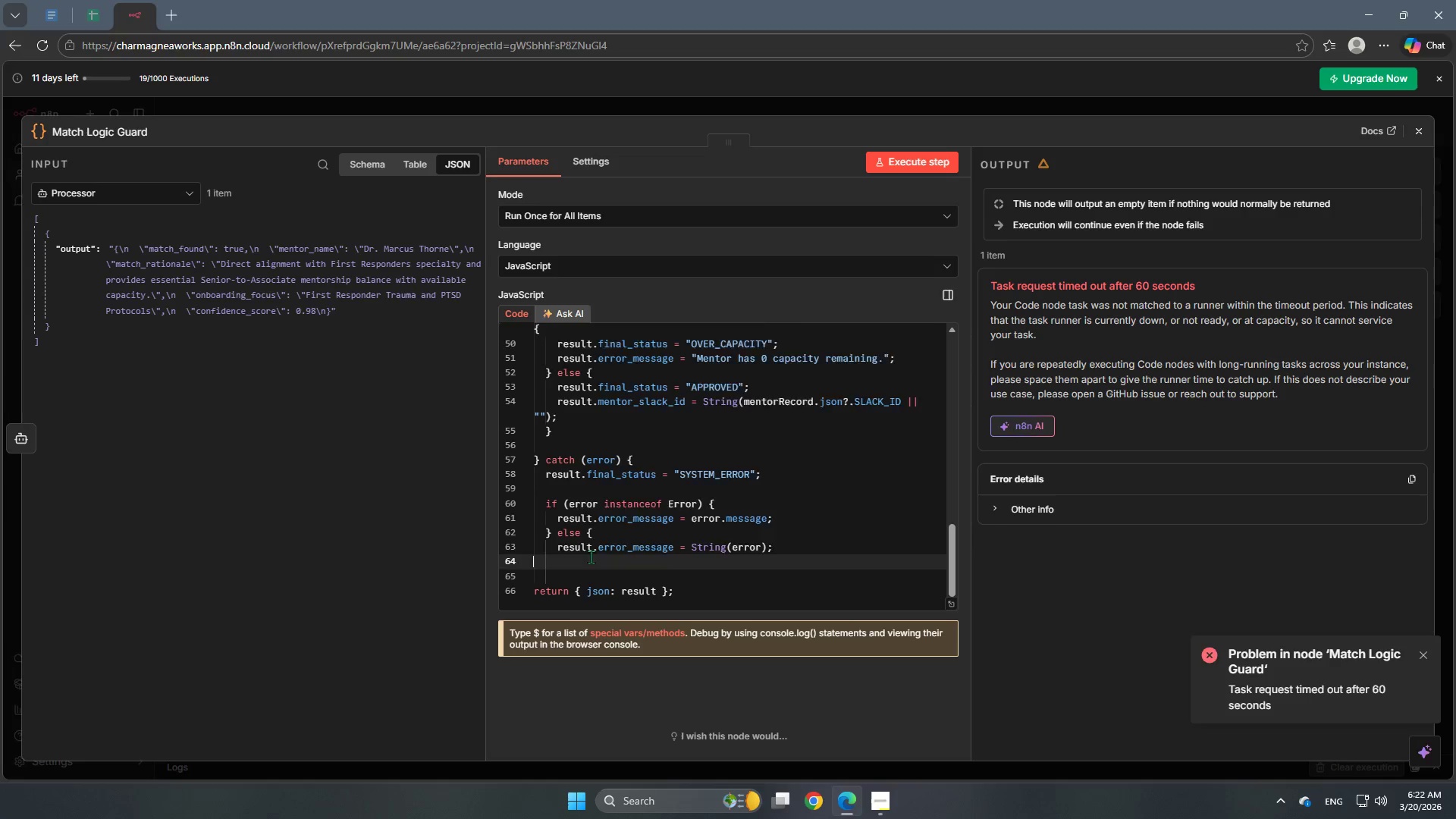 
key(Backspace)
 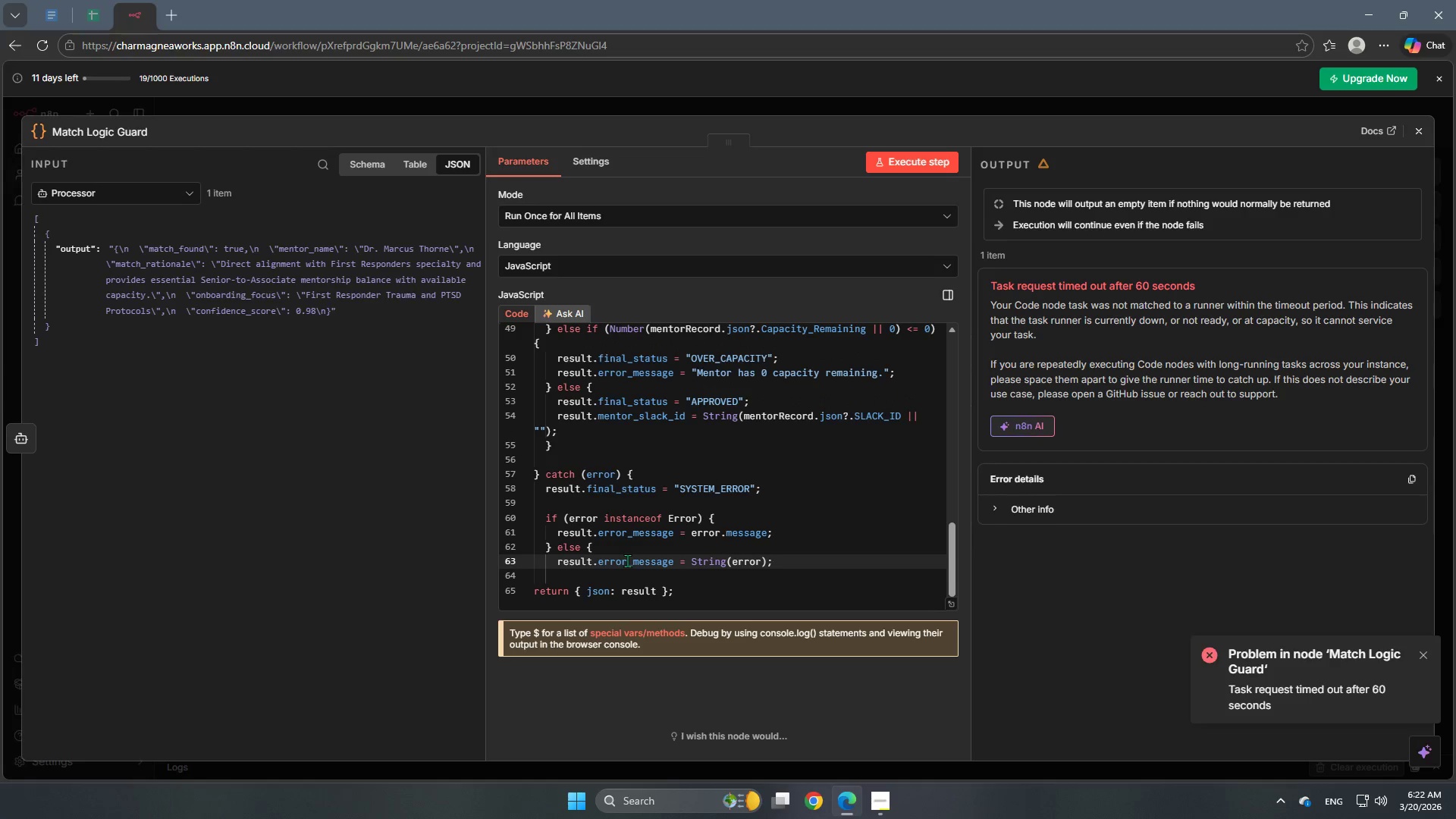 
key(Enter)
 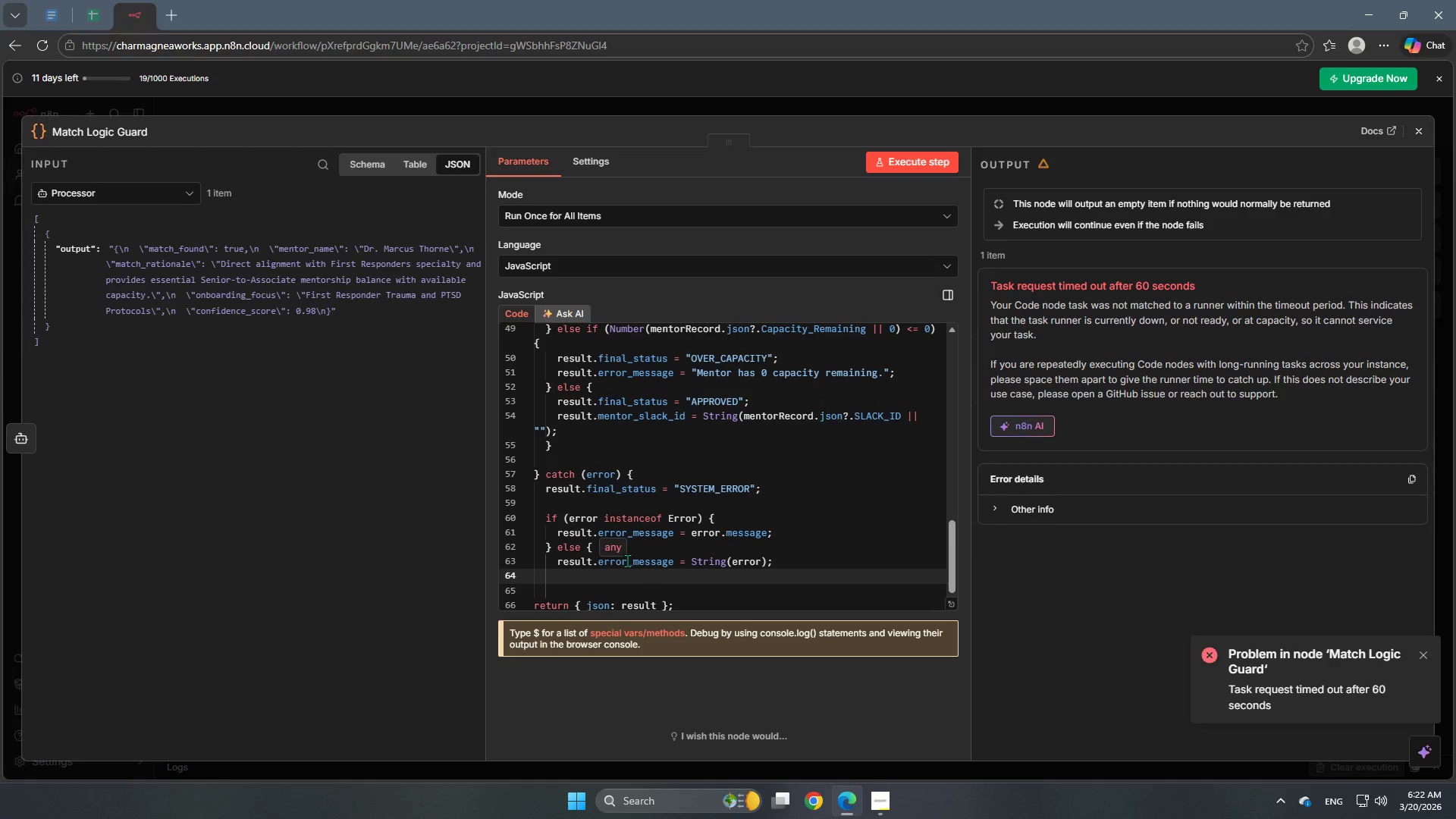 
key(Backspace)
 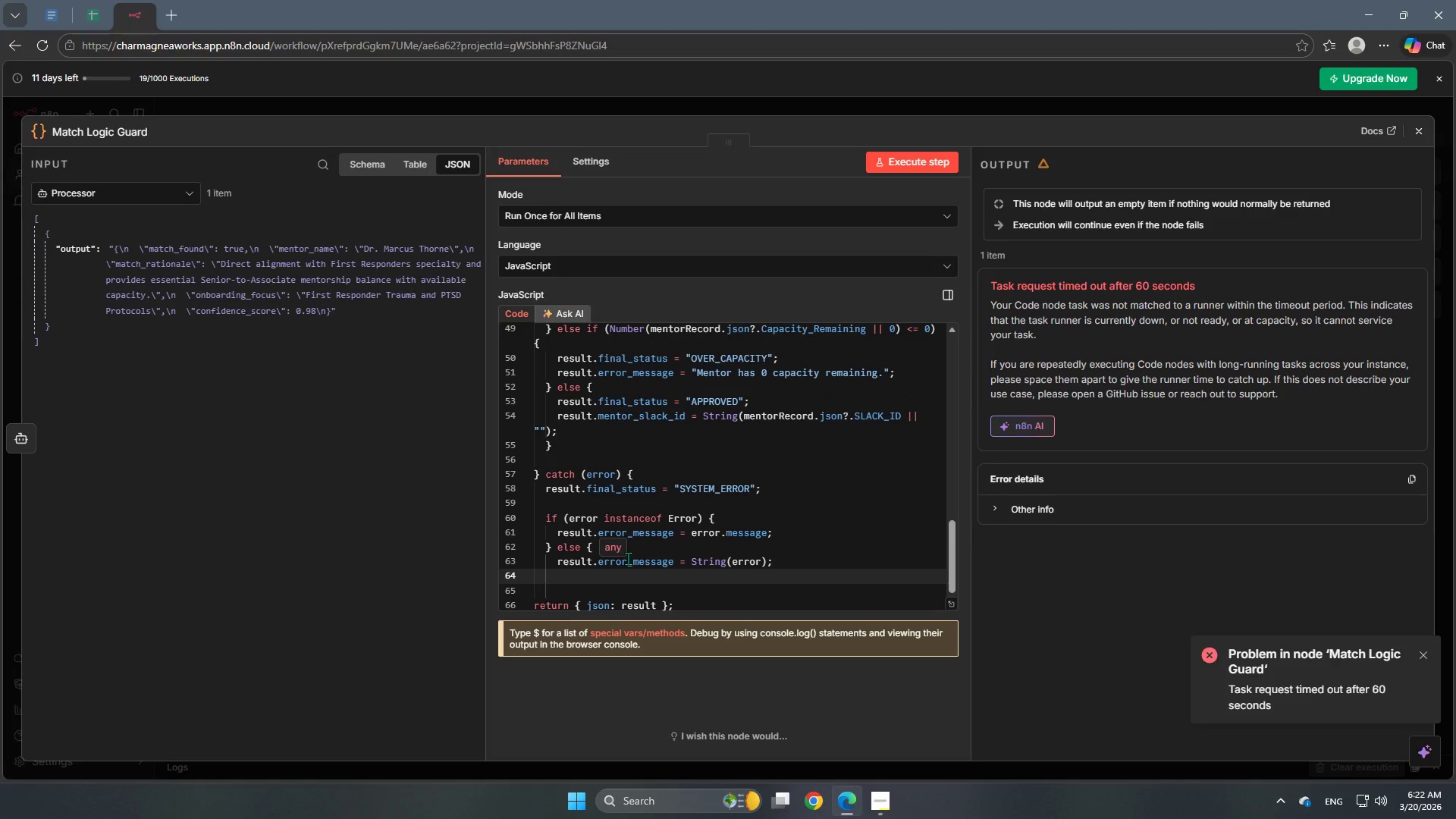 
key(Shift+ShiftRight)
 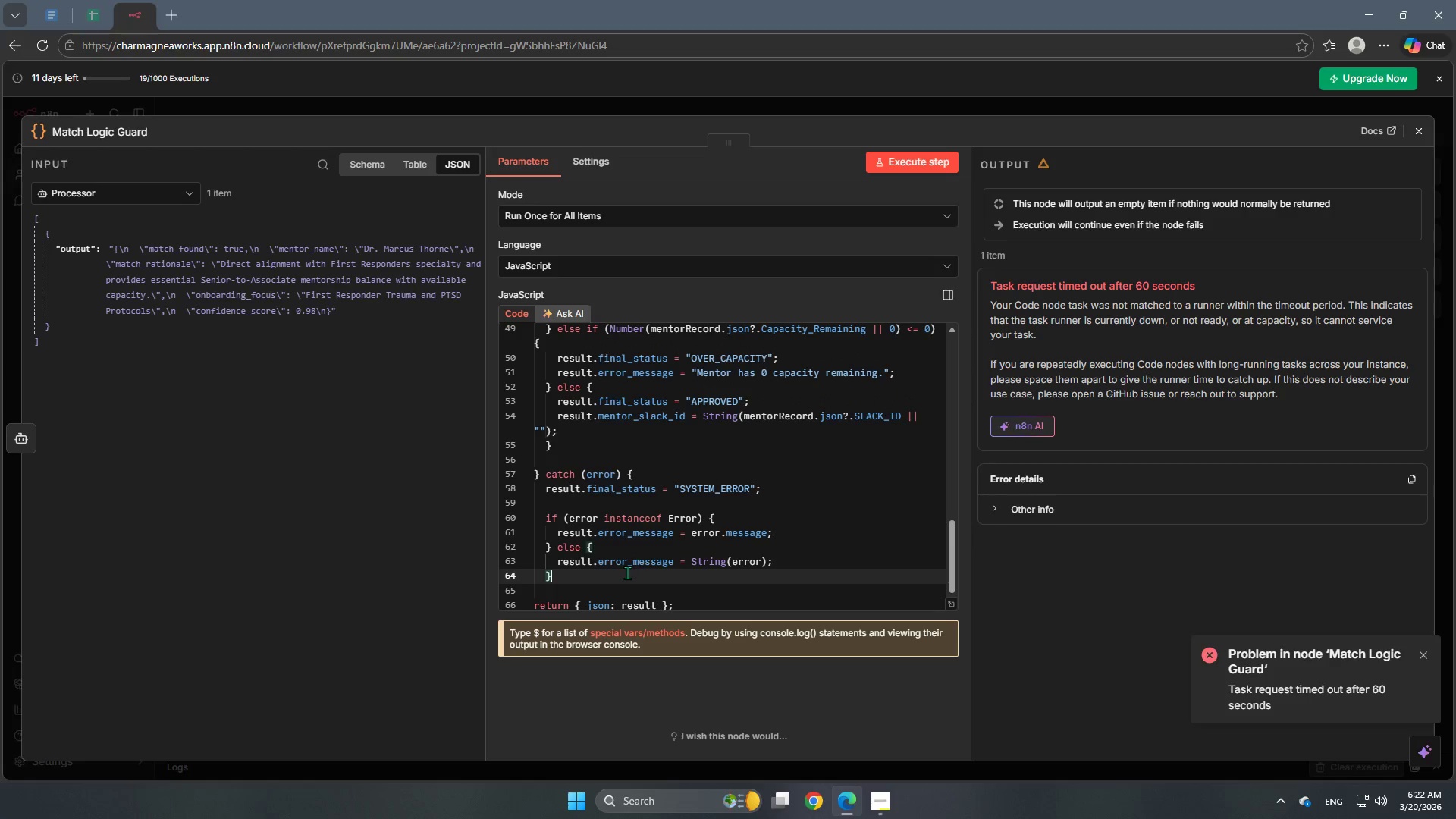 
key(Shift+BracketRight)
 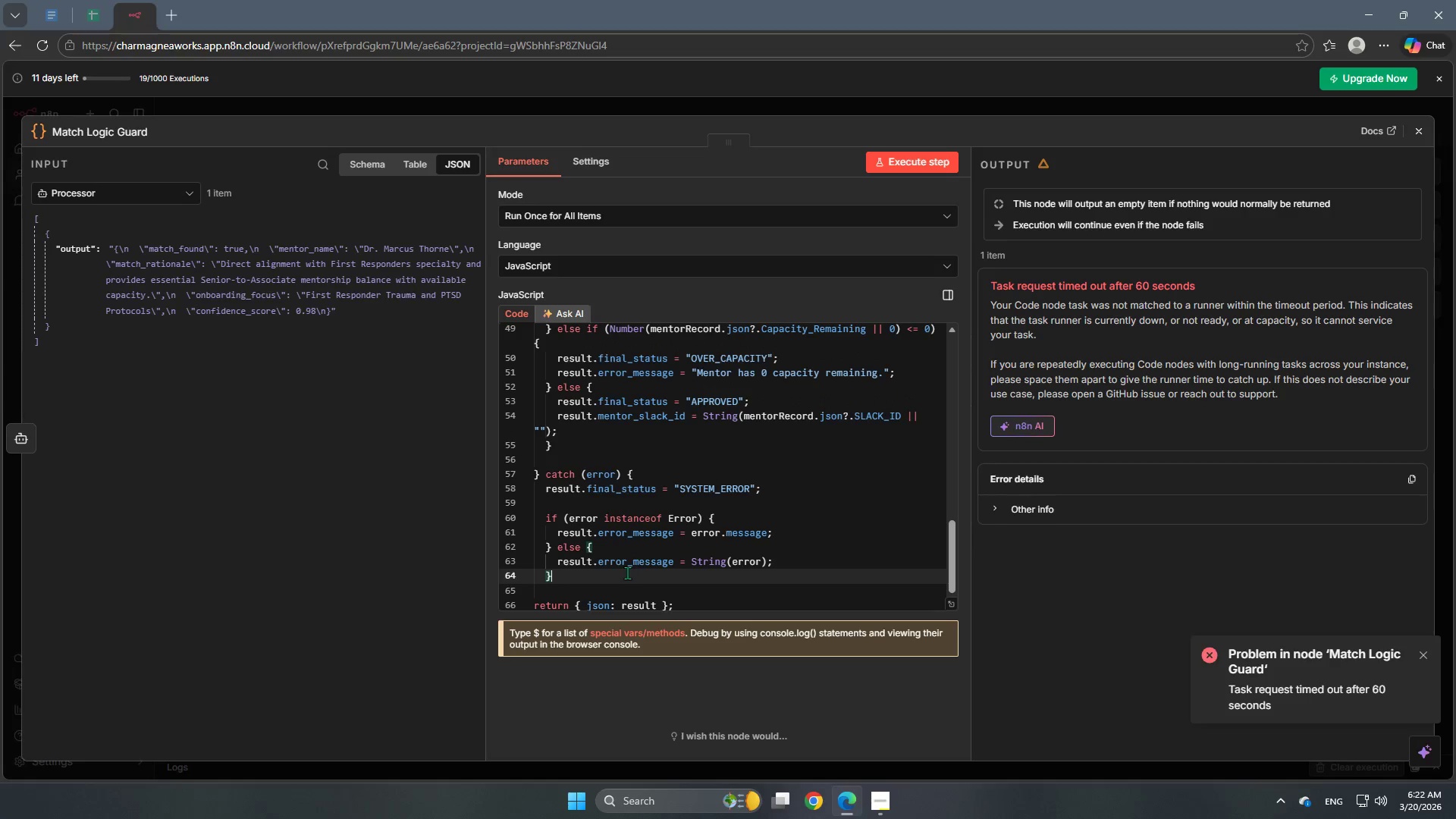 
key(Enter)
 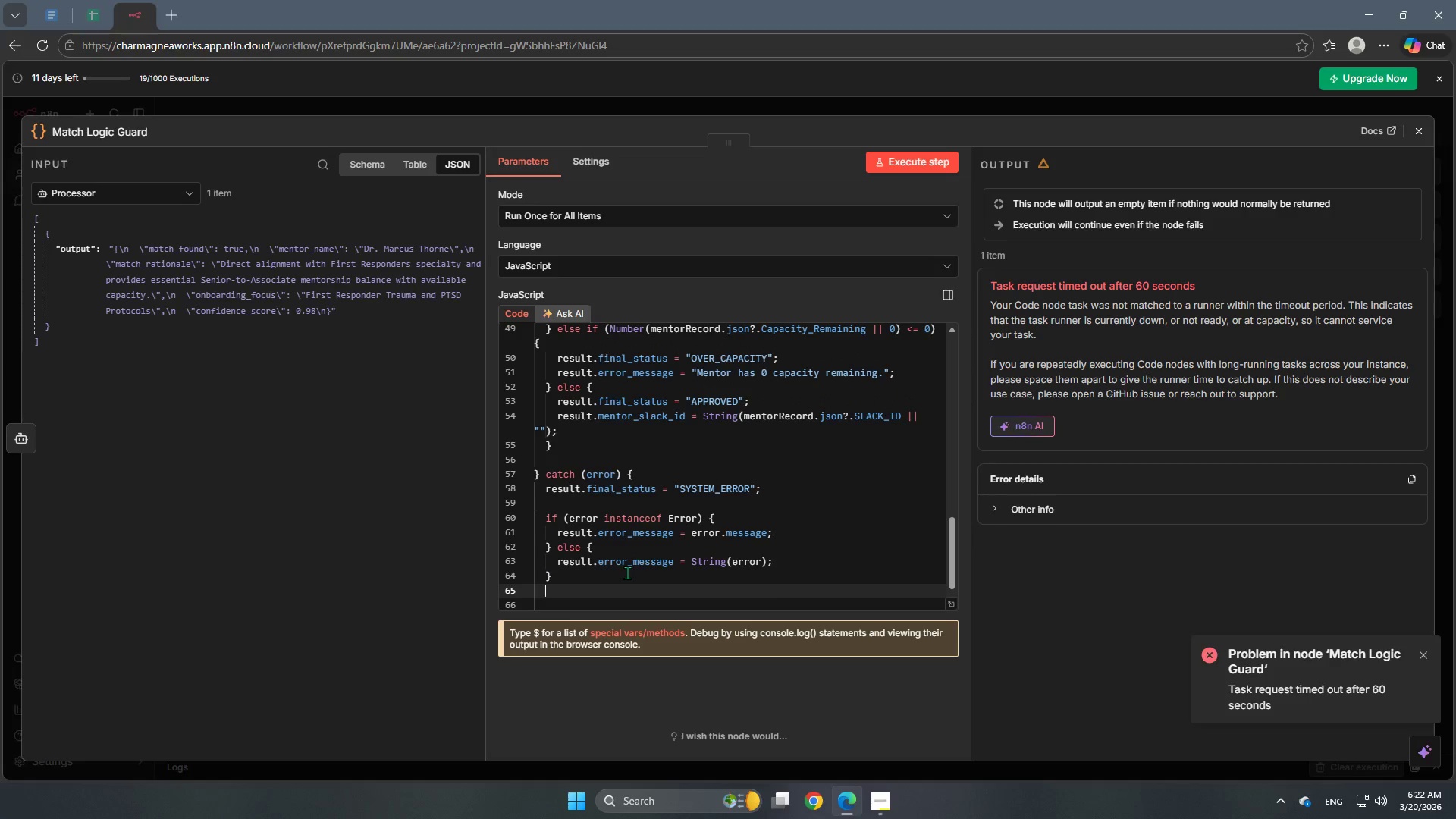 
key(Backspace)
 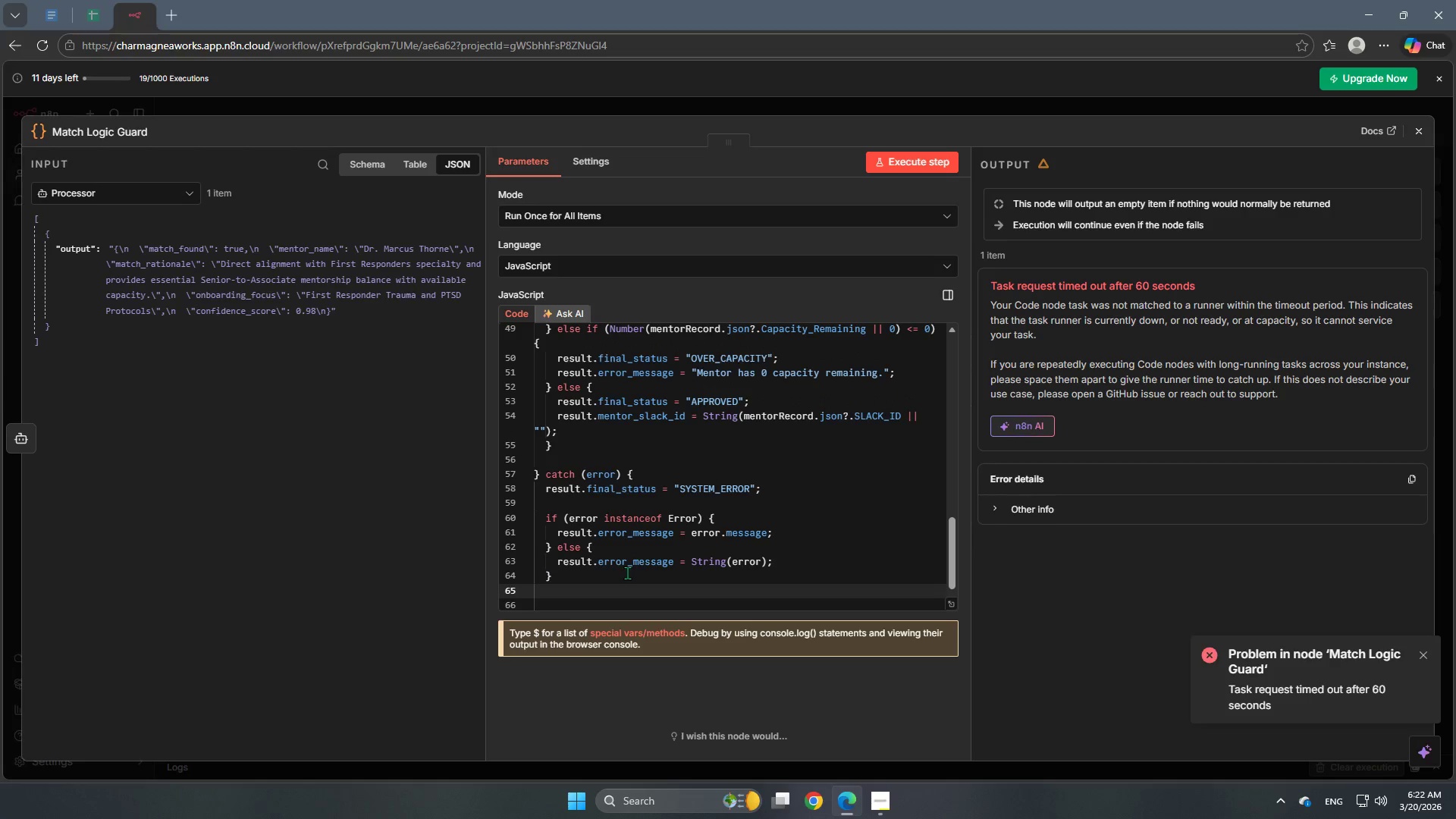 
key(Shift+BracketRight)
 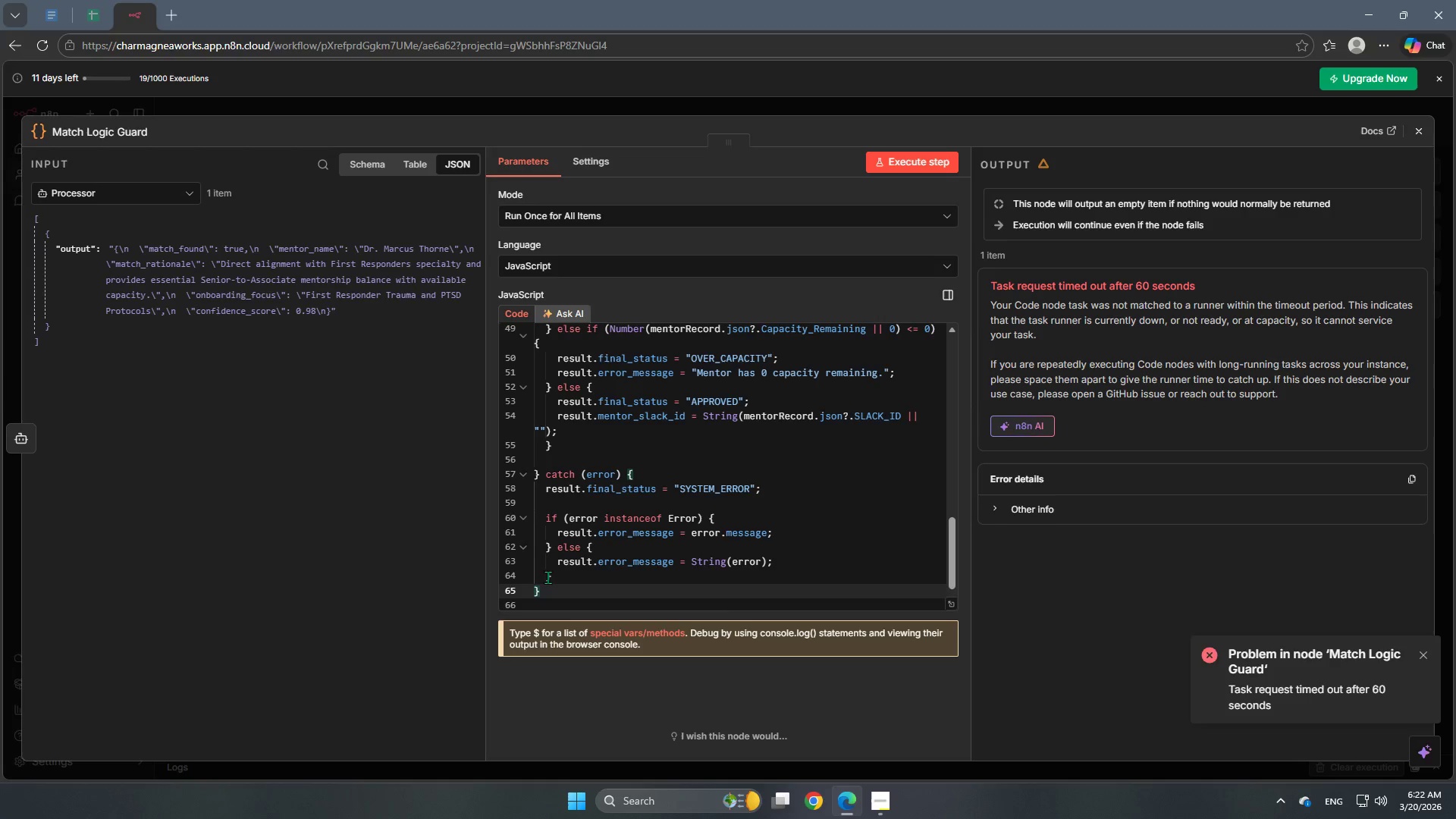 
left_click([657, 560])
 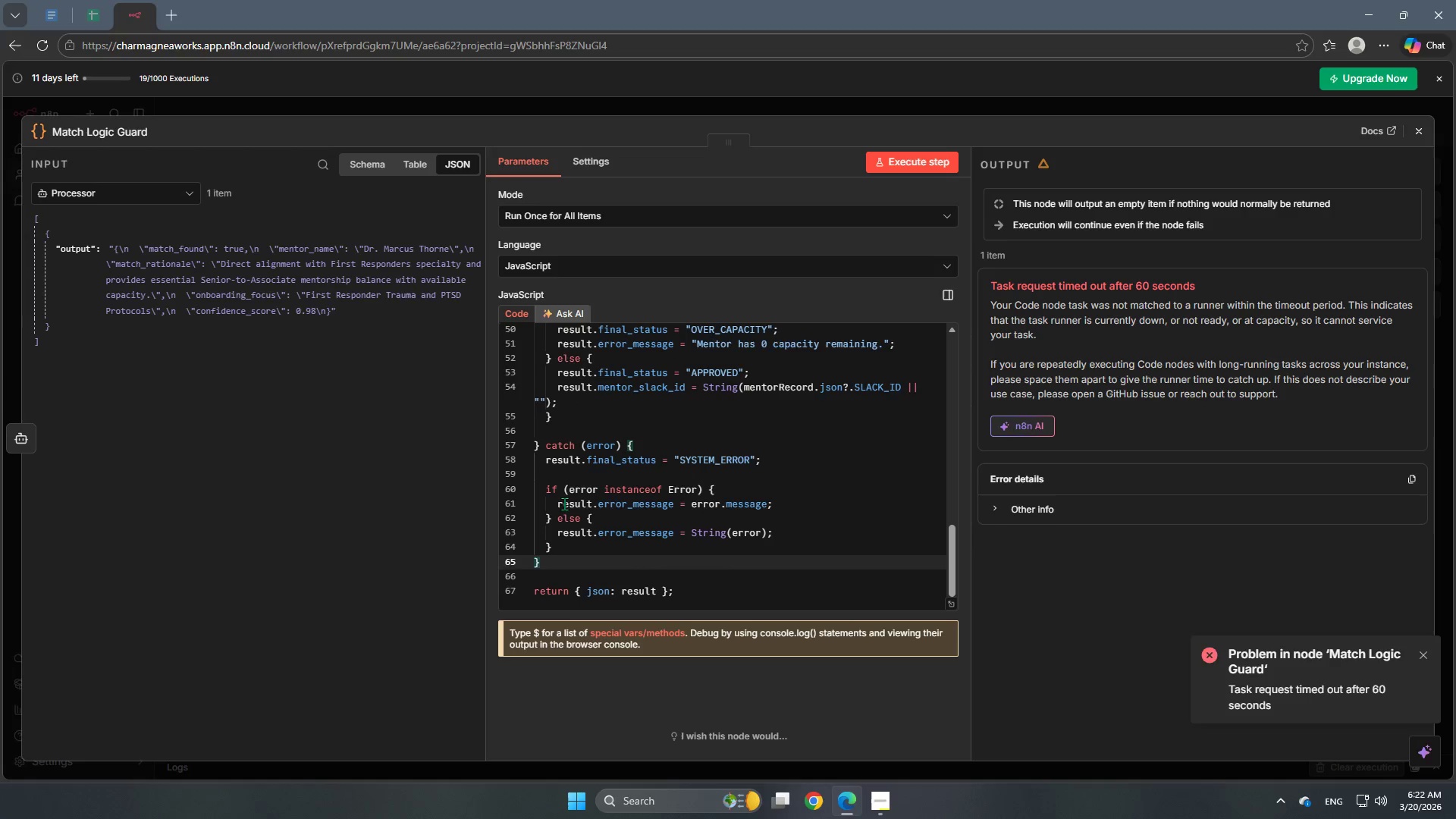 
scroll: coordinate [640, 532], scroll_direction: down, amount: 4.0
 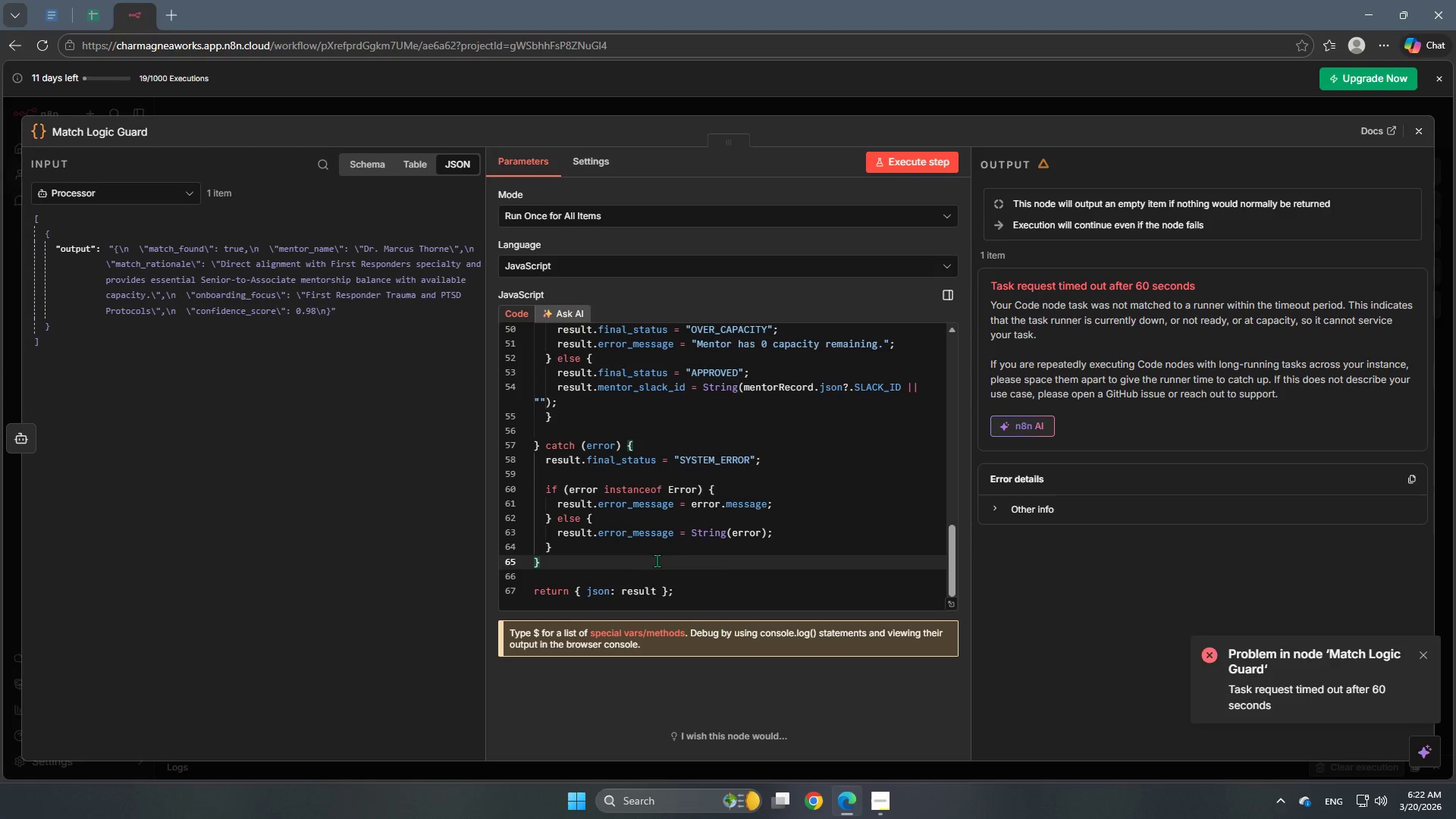 
scroll: coordinate [657, 509], scroll_direction: up, amount: 2.0
 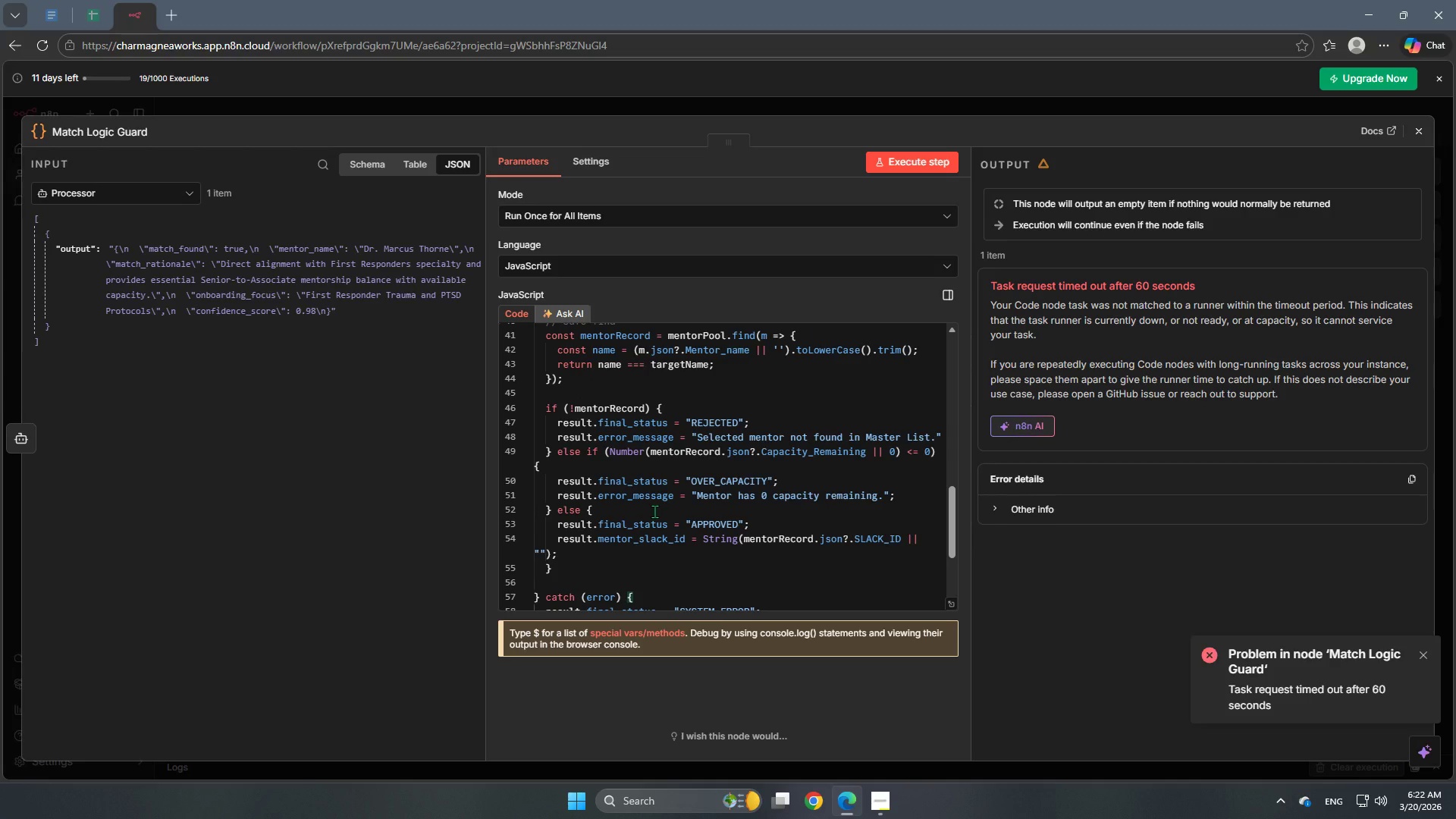 
scroll: coordinate [824, 475], scroll_direction: down, amount: 15.0
 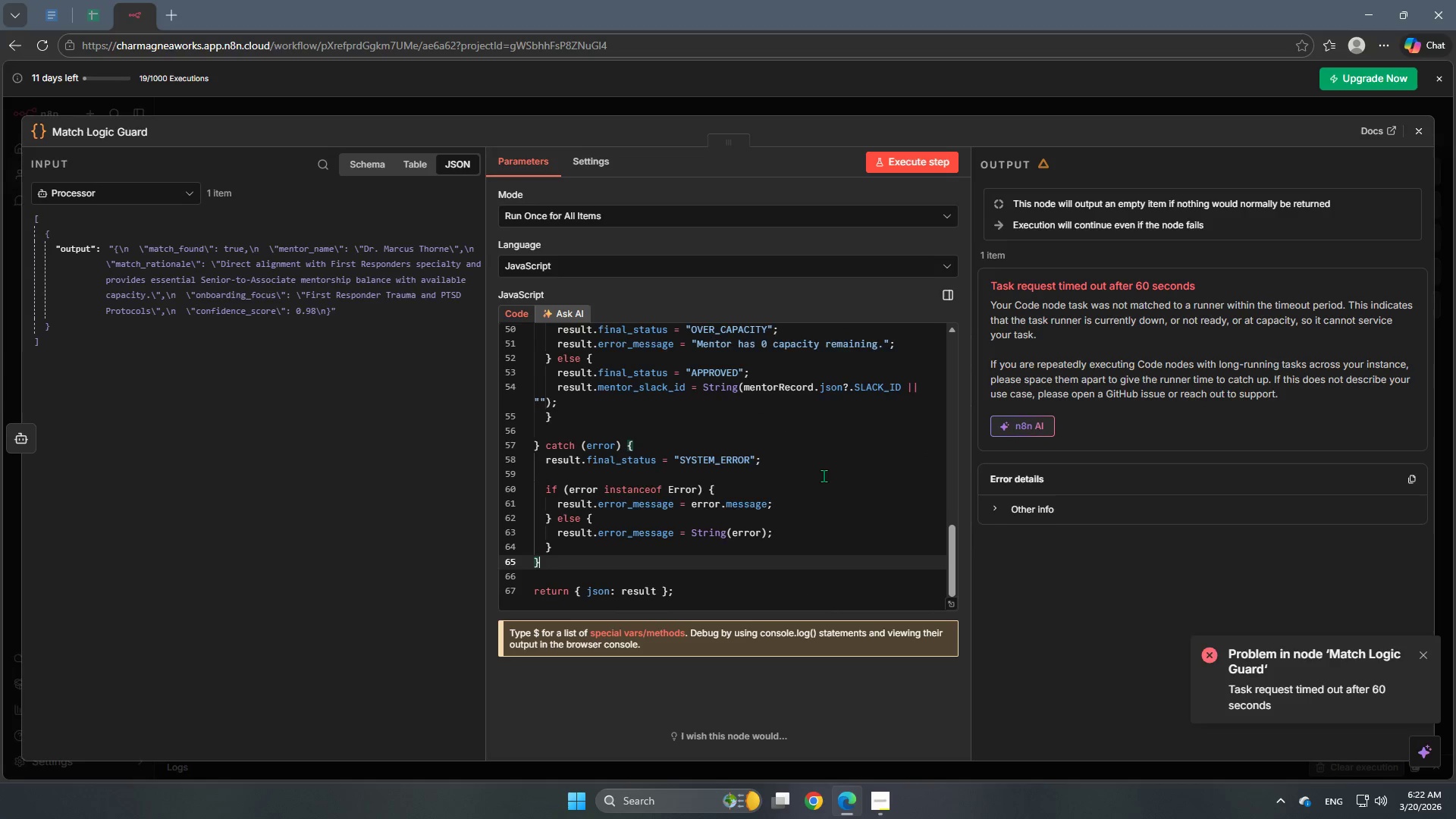 
scroll: coordinate [824, 475], scroll_direction: up, amount: 12.0
 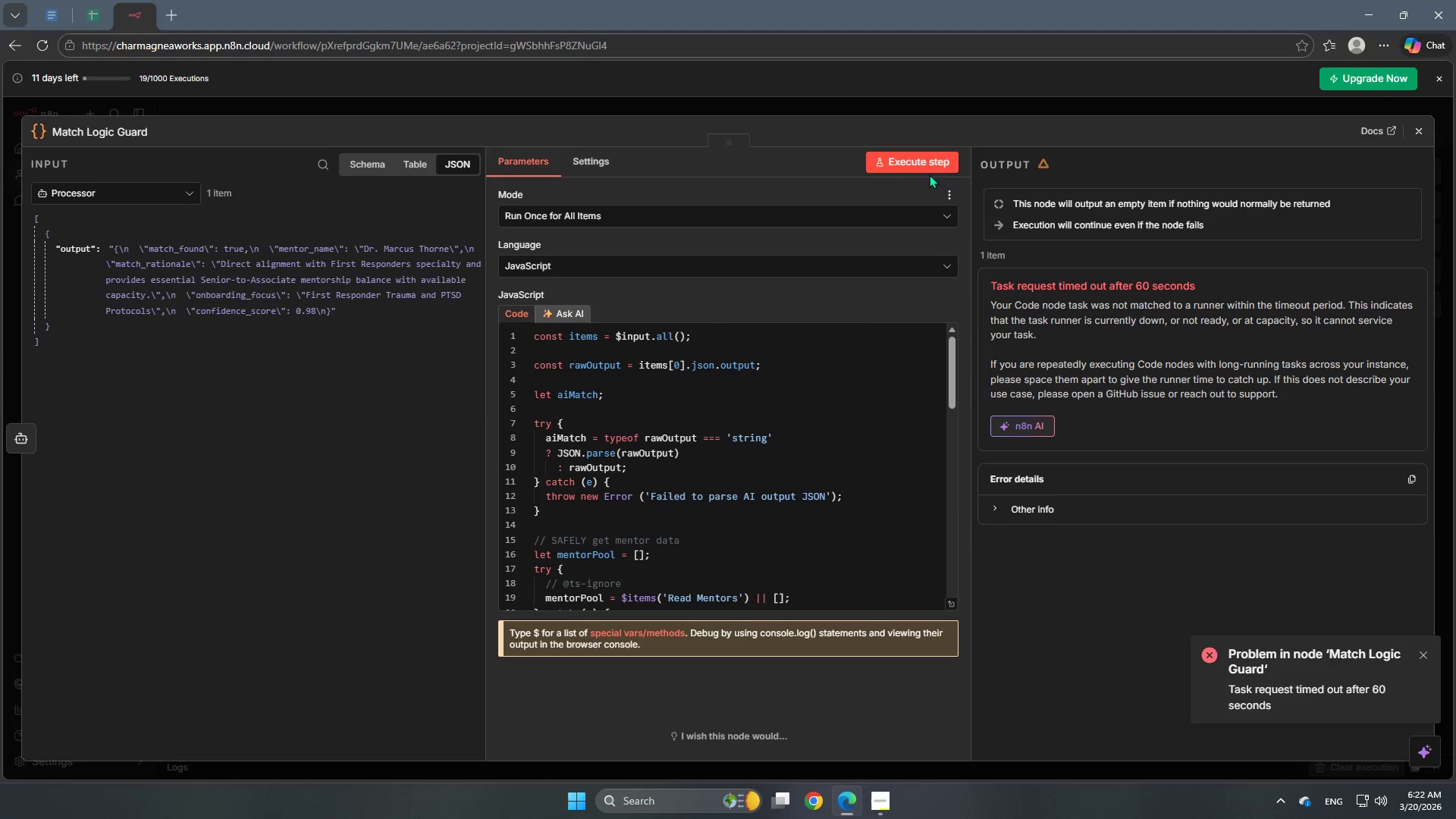 
left_click([929, 162])
 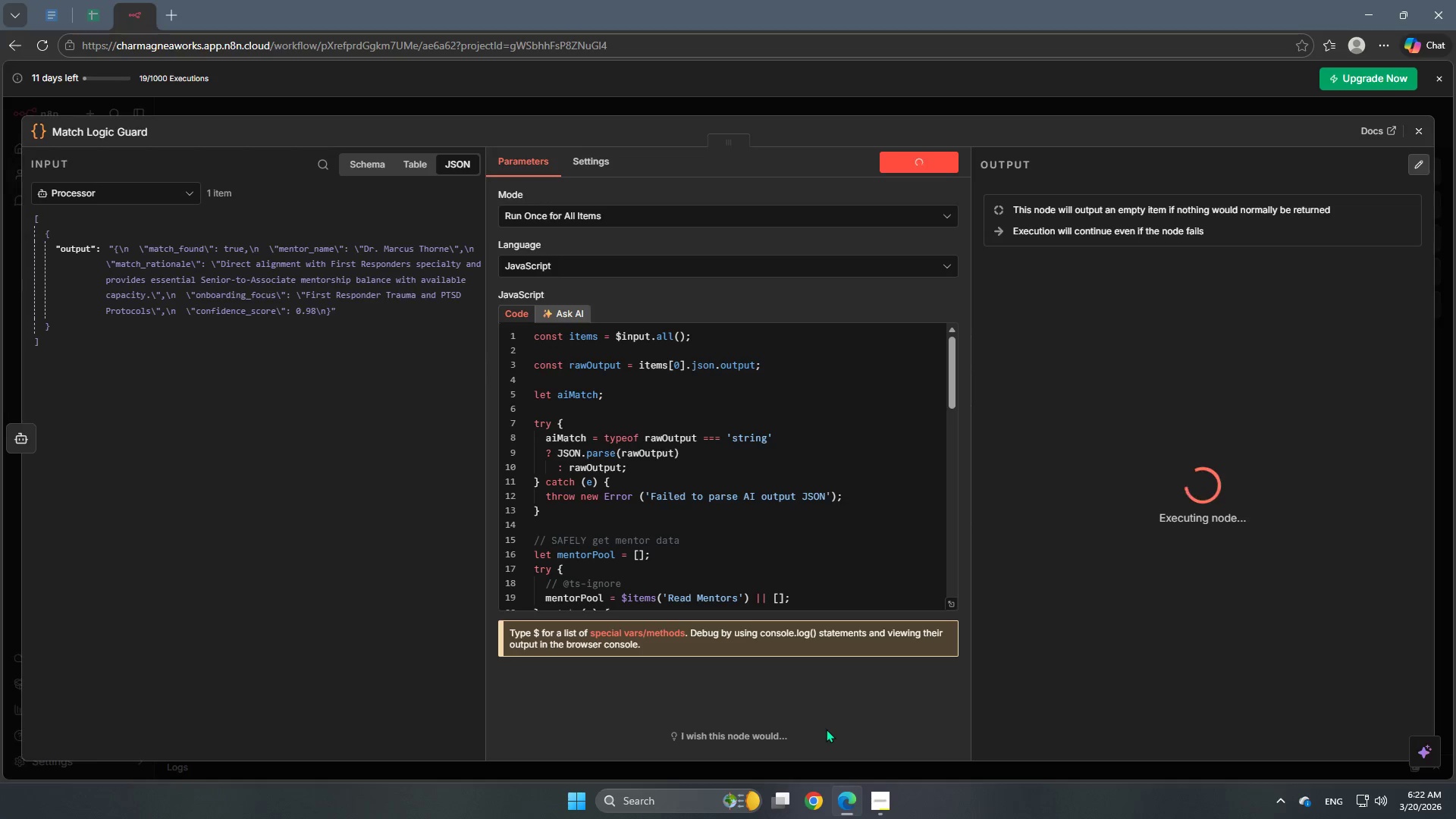 
wait(7.41)
 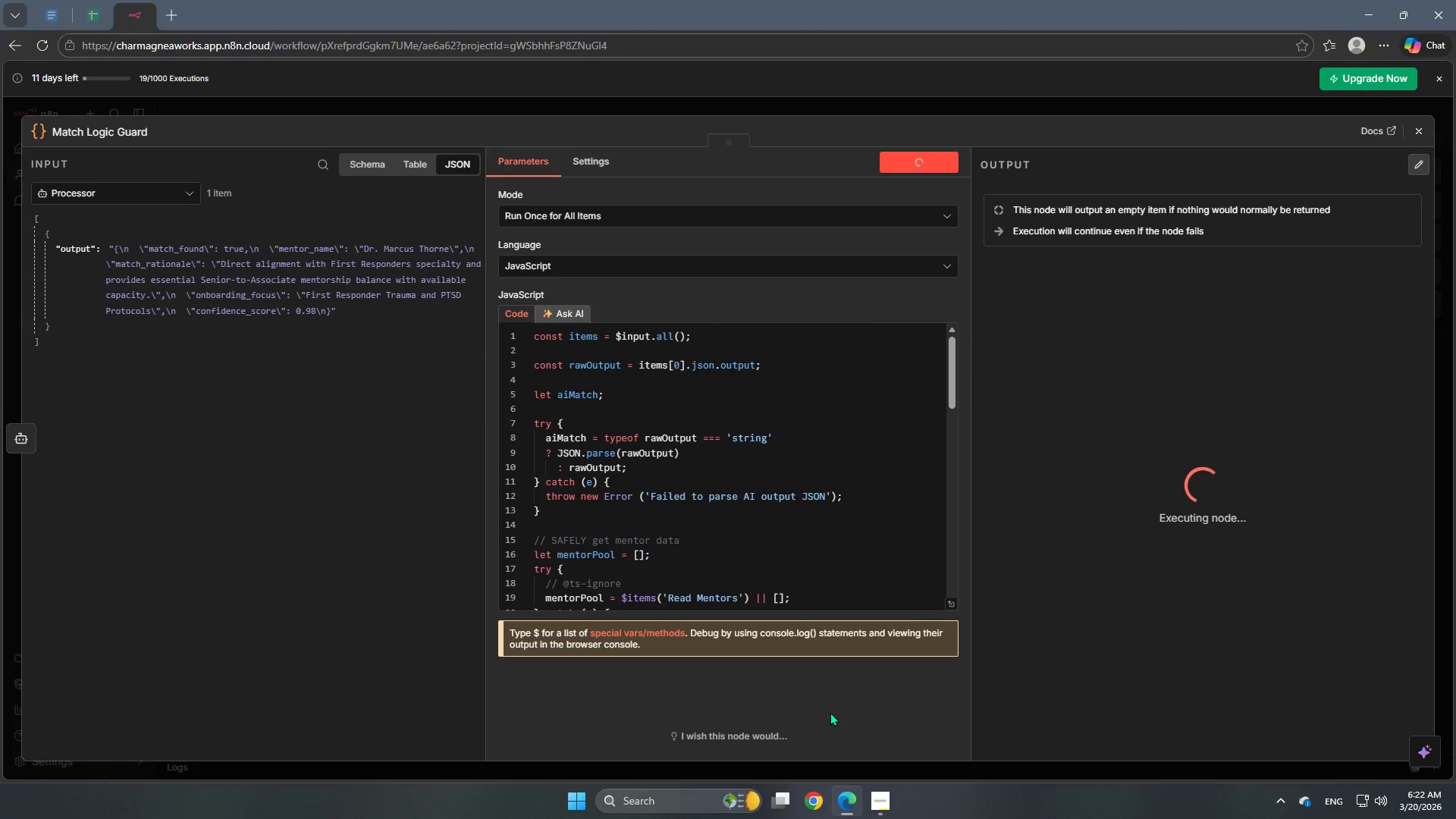 
scroll: coordinate [696, 464], scroll_direction: up, amount: 17.0
 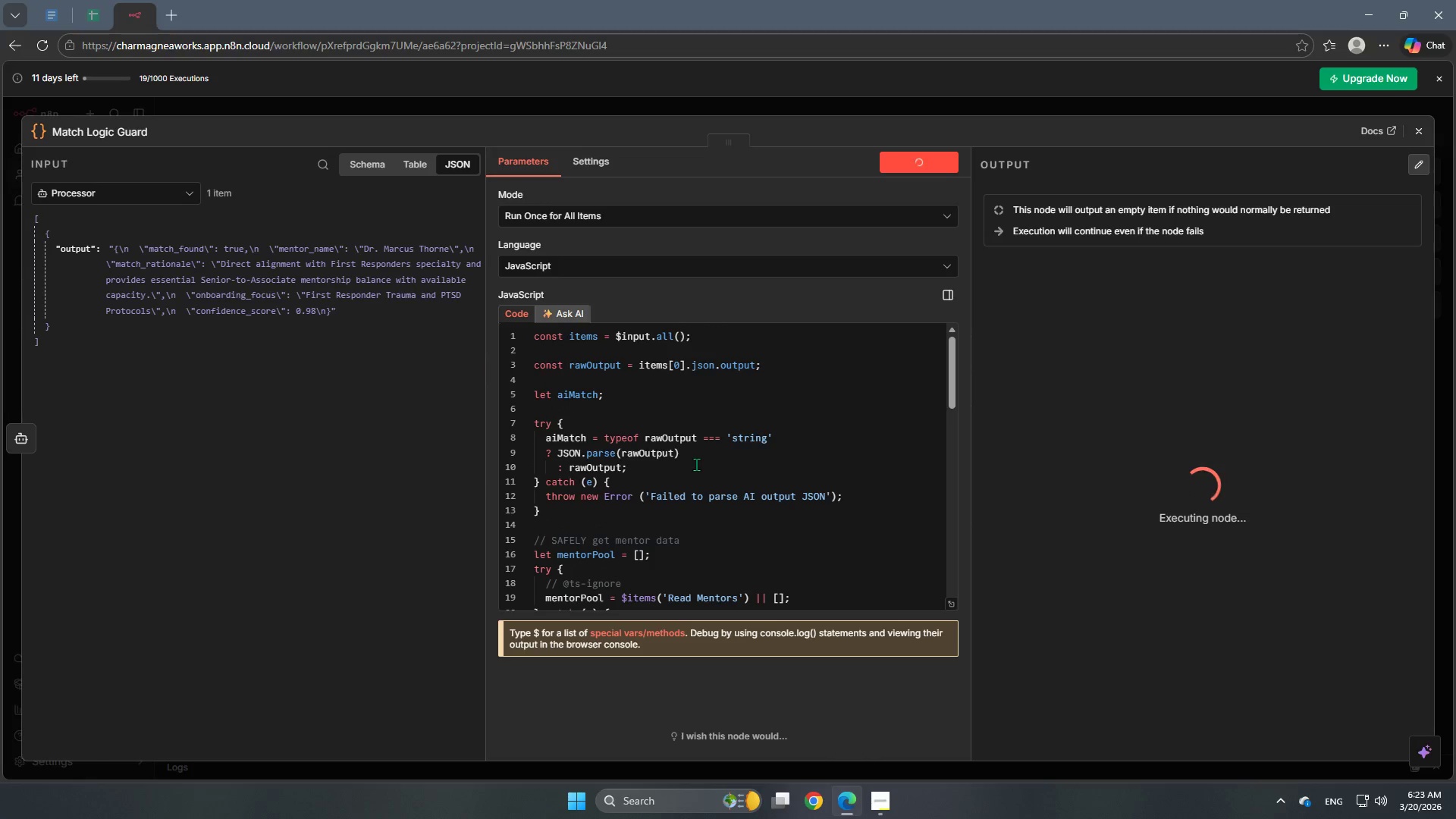 
wait(9.24)
 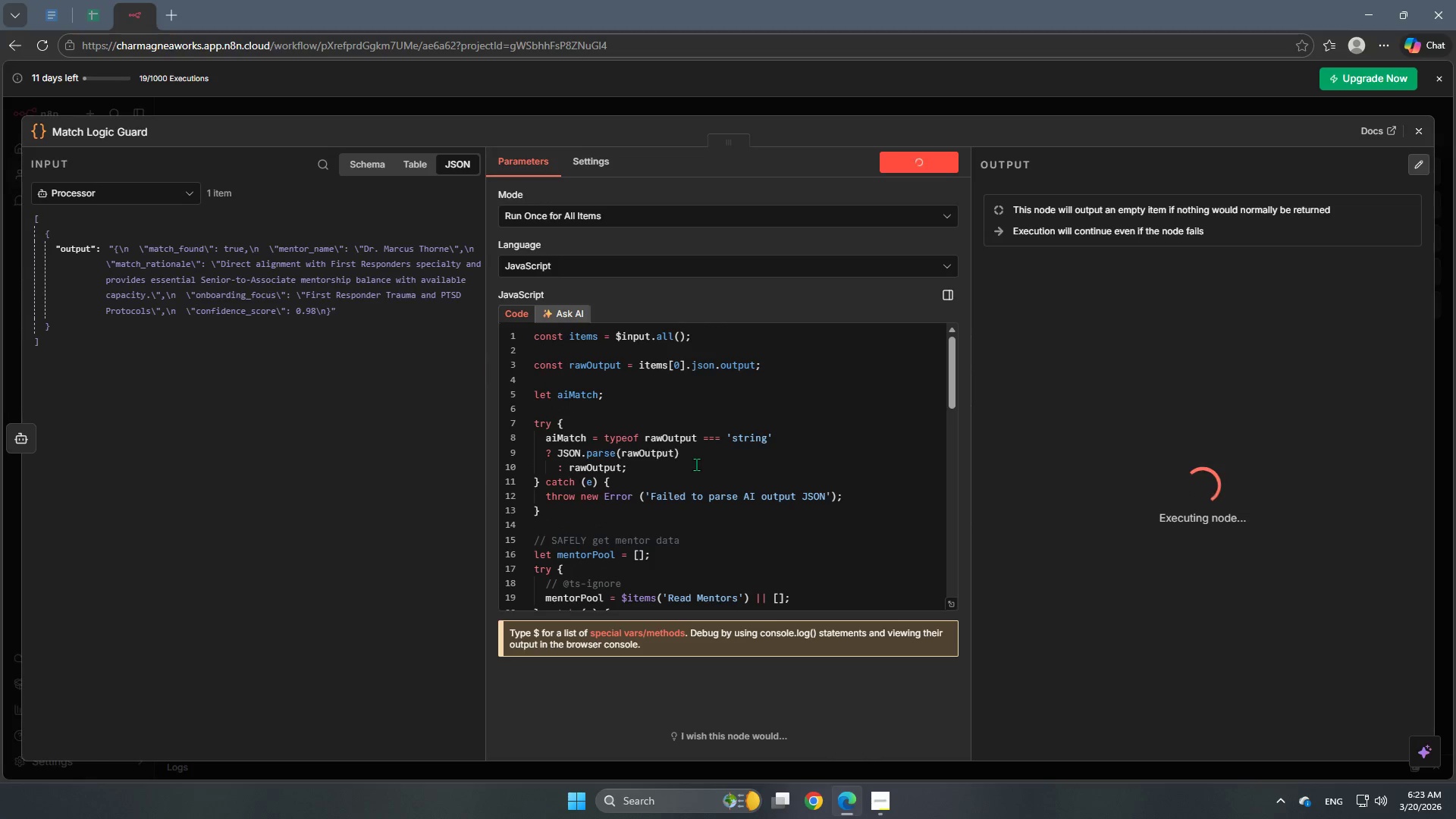 
left_click([611, 162])
 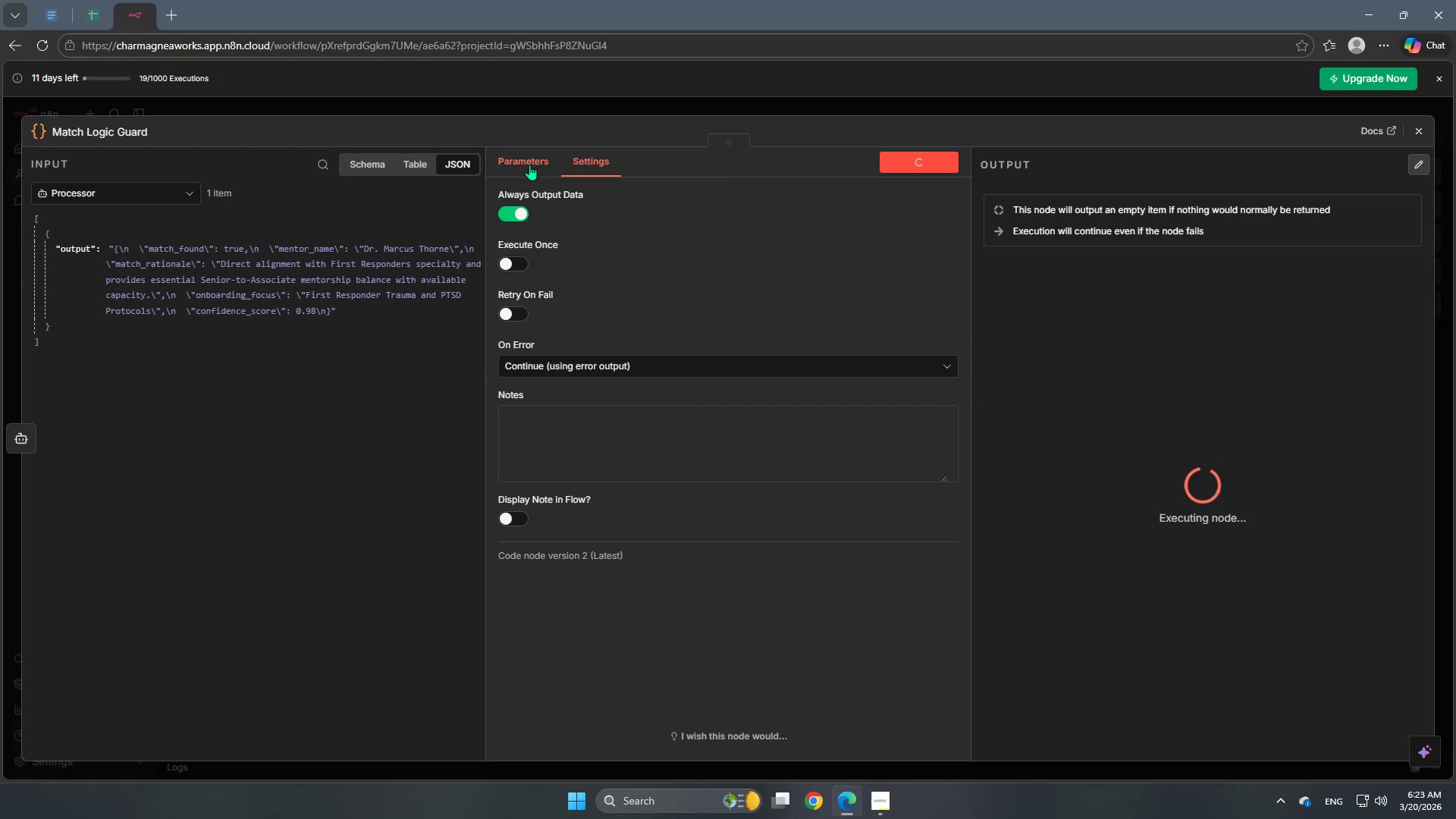 
left_click([526, 165])
 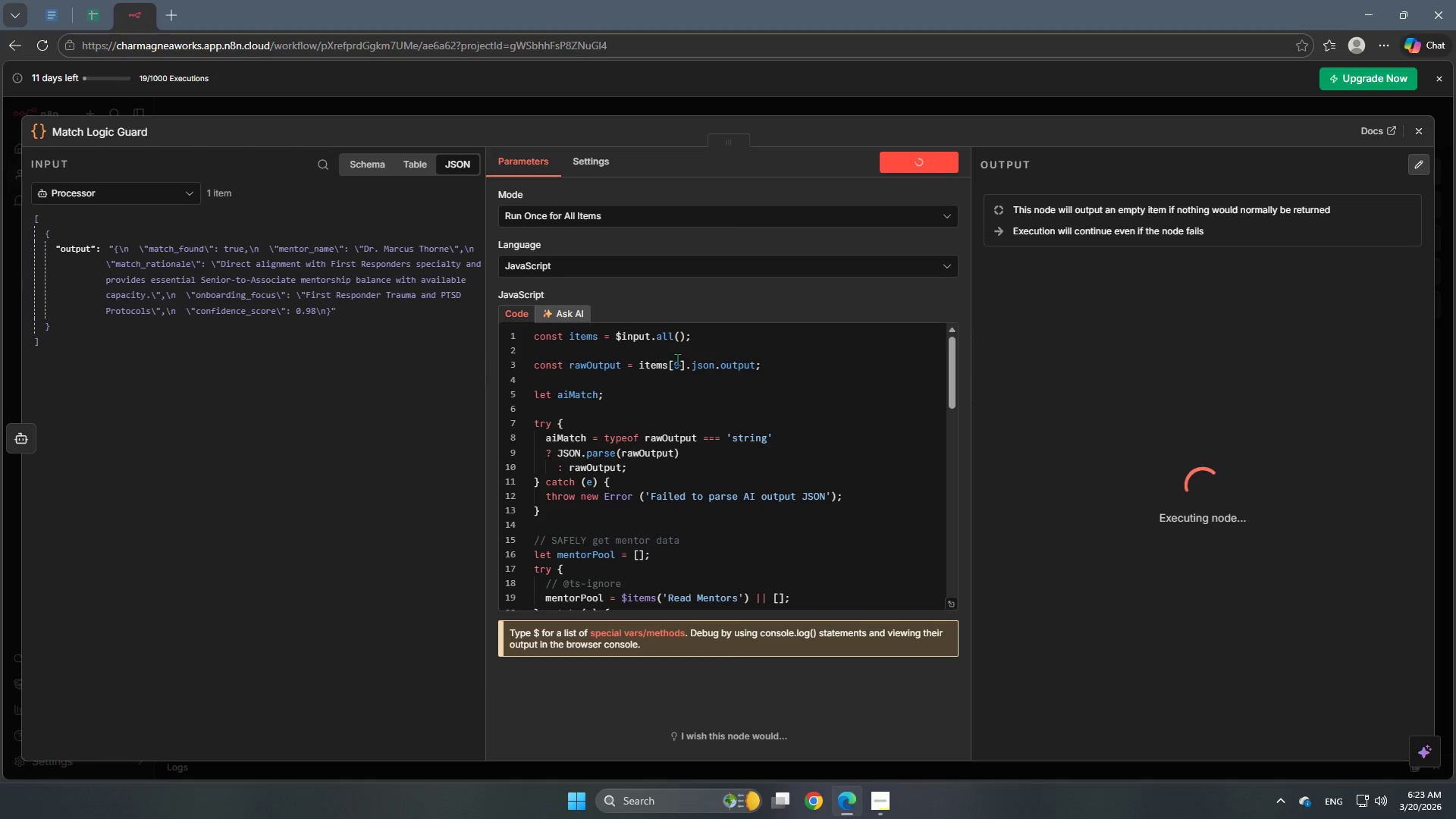 
scroll: coordinate [686, 484], scroll_direction: down, amount: 3.0
 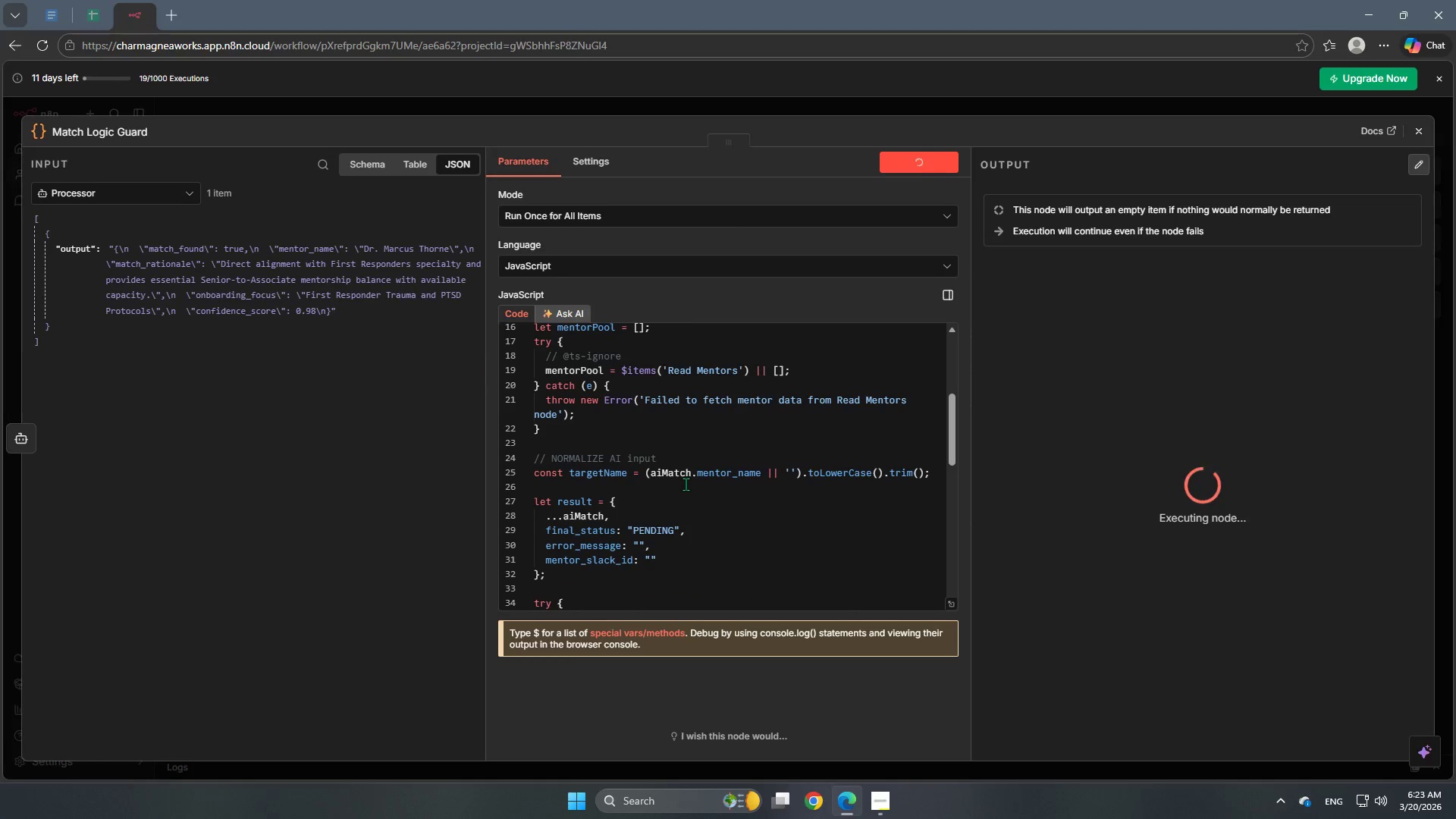 
scroll: coordinate [686, 484], scroll_direction: up, amount: 8.0
 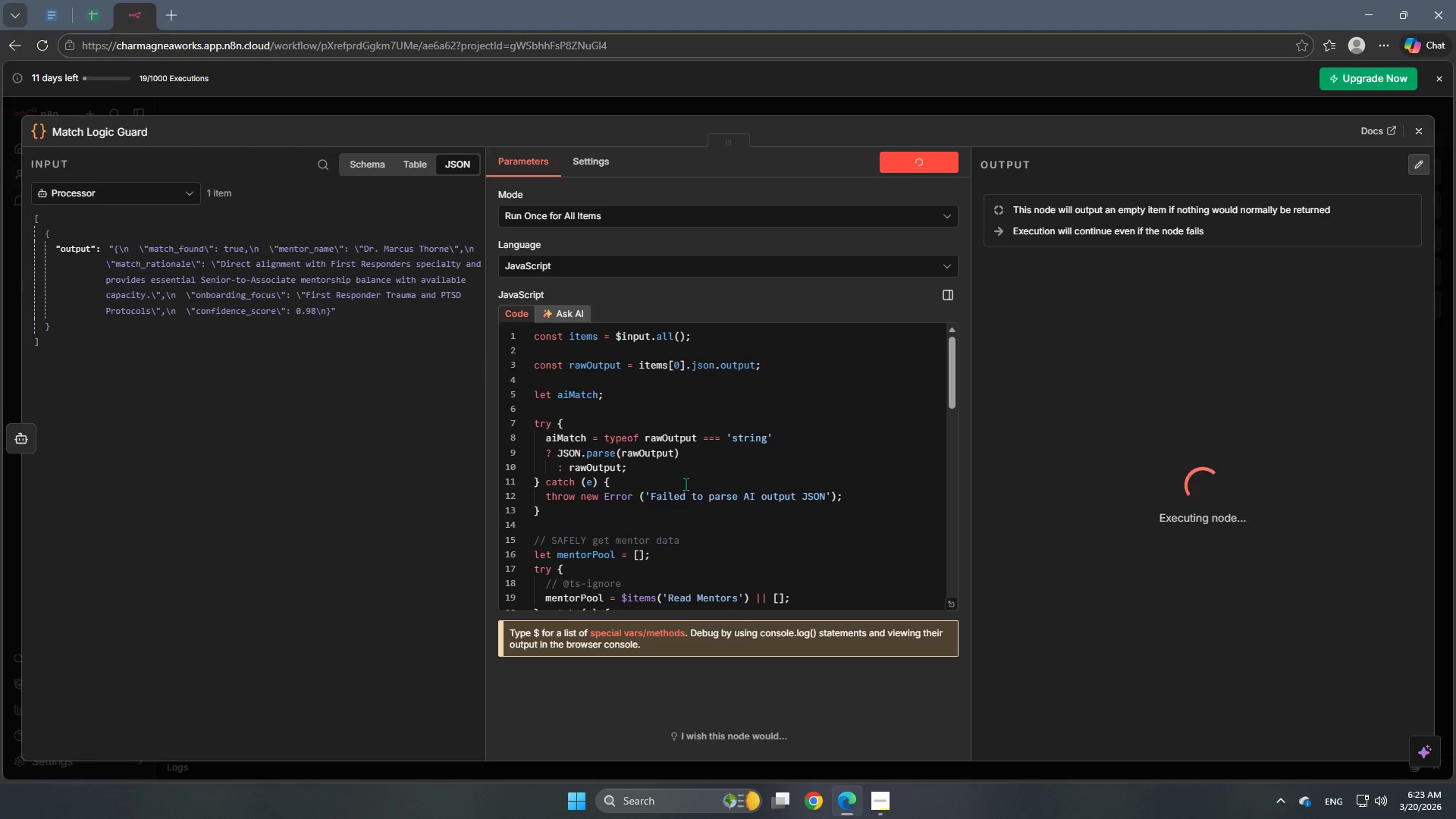 
wait(8.07)
 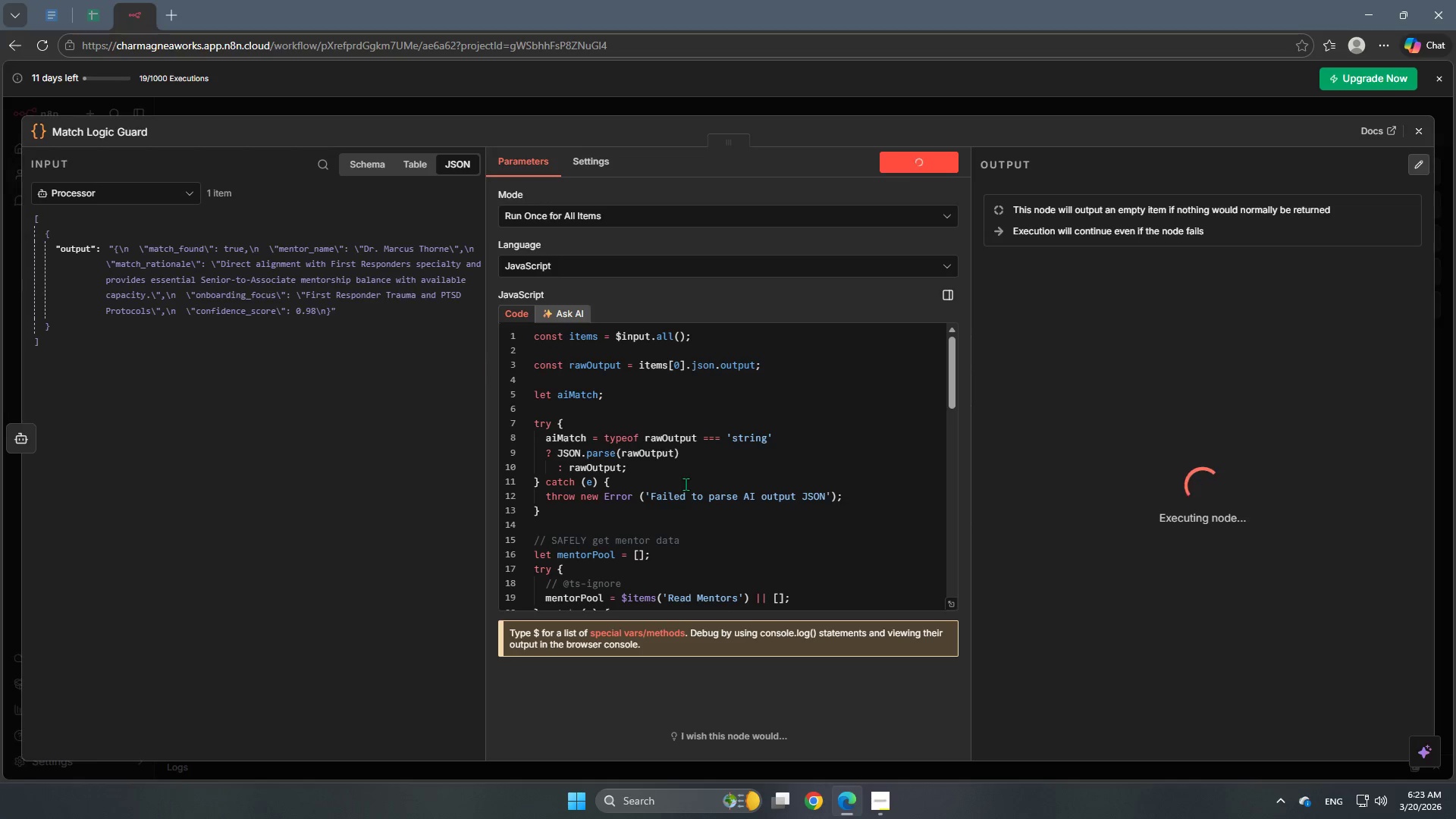 
left_click([946, 299])
 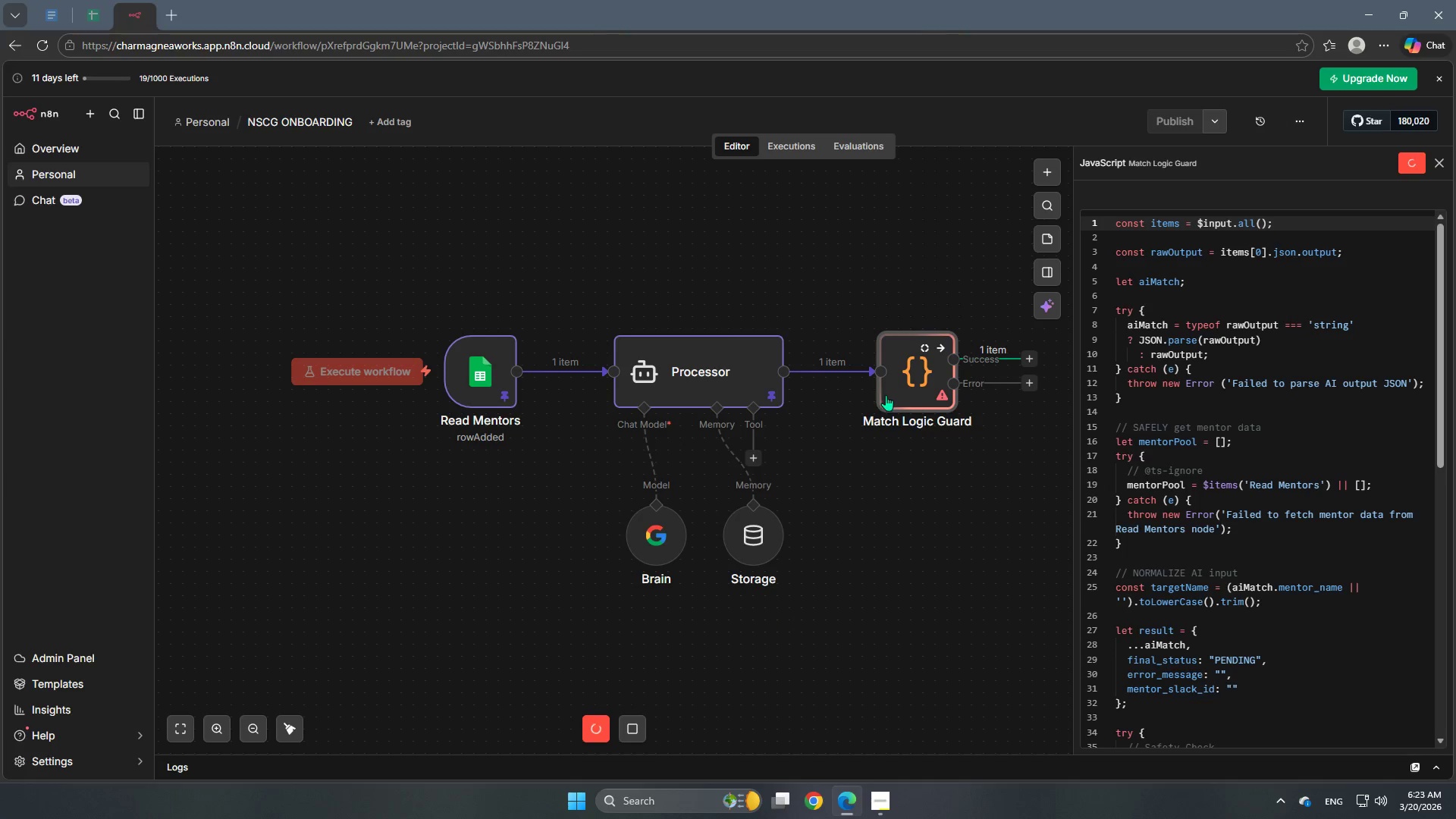 
double_click([903, 384])
 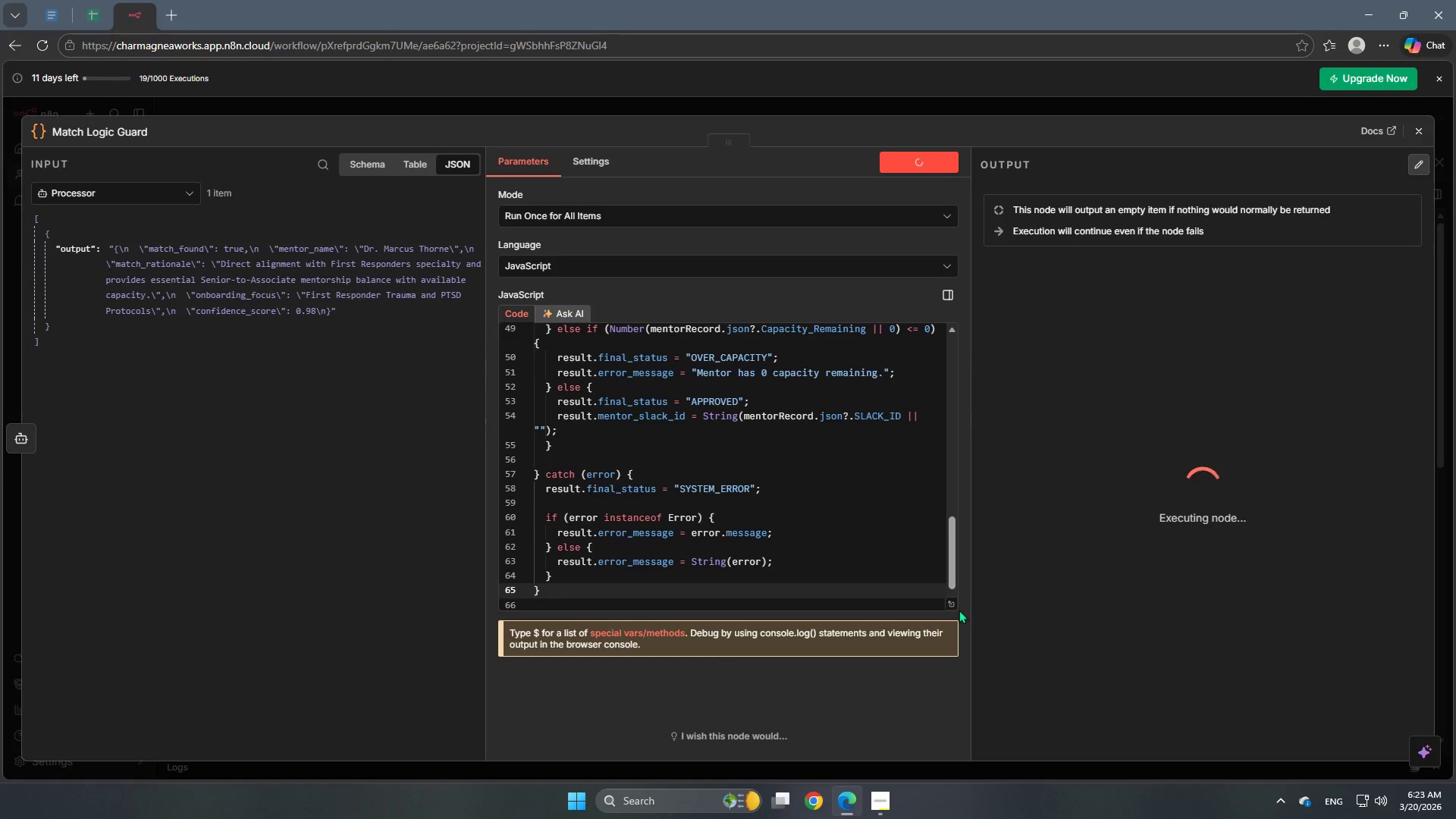 
left_click([950, 604])
 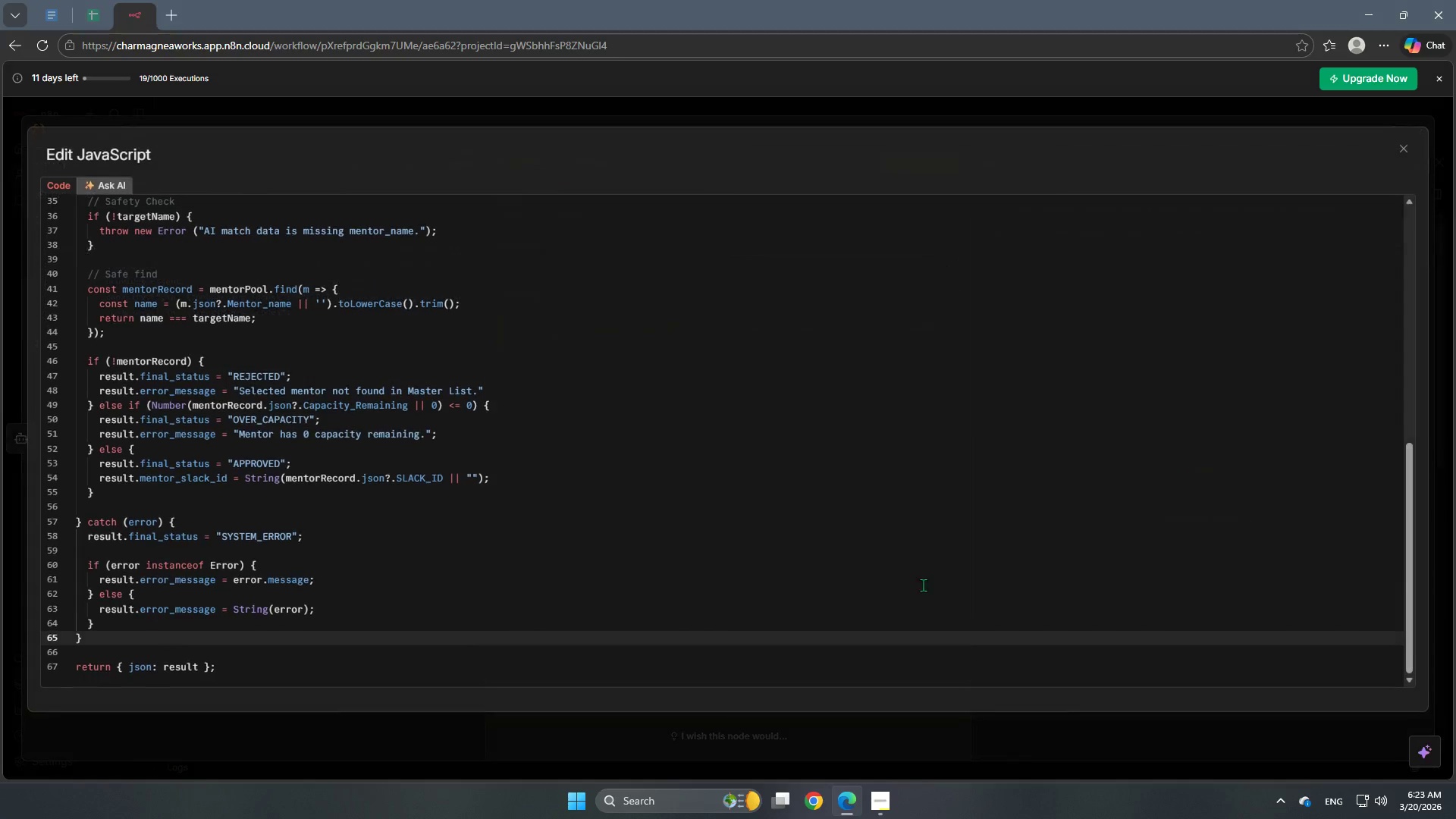 
scroll: coordinate [865, 544], scroll_direction: up, amount: 14.0
 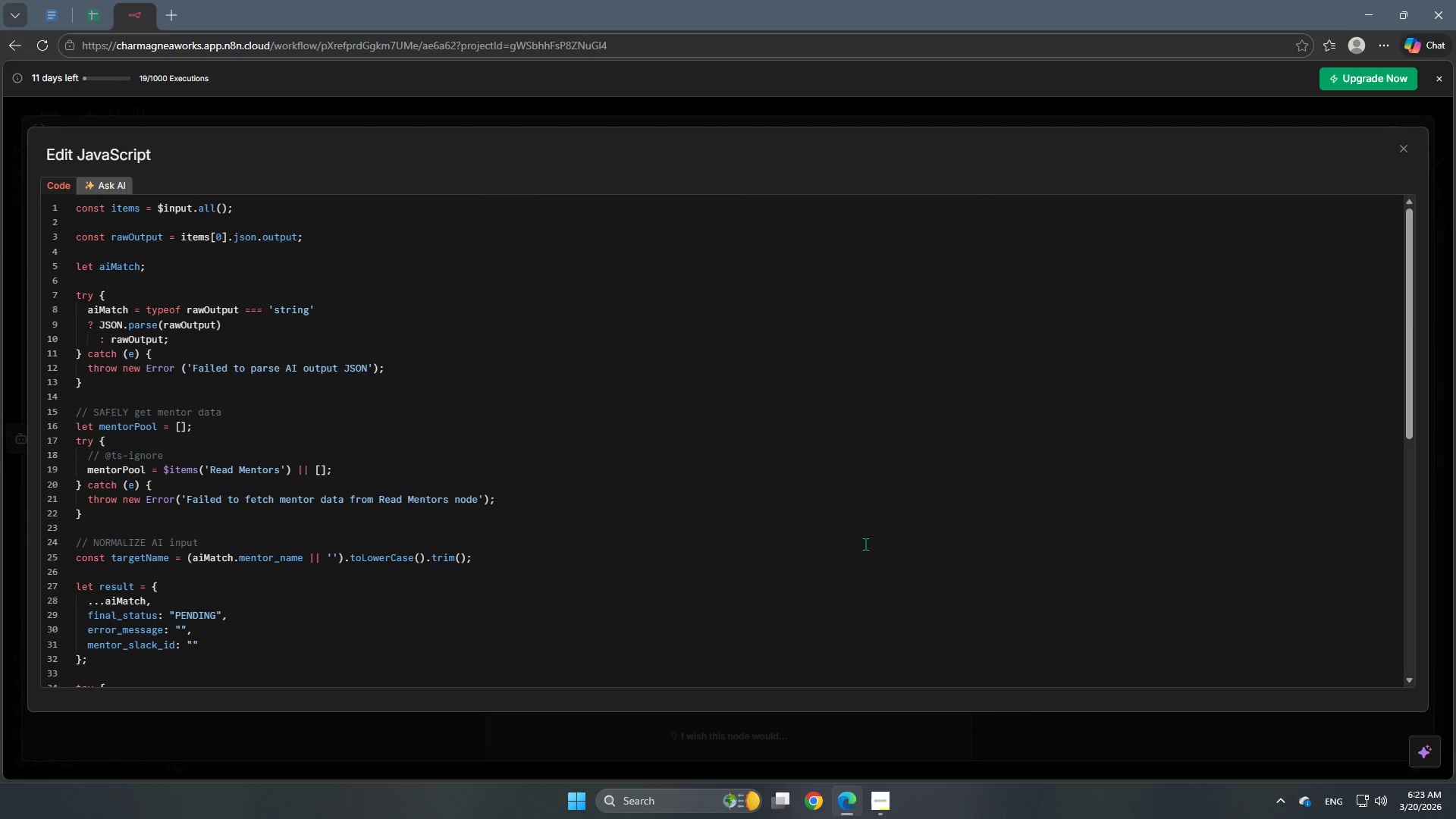 
wait(7.4)
 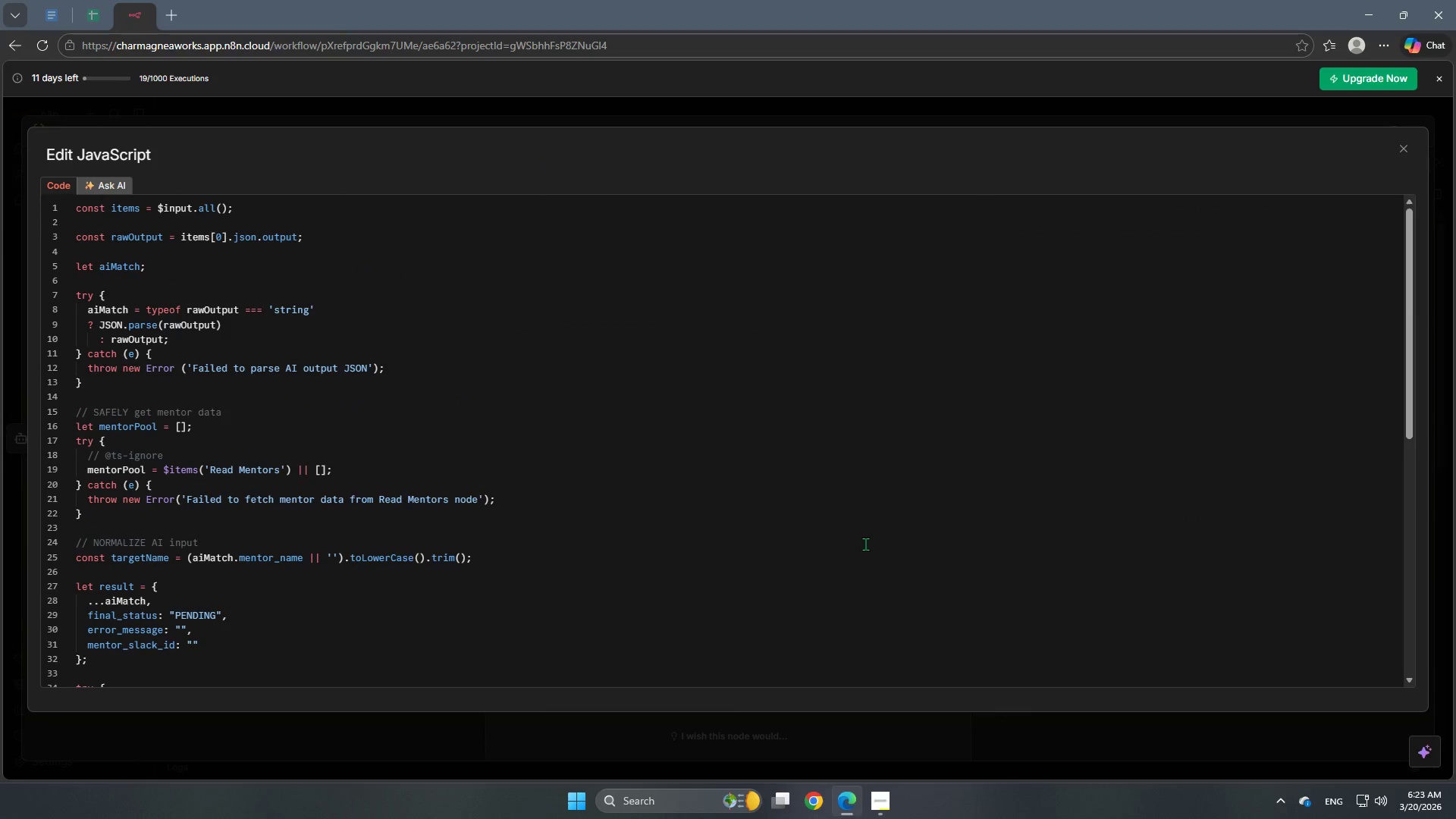 
scroll: coordinate [865, 544], scroll_direction: down, amount: 10.0
 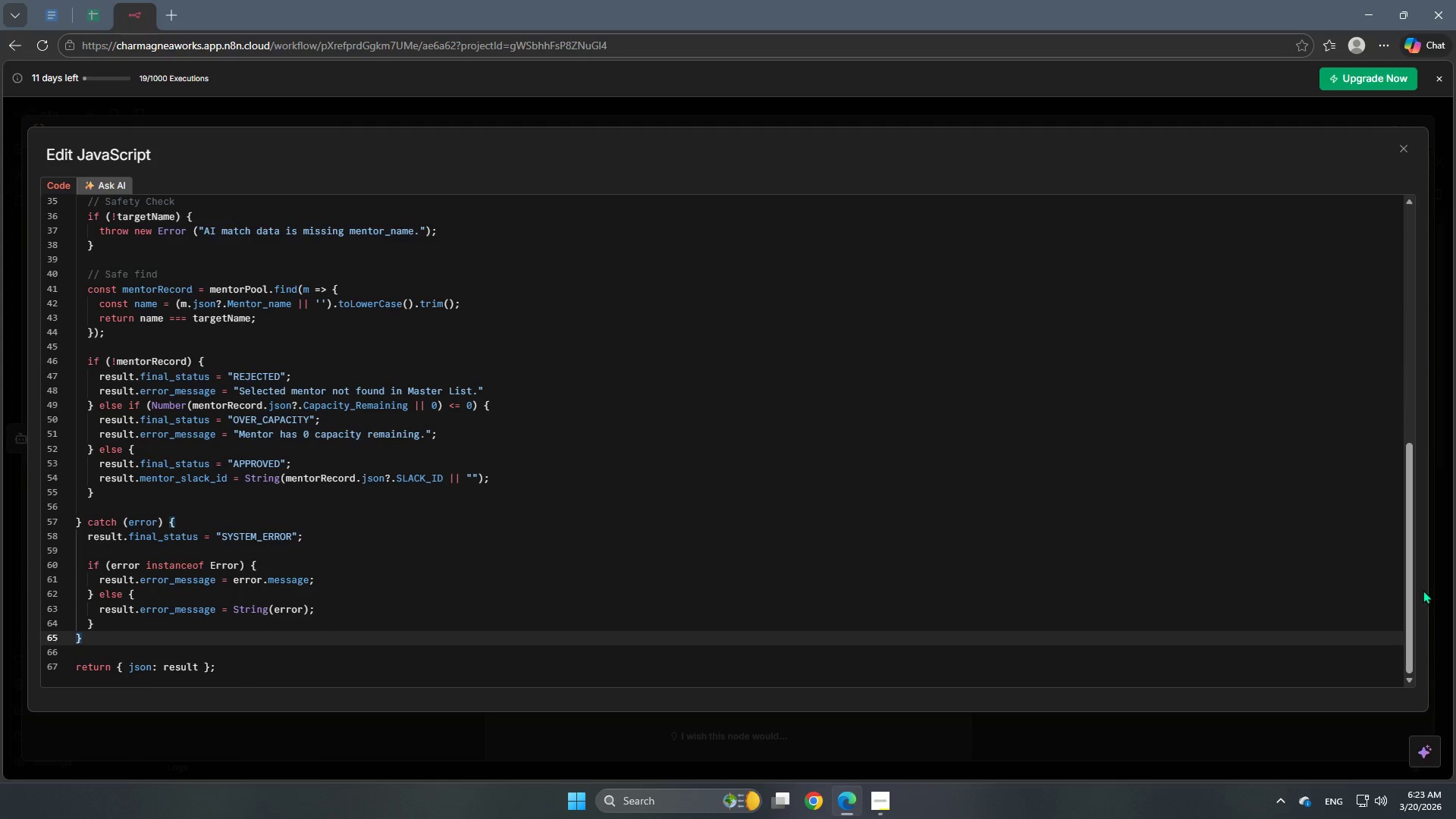 
left_click_drag(start_coordinate=[1408, 593], to_coordinate=[1407, 585])
 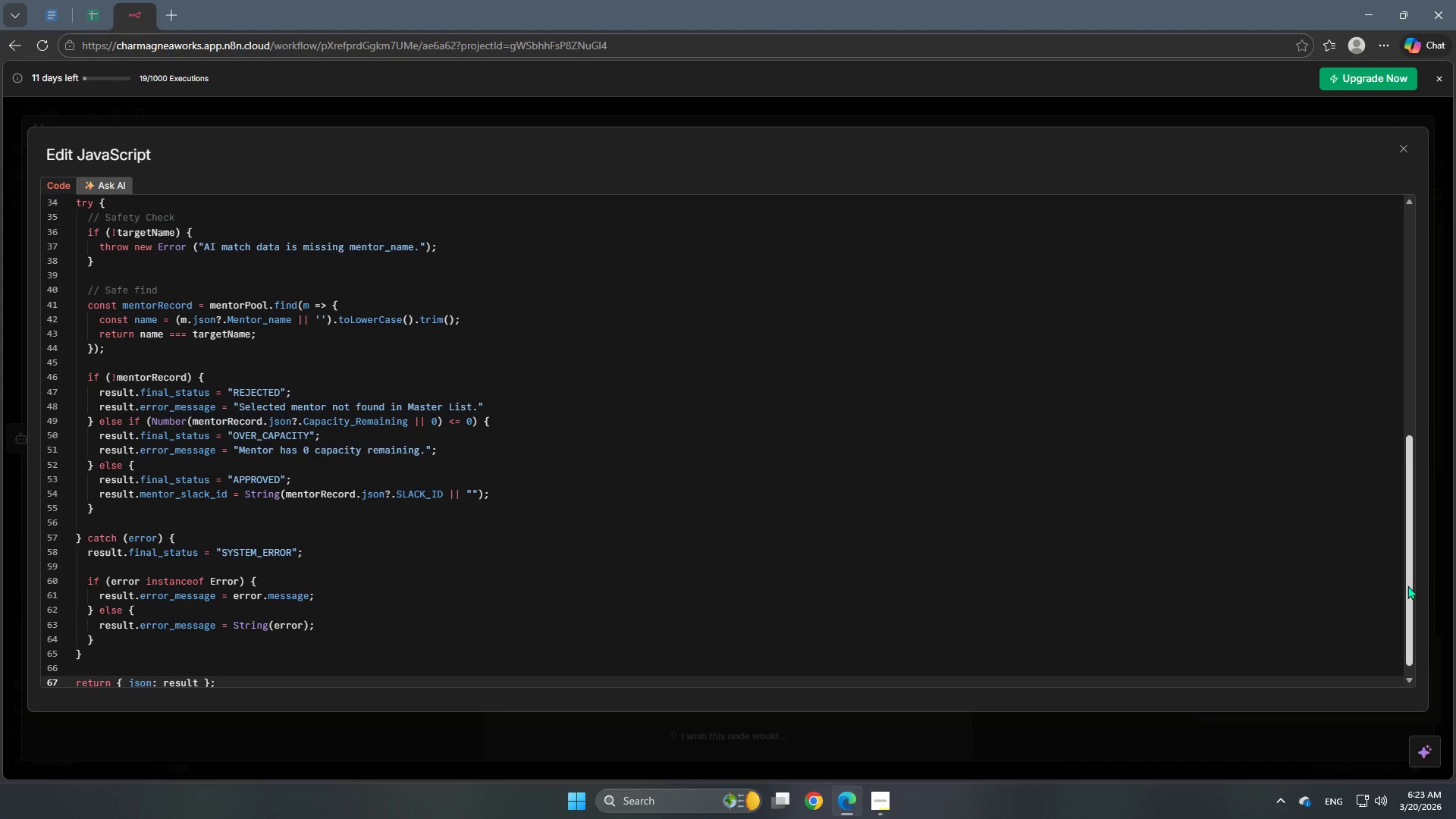 
wait(11.22)
 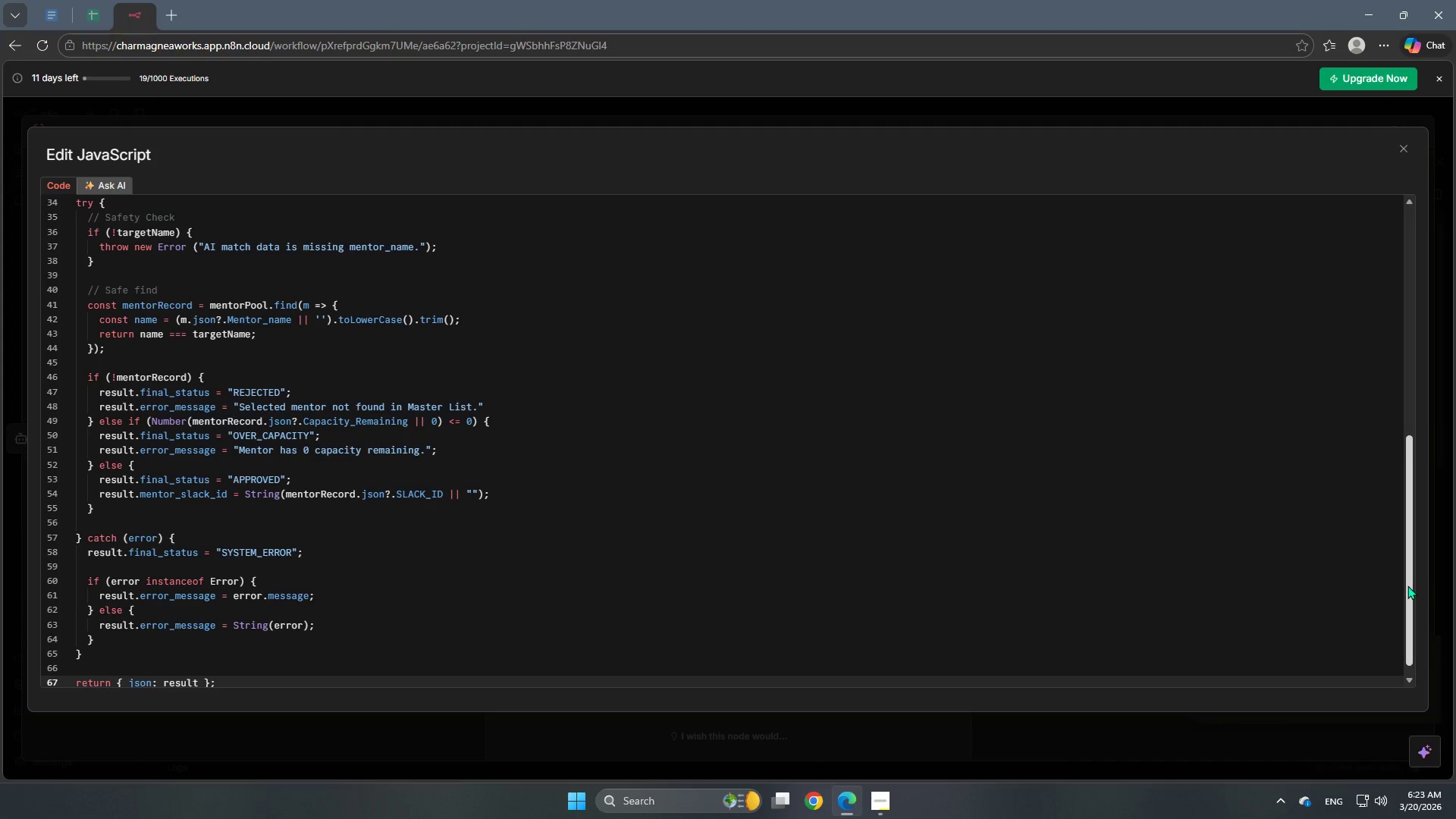 
left_click([1401, 147])
 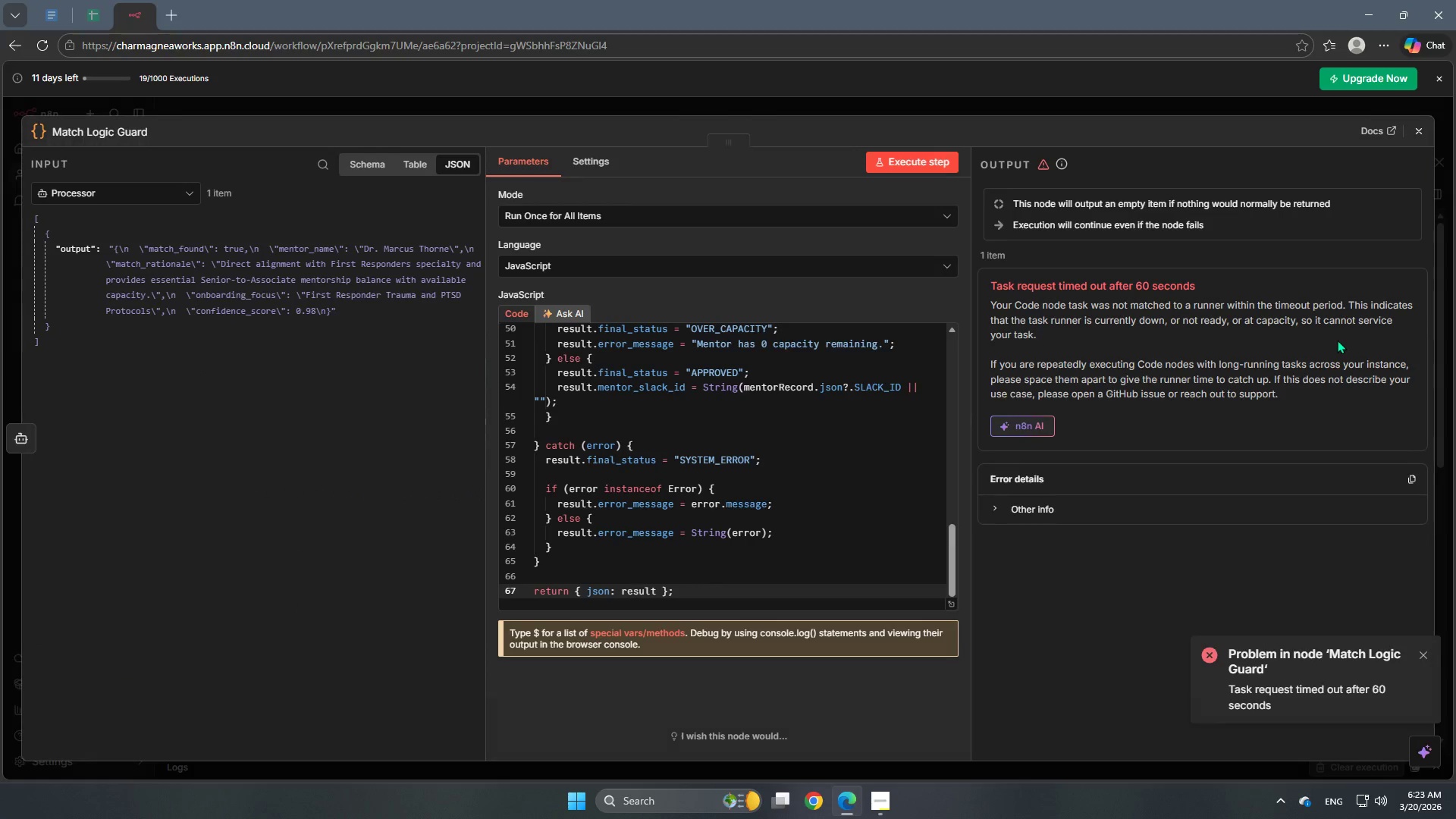 
scroll: coordinate [1326, 362], scroll_direction: down, amount: 1.0
 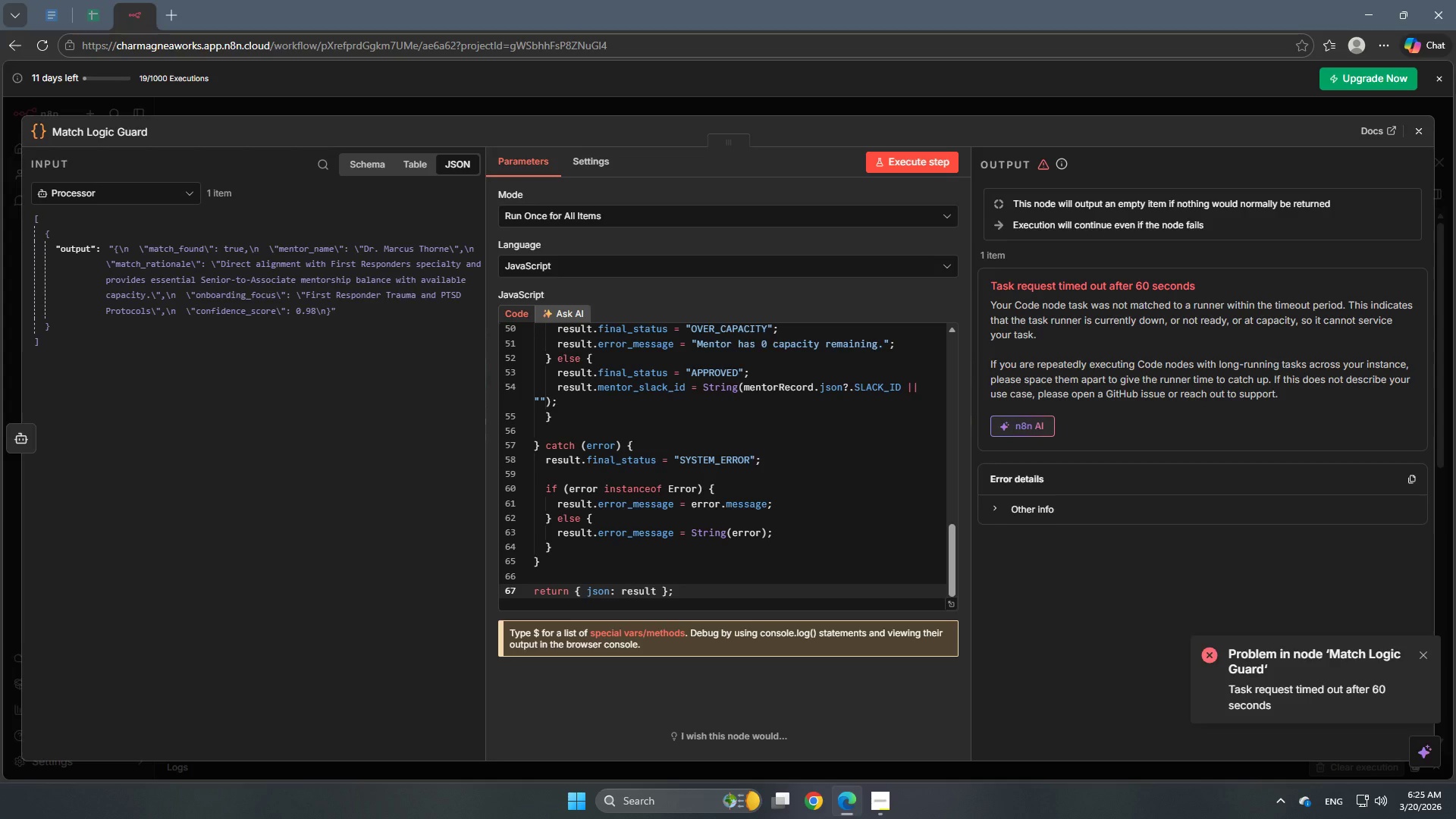 
wait(111.63)
 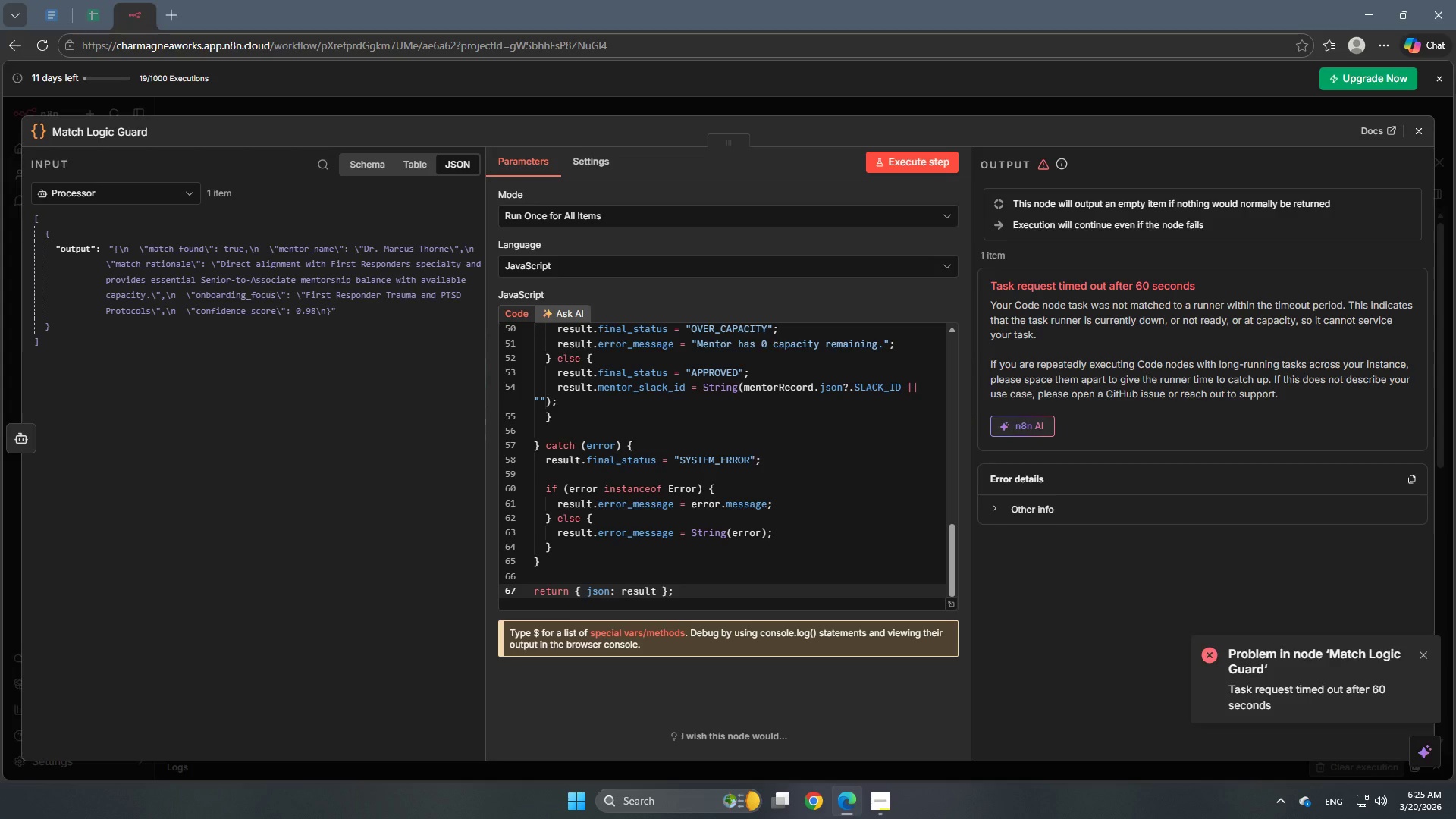 
left_click([1169, 112])
 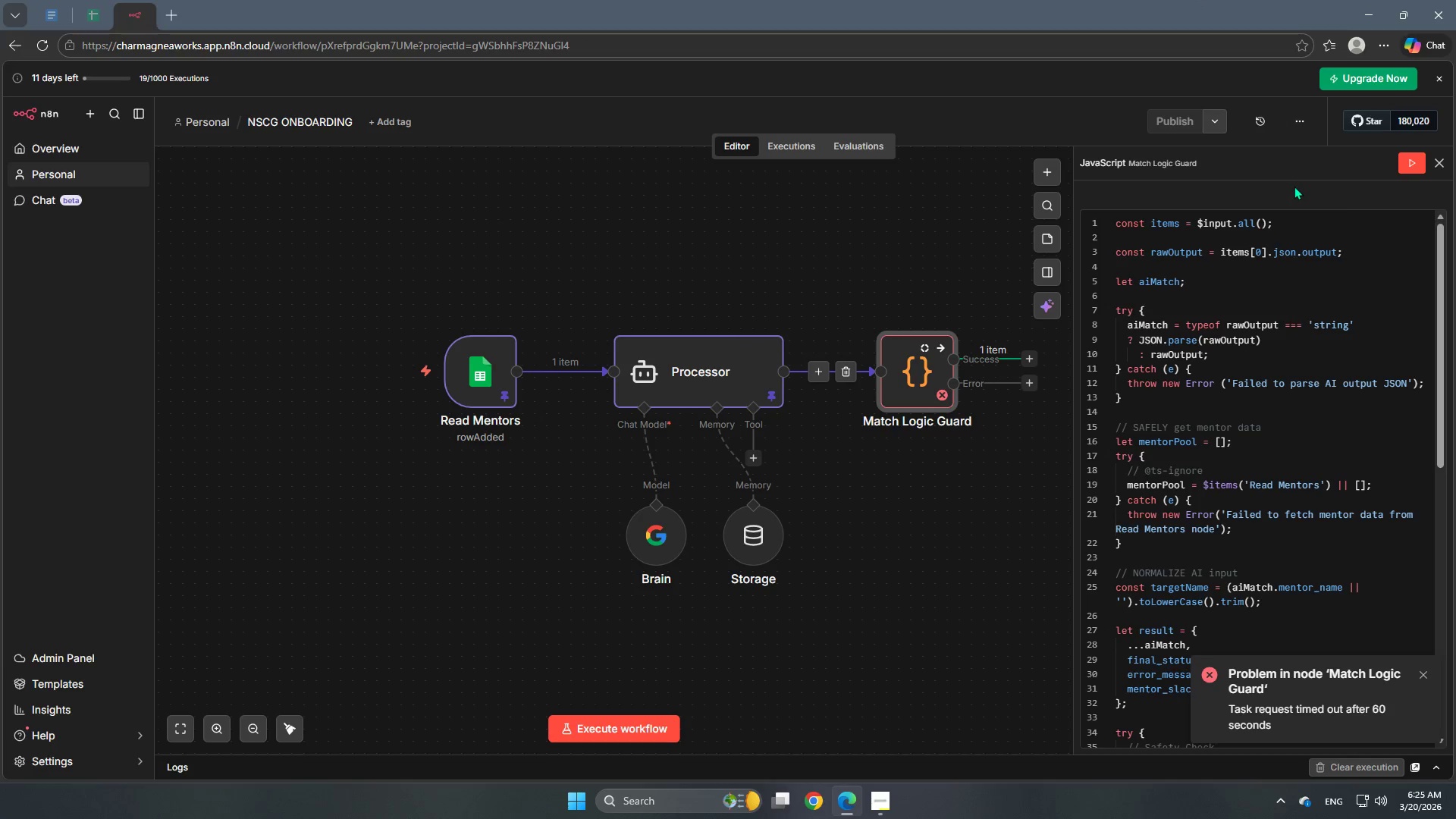 
scroll: coordinate [1377, 347], scroll_direction: up, amount: 4.0
 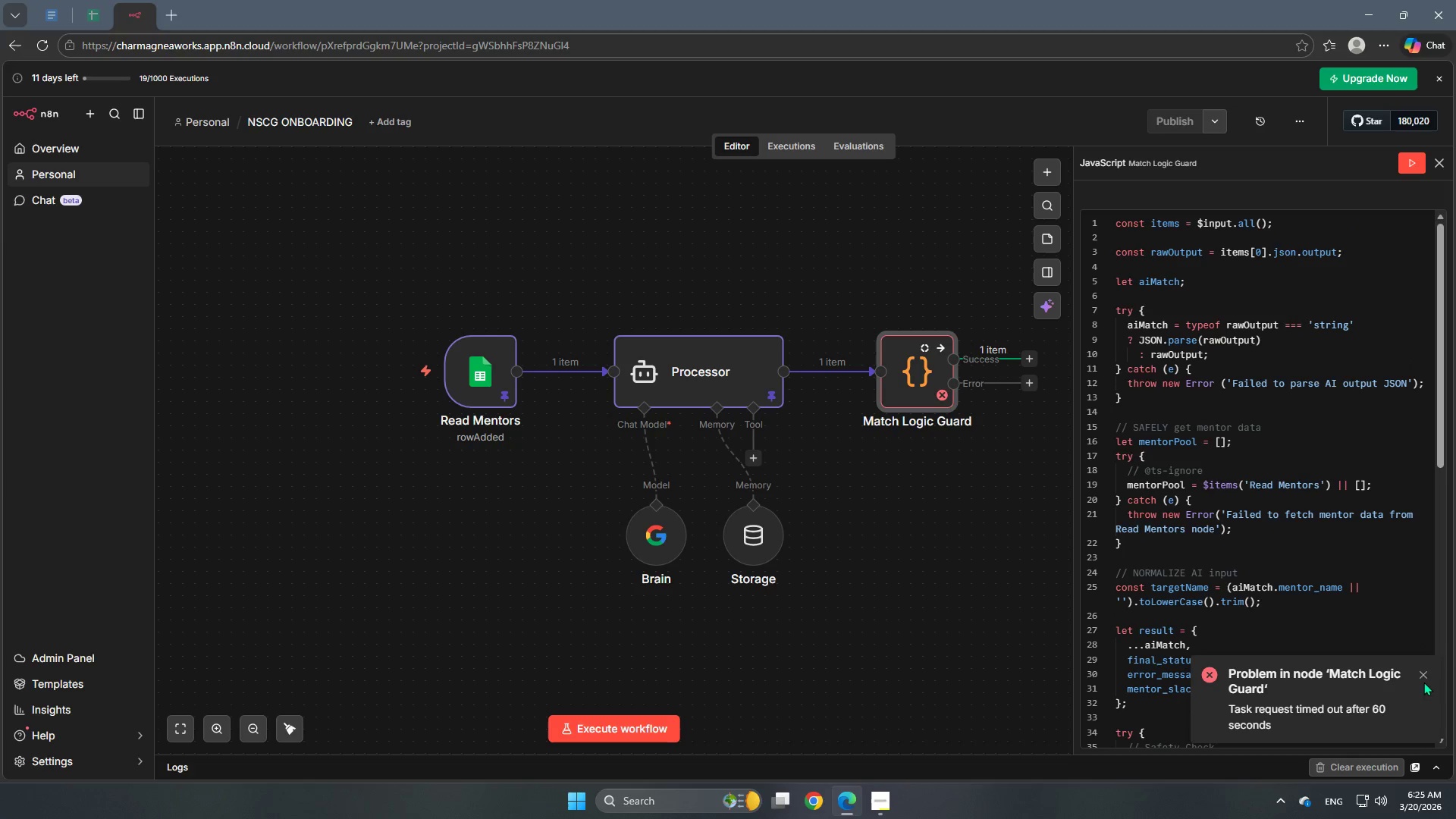 
left_click([1423, 672])
 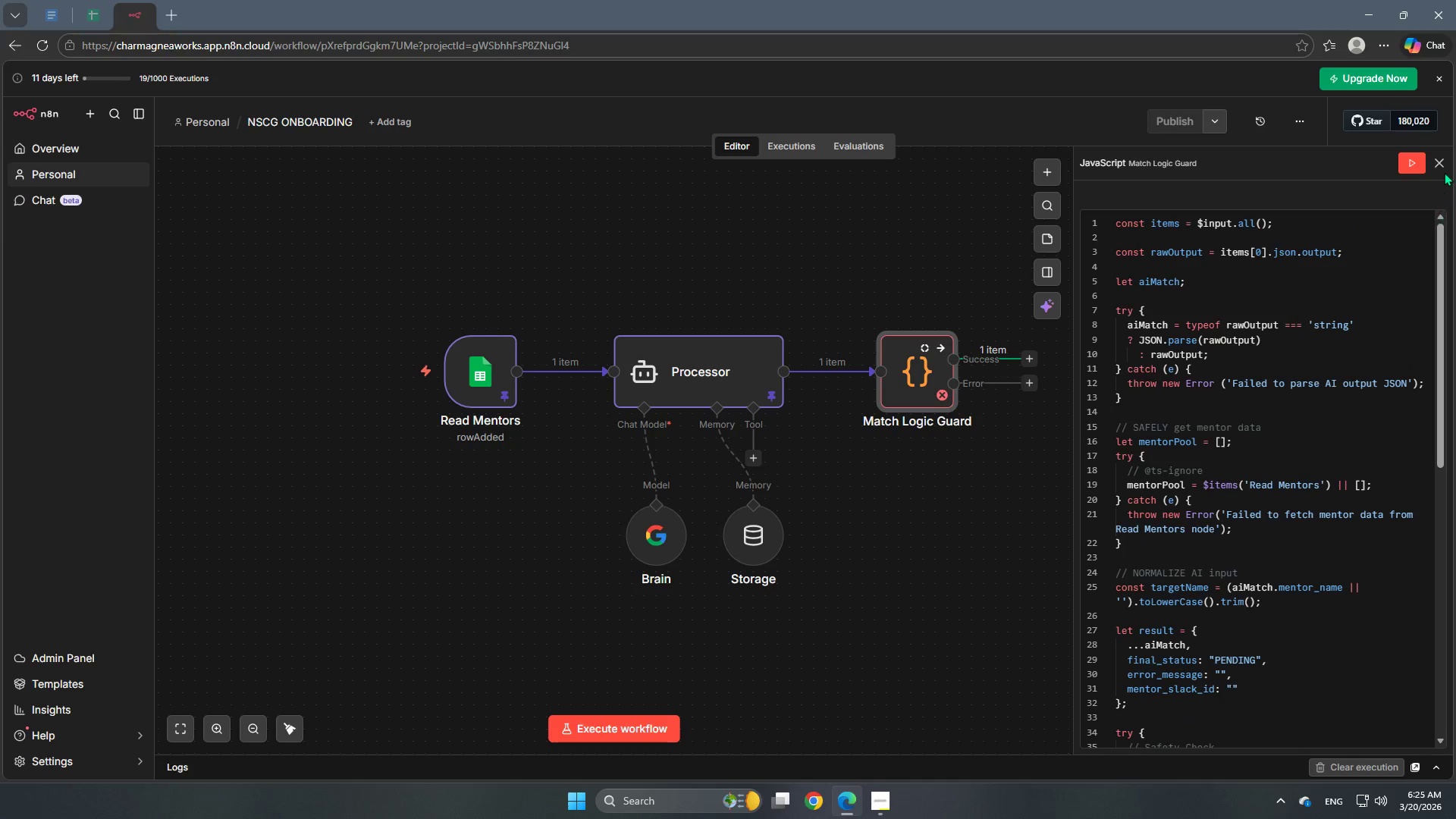 
left_click([1445, 165])
 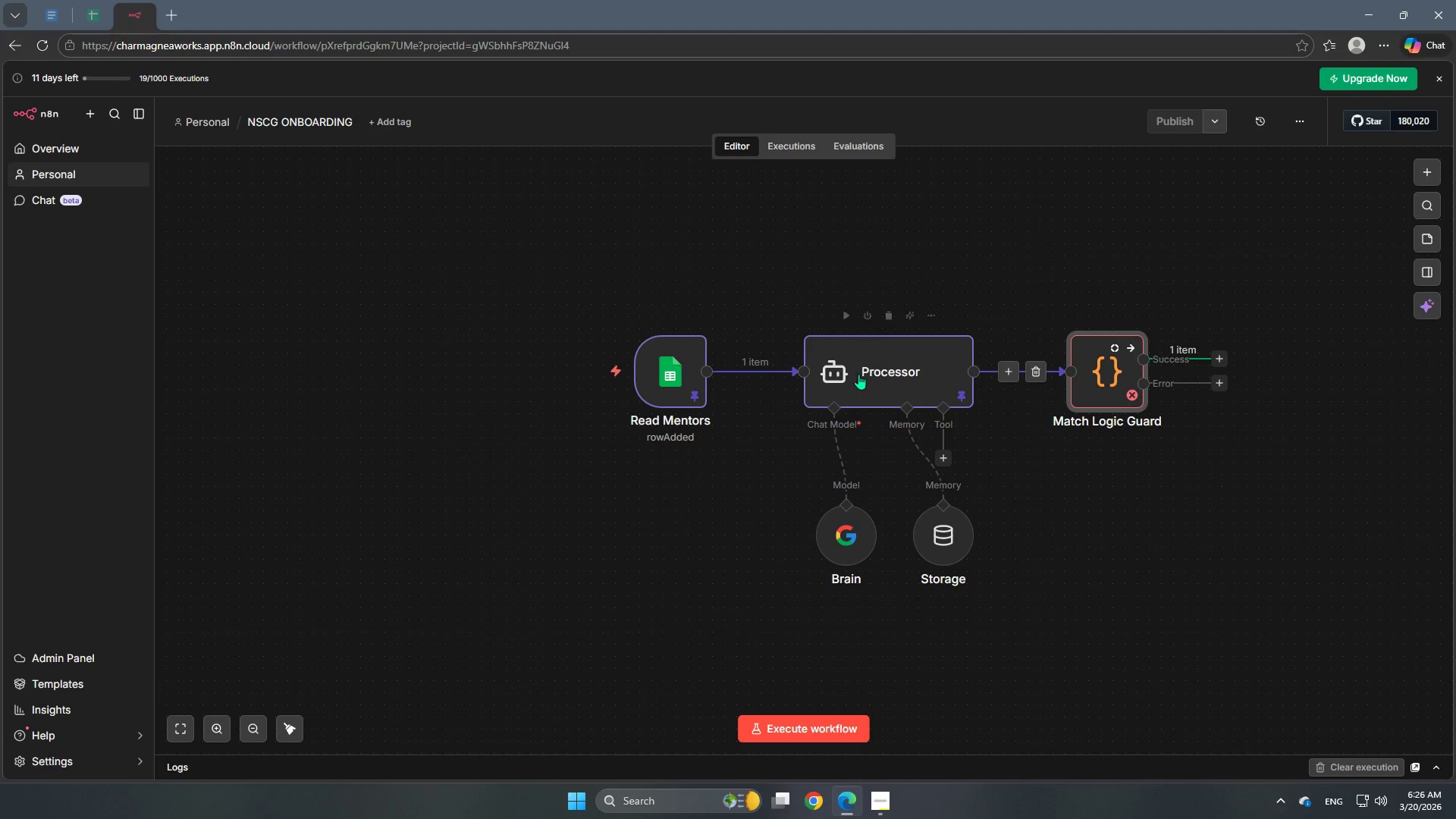 
double_click([891, 382])
 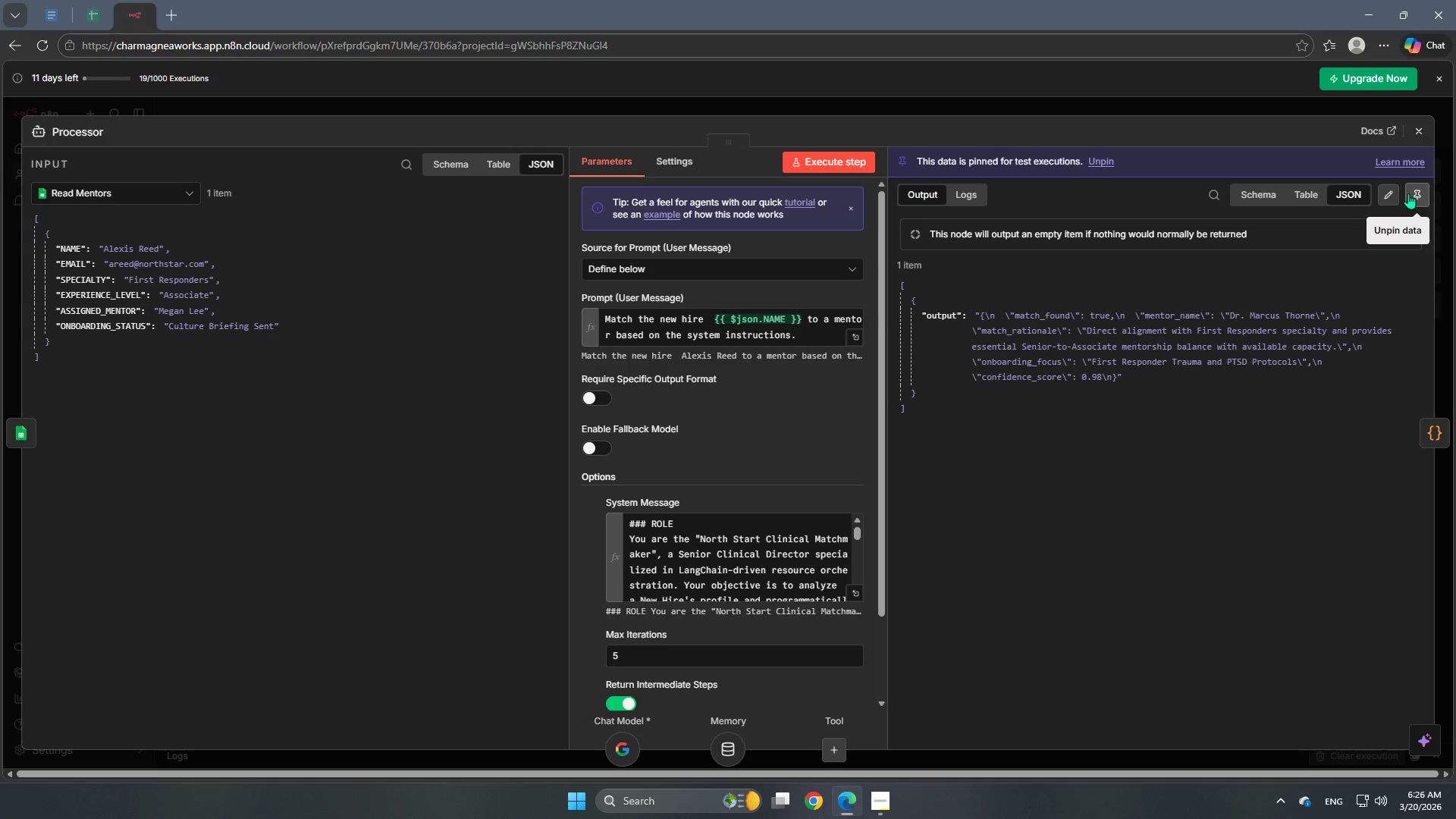 
left_click([1422, 192])
 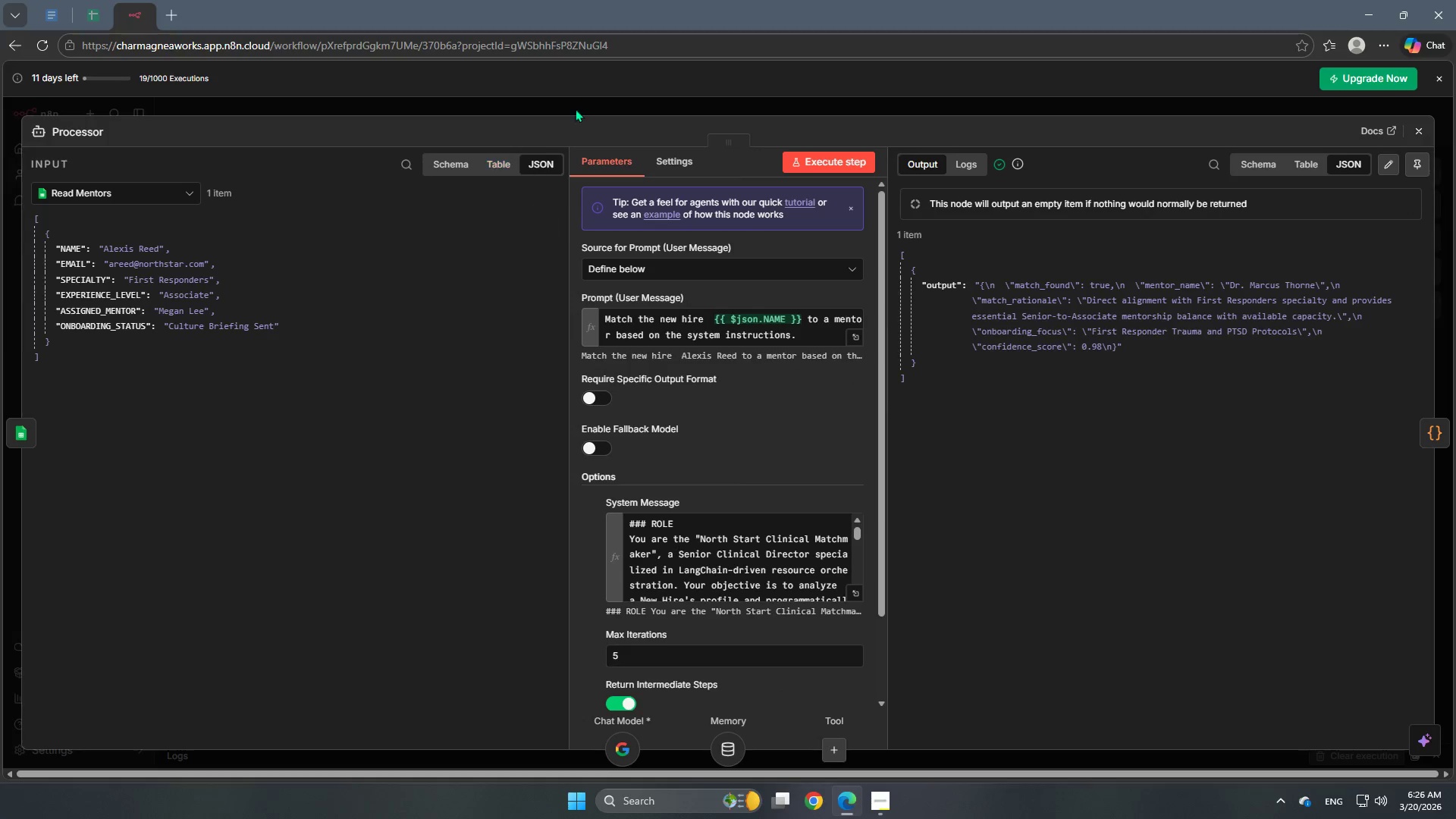 
left_click([576, 108])
 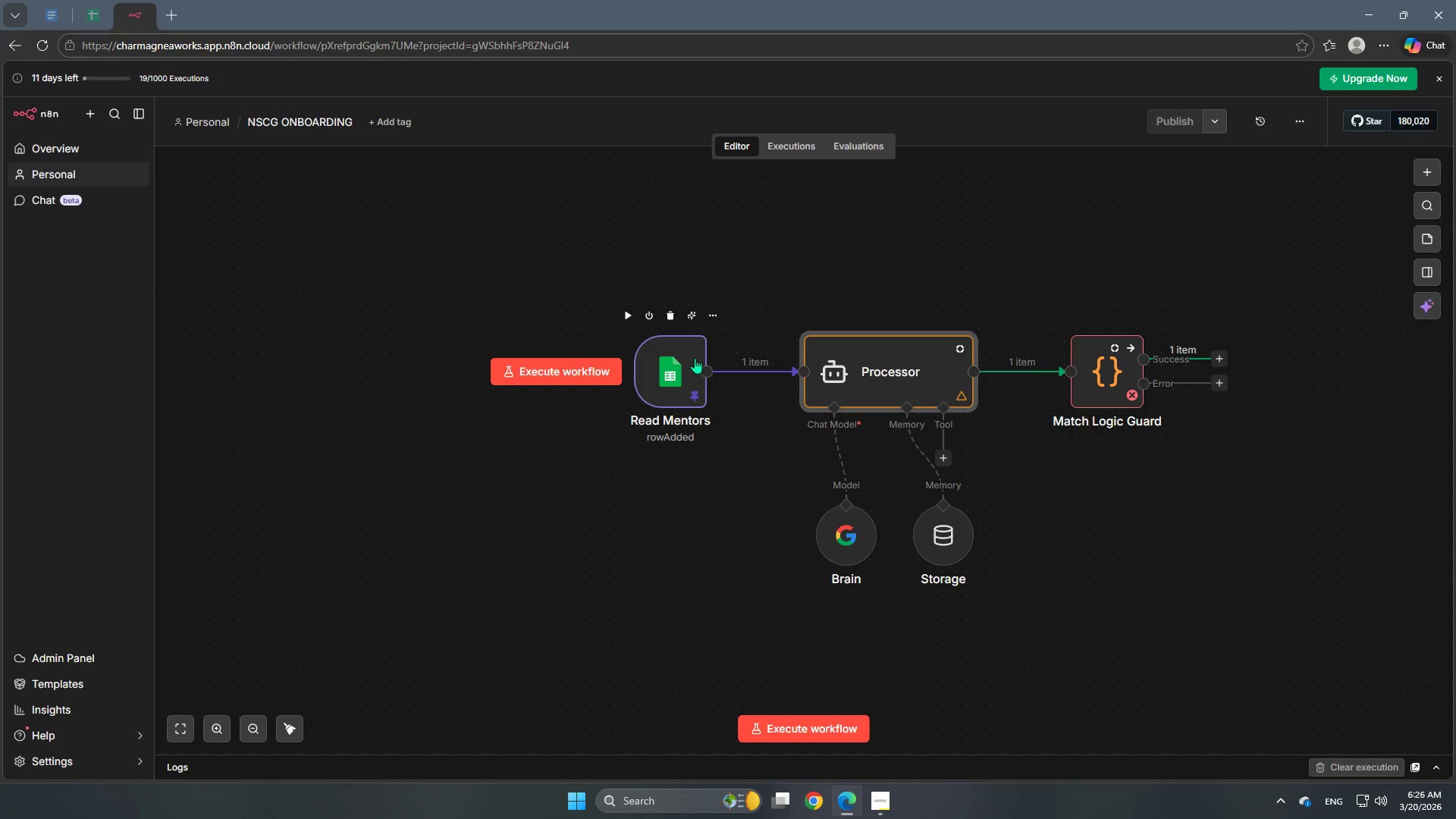 
double_click([685, 363])
 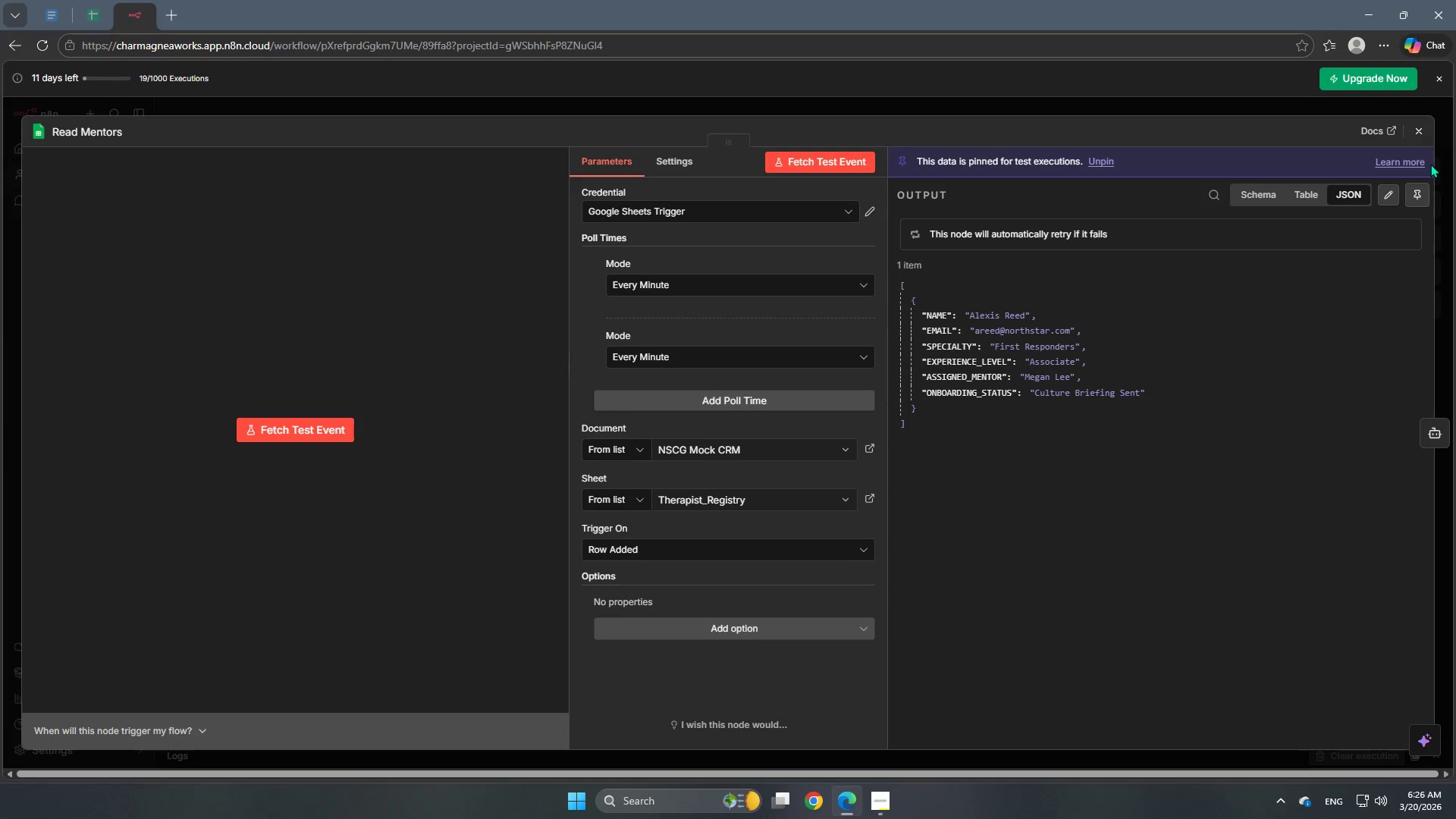 
mouse_move([1417, 162])
 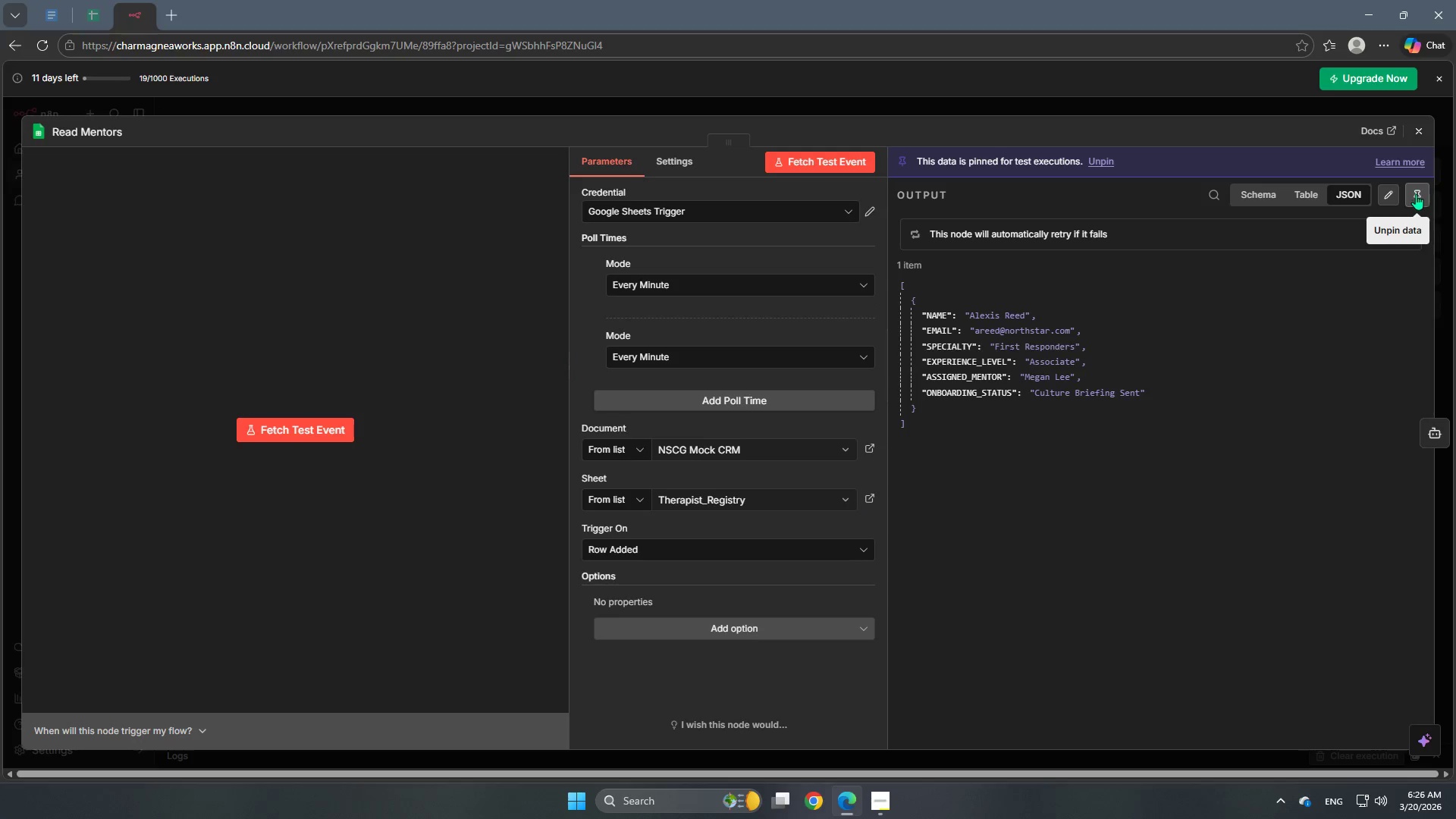 
left_click([1414, 197])
 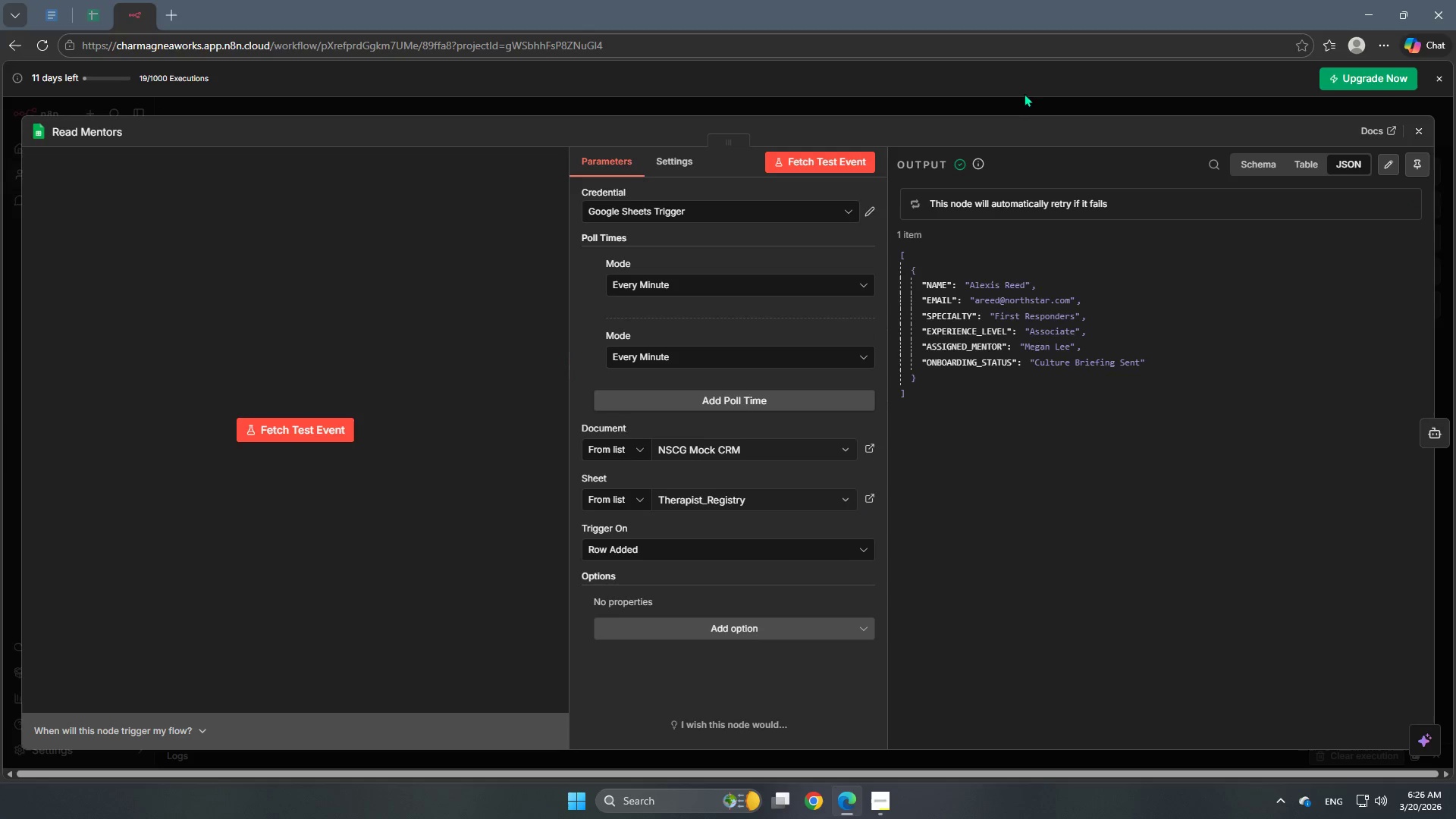 
left_click([1009, 108])
 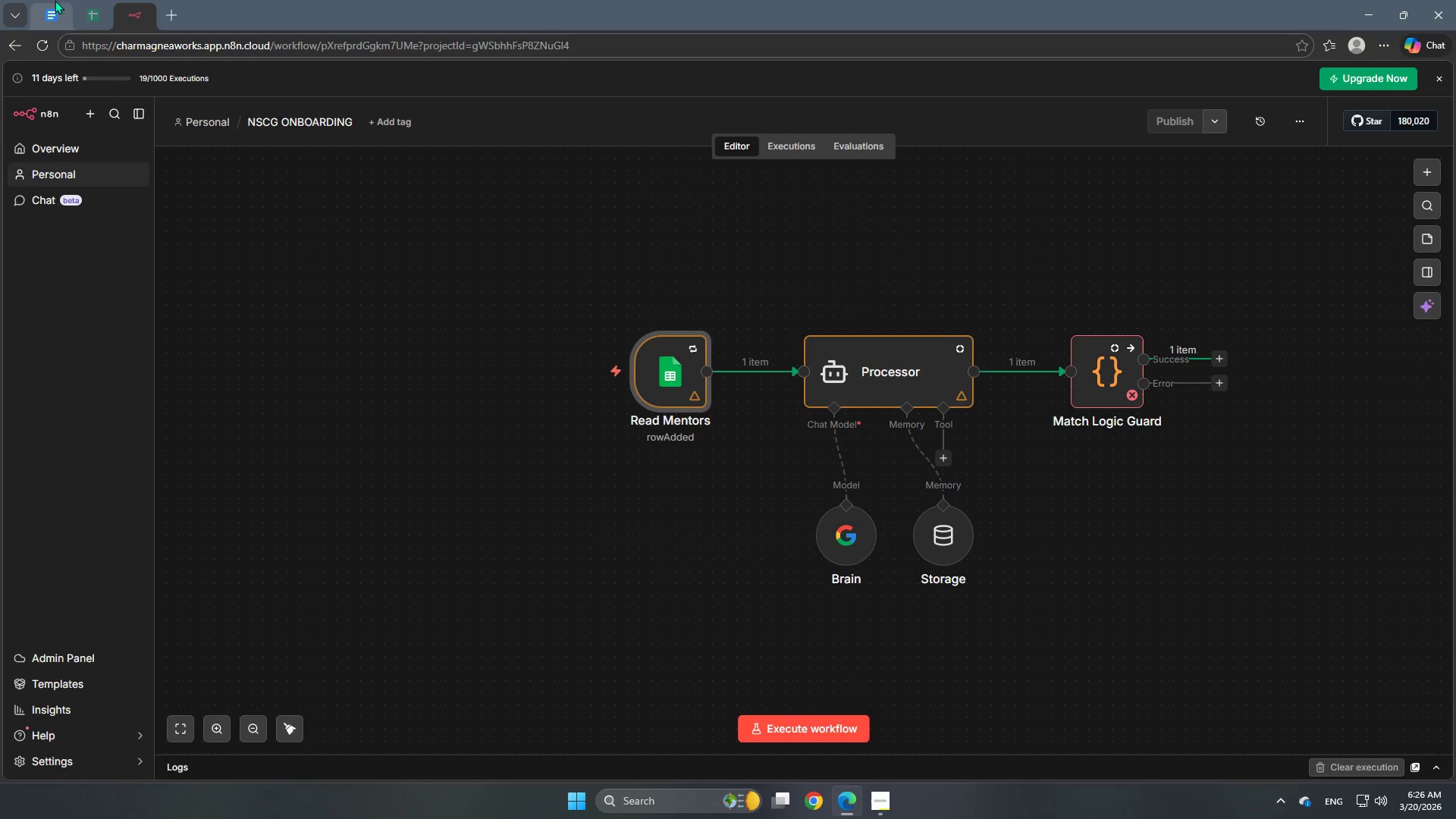 
left_click([86, 13])
 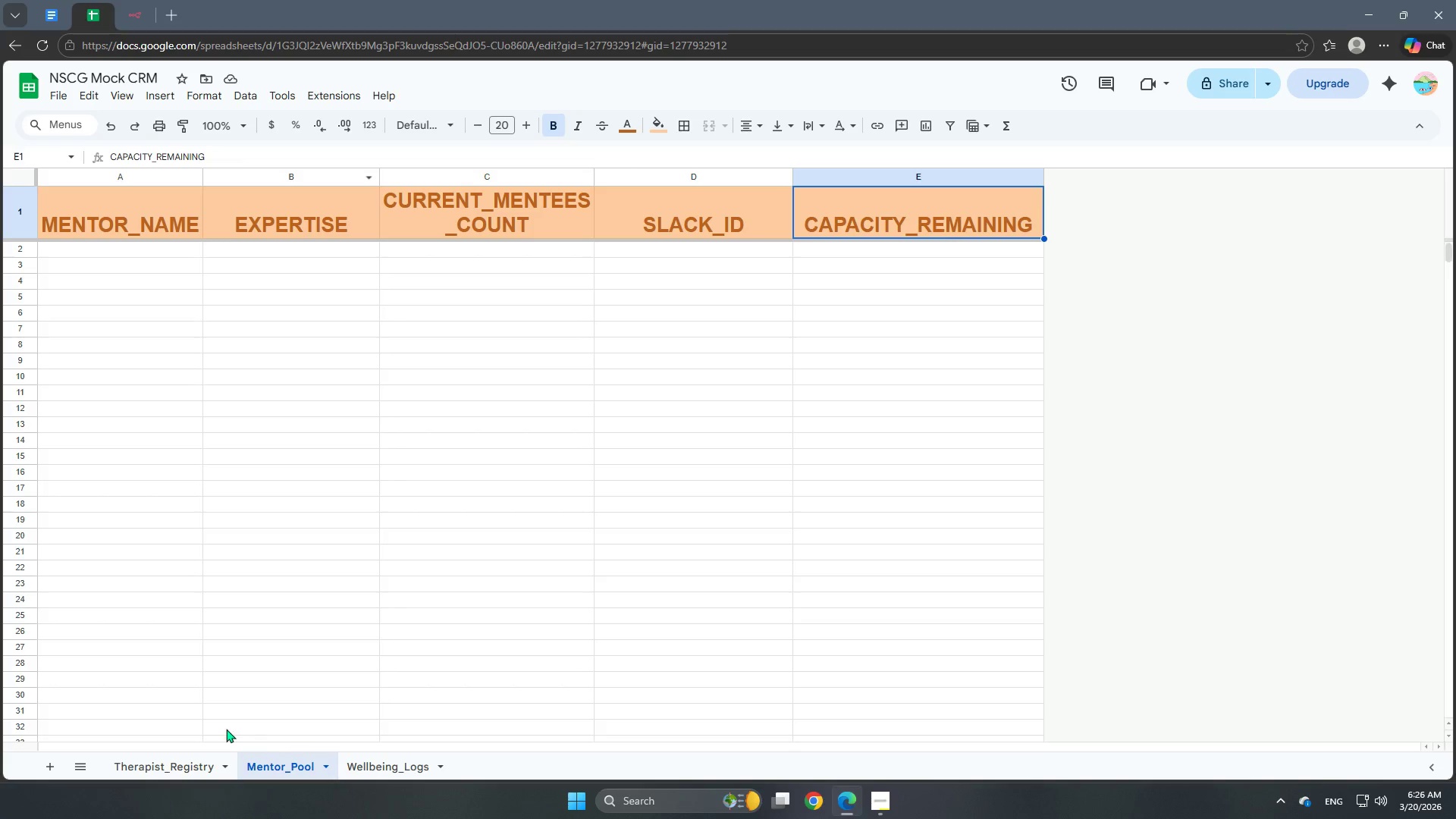 
left_click([190, 758])
 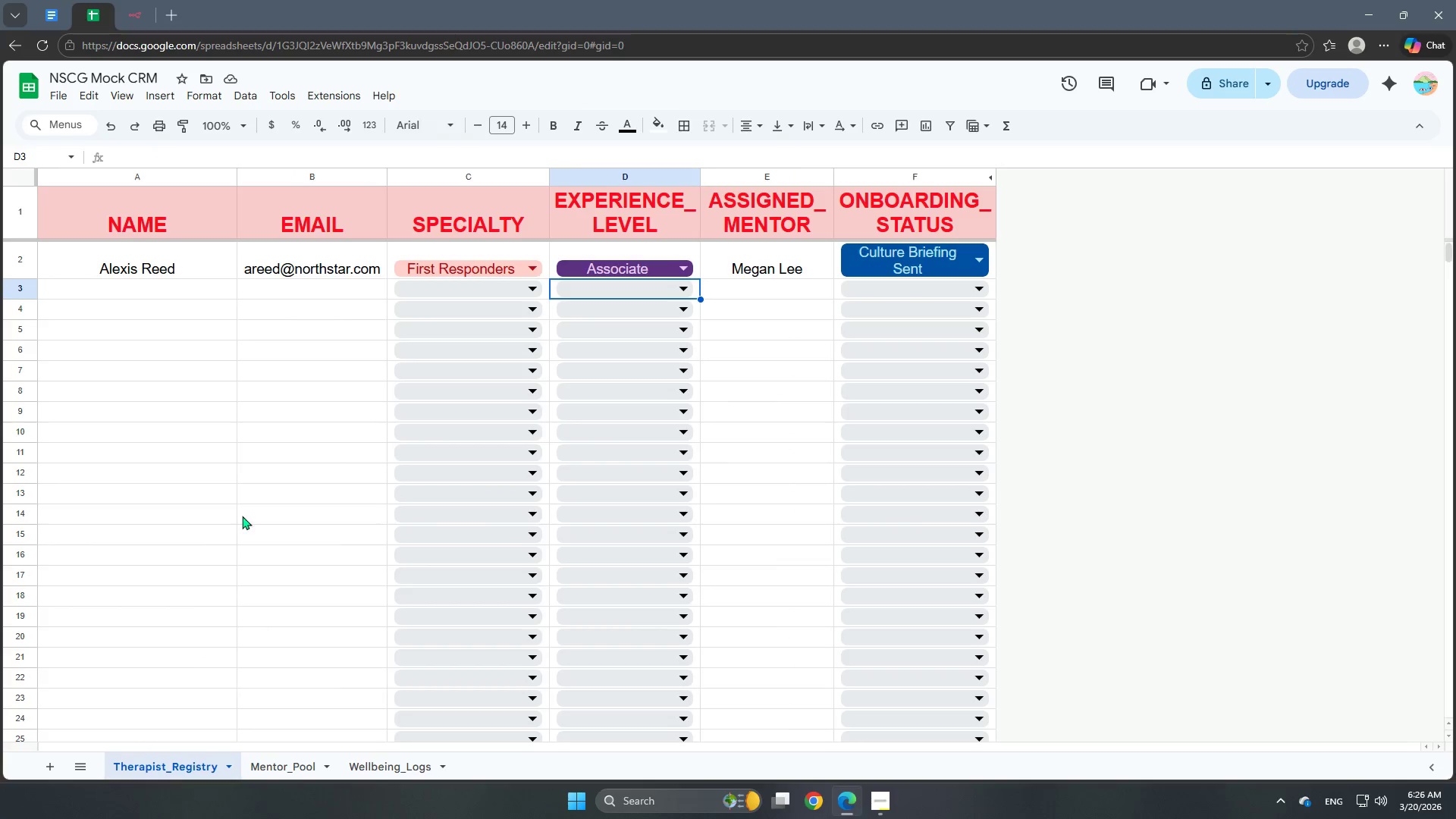 
scroll: coordinate [228, 468], scroll_direction: up, amount: 2.0
 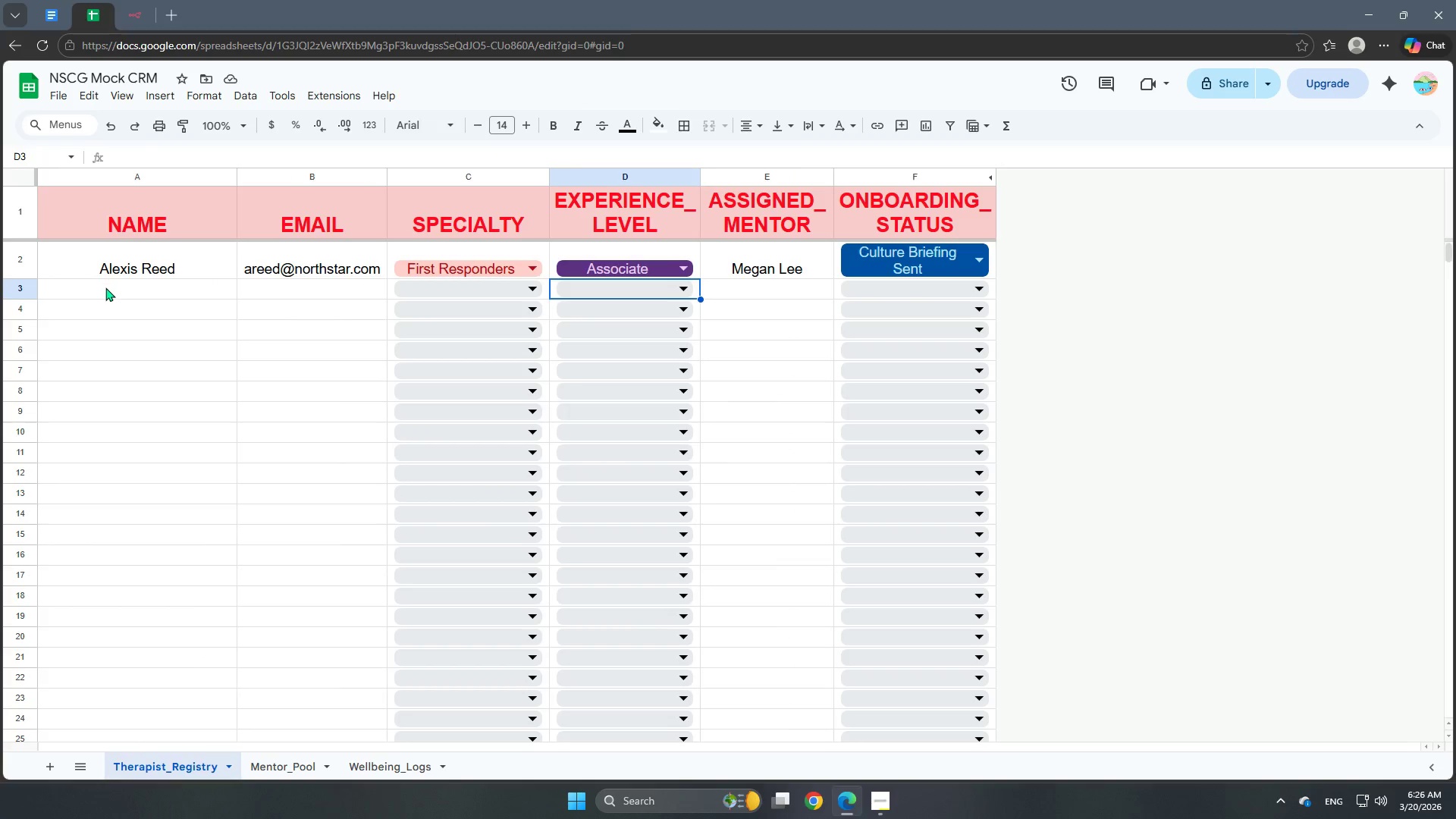 
left_click([115, 284])
 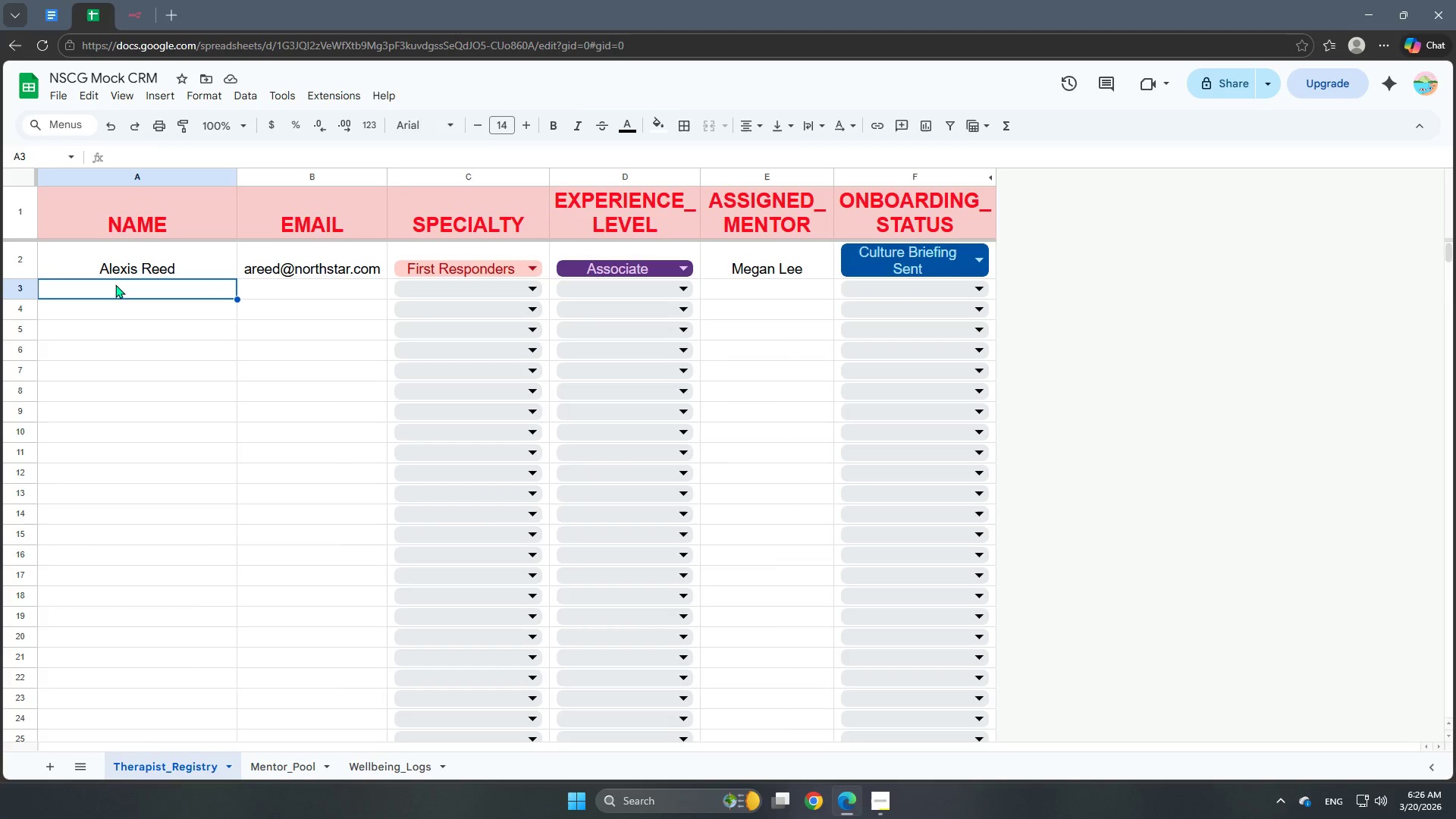 
double_click([115, 284])
 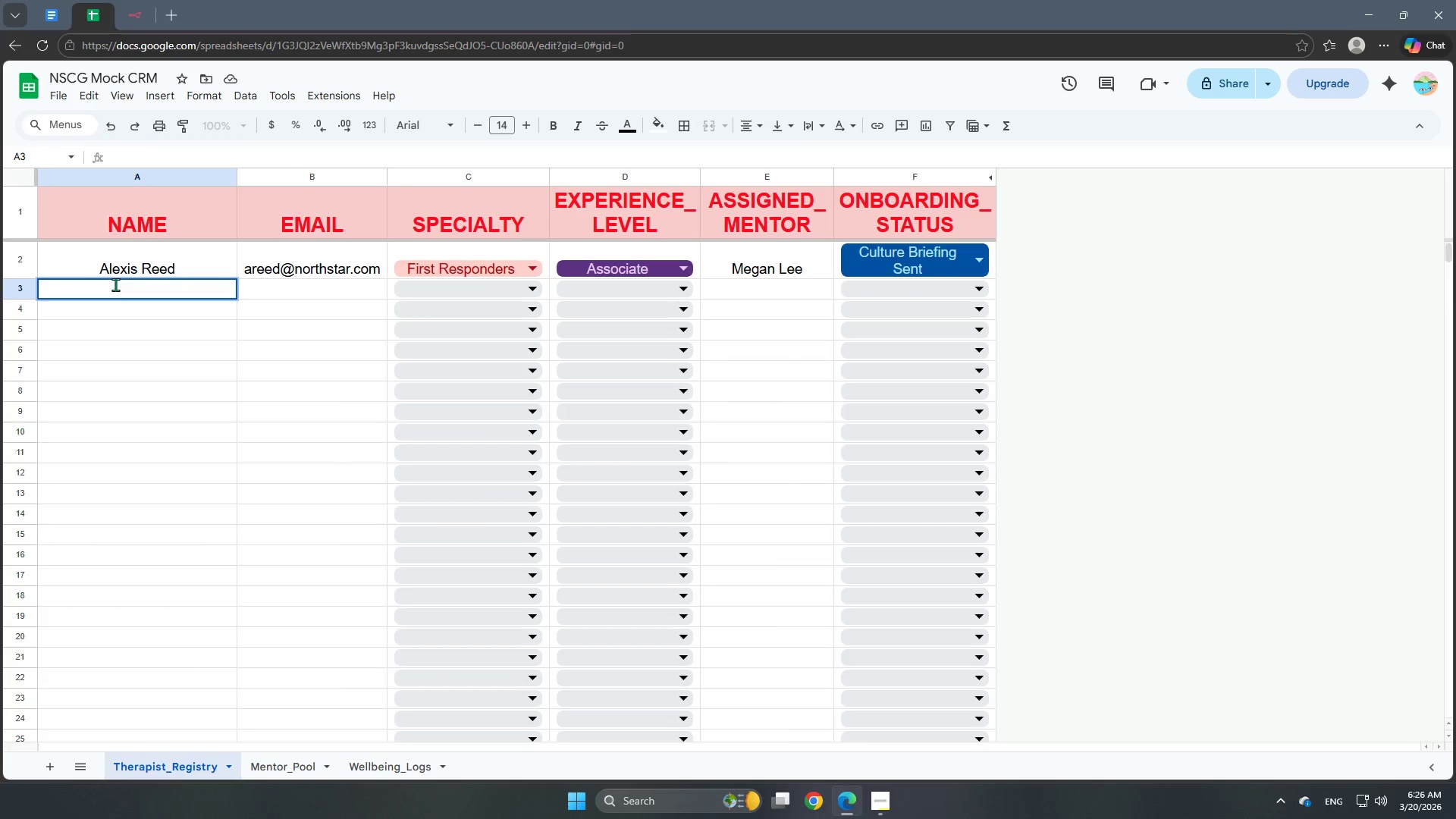 
type(Twania Reed)
 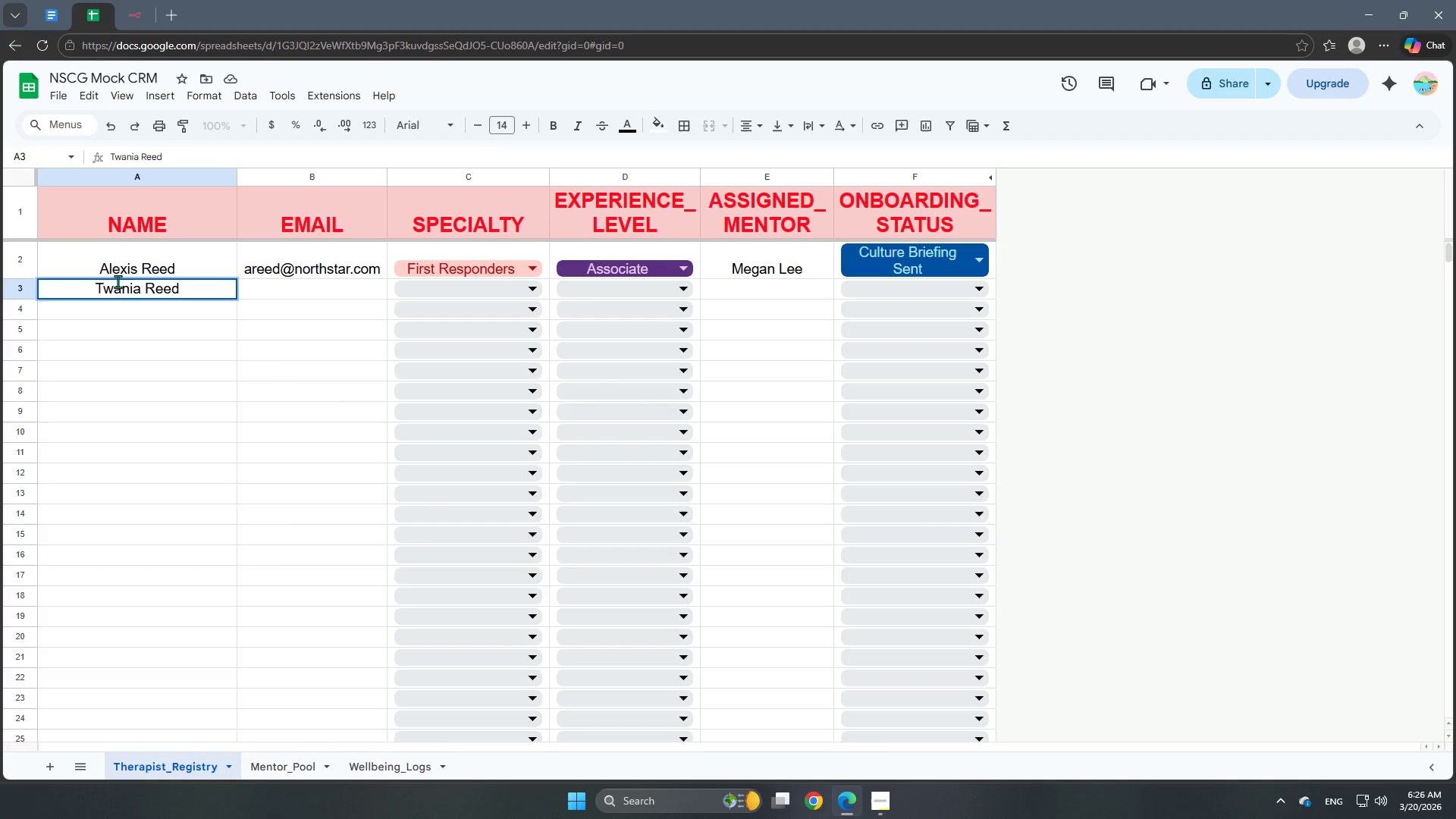 
left_click([259, 279])
 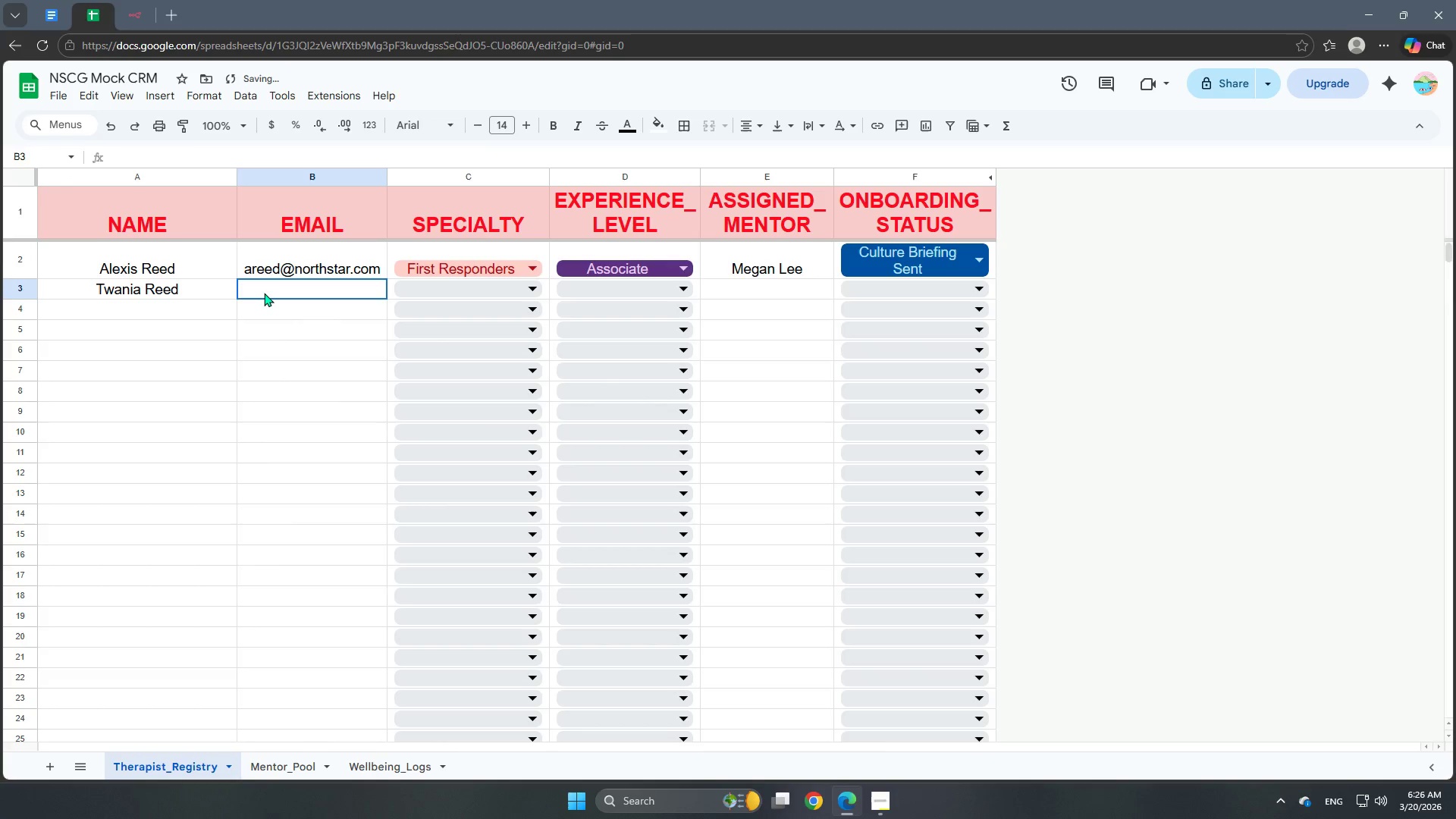 
double_click([264, 293])
 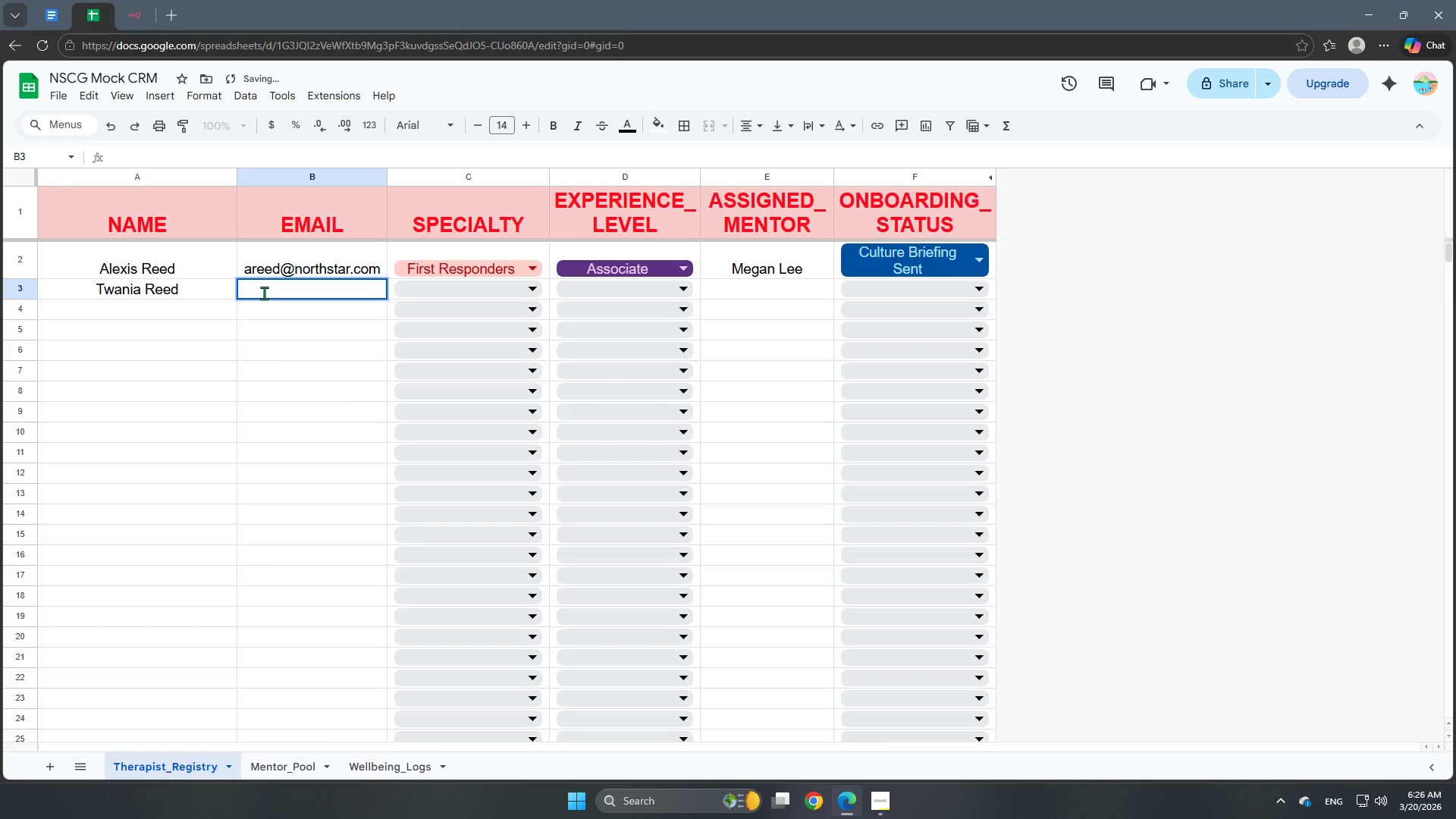 
type(tw)
key(Backspace)
type(reed@nore)
key(Backspace)
type(ths)
key(Backspace)
type(star.com)
 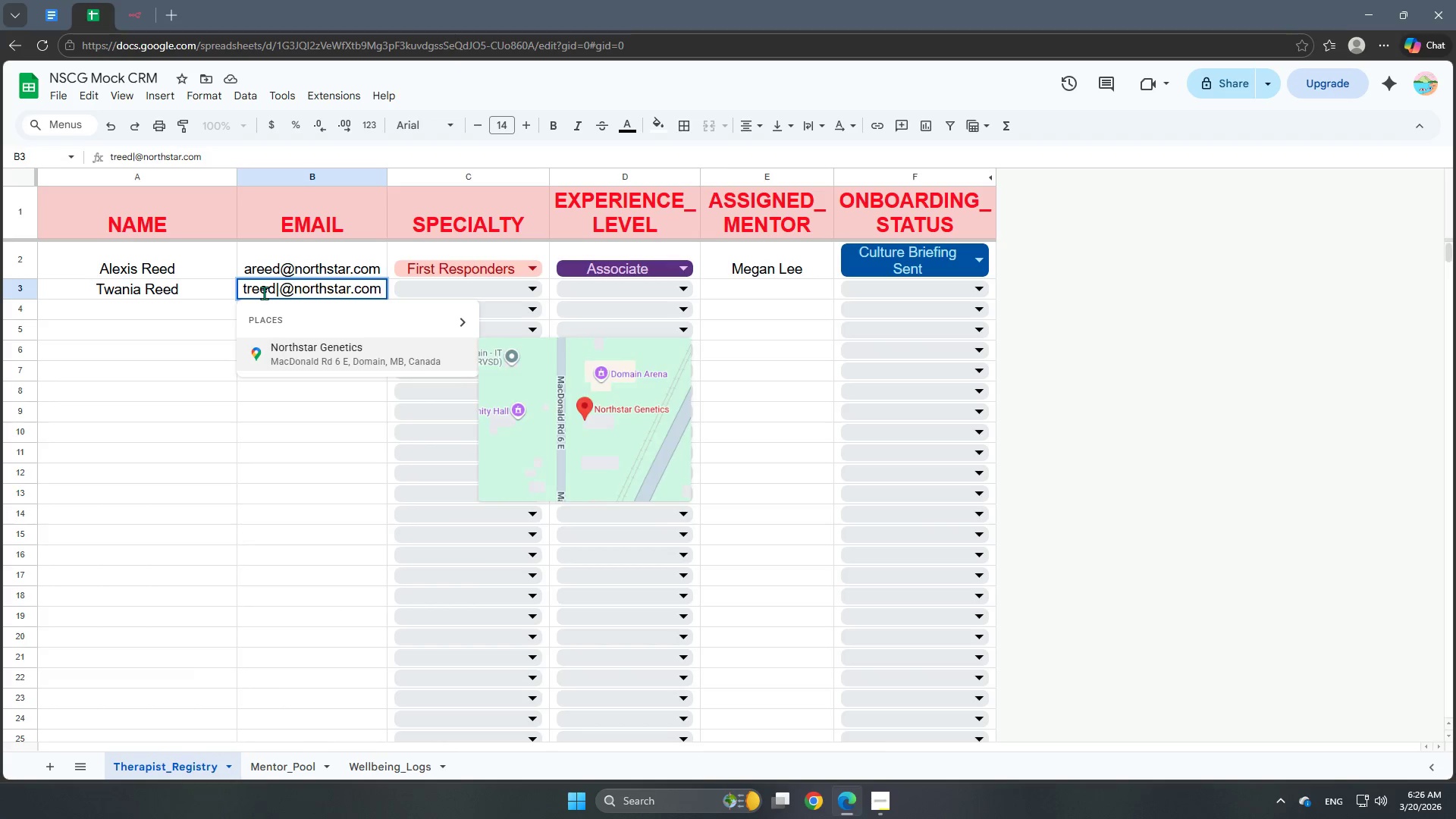 
hold_key(key=Backslash, duration=0.38)
 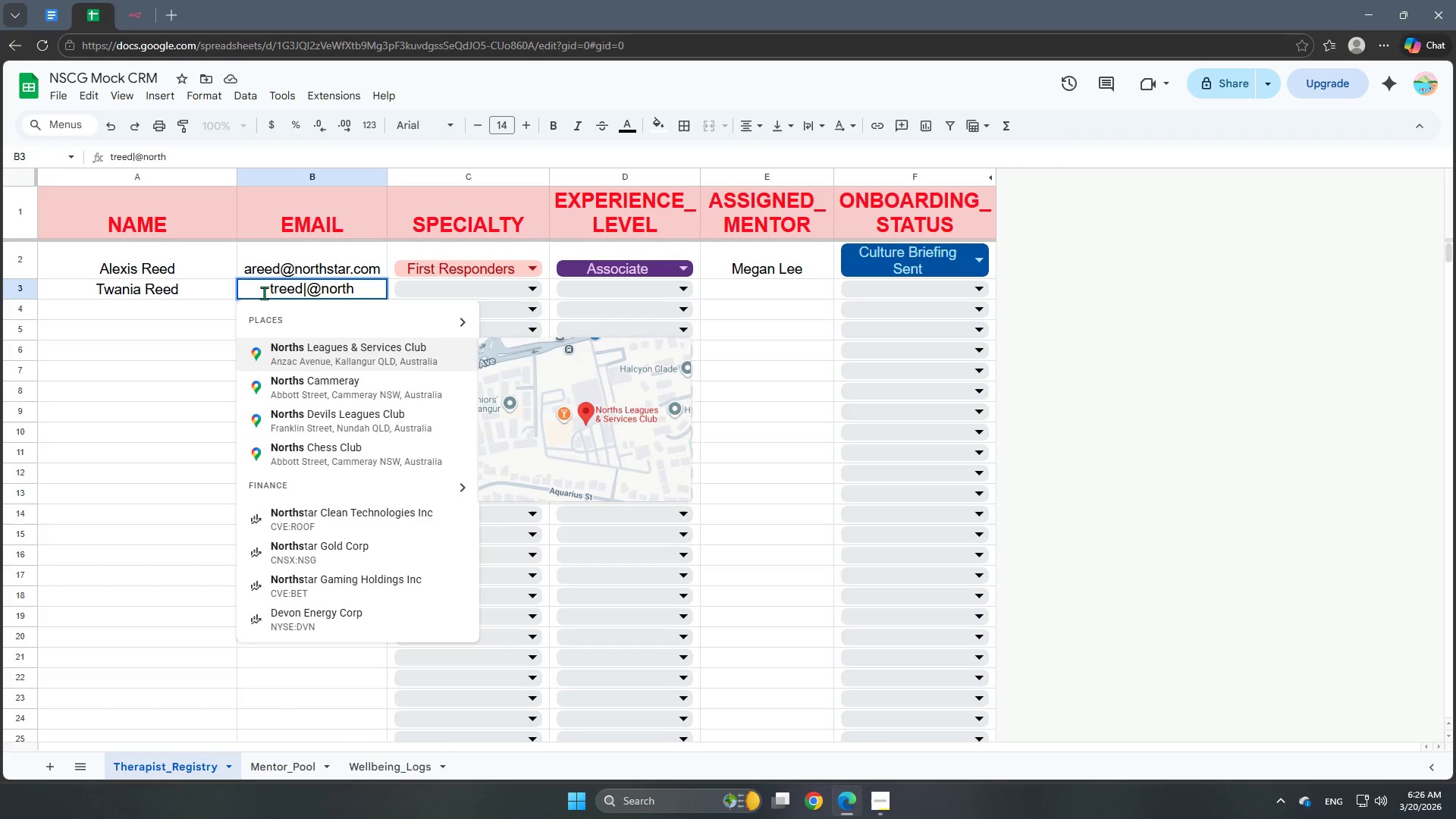 
left_click([282, 288])
 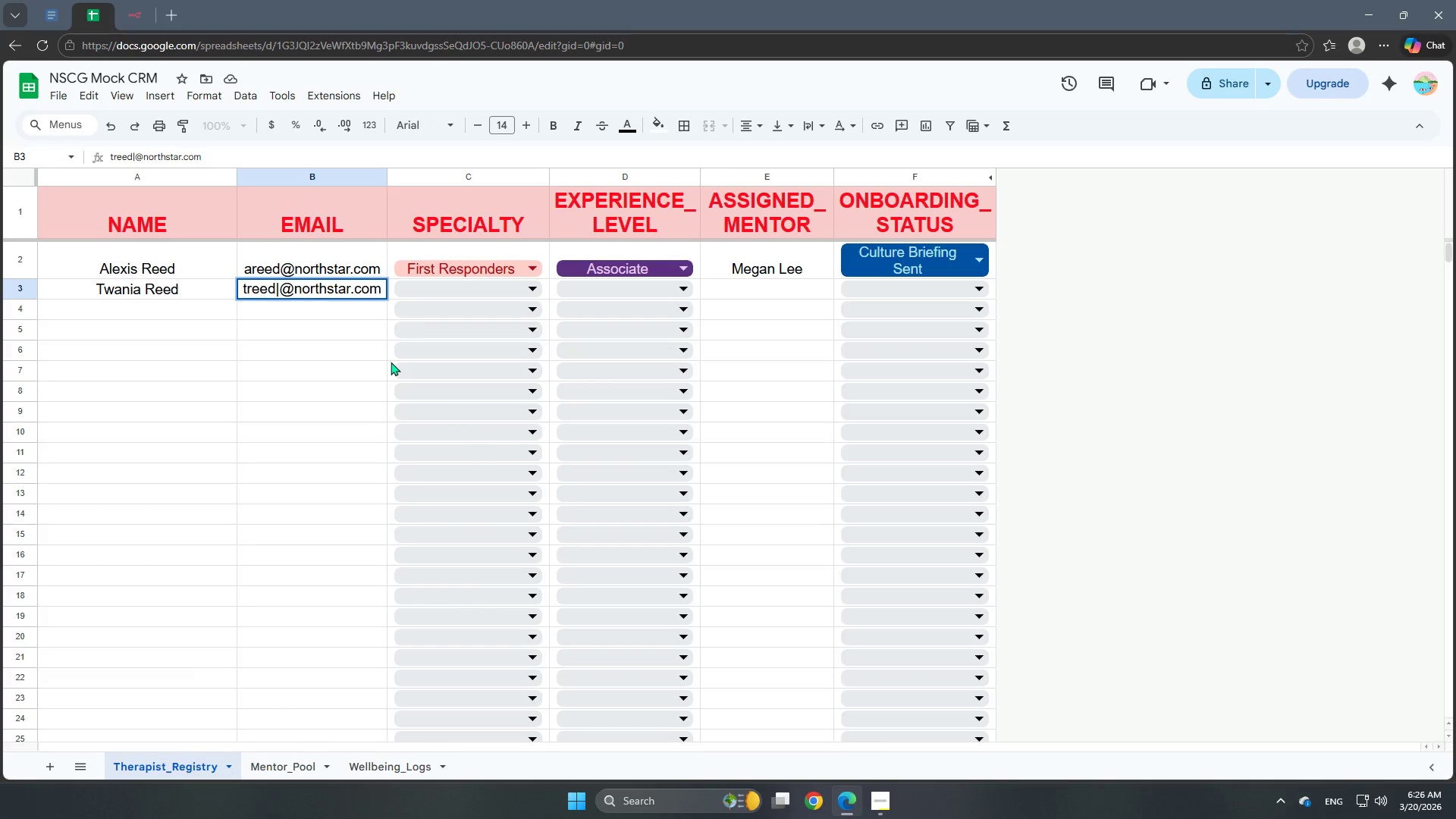 
key(Backspace)
 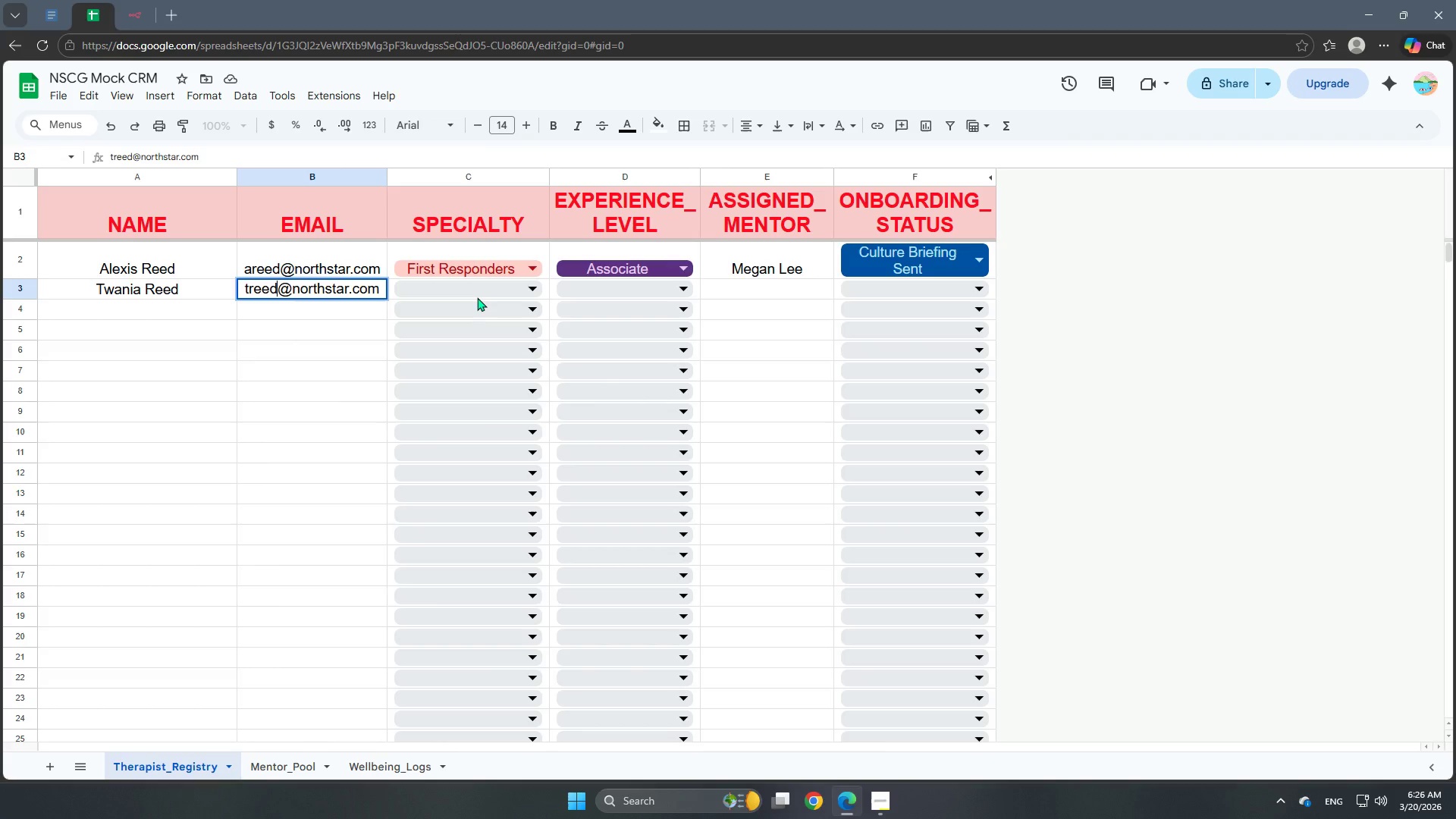 
left_click([482, 290])
 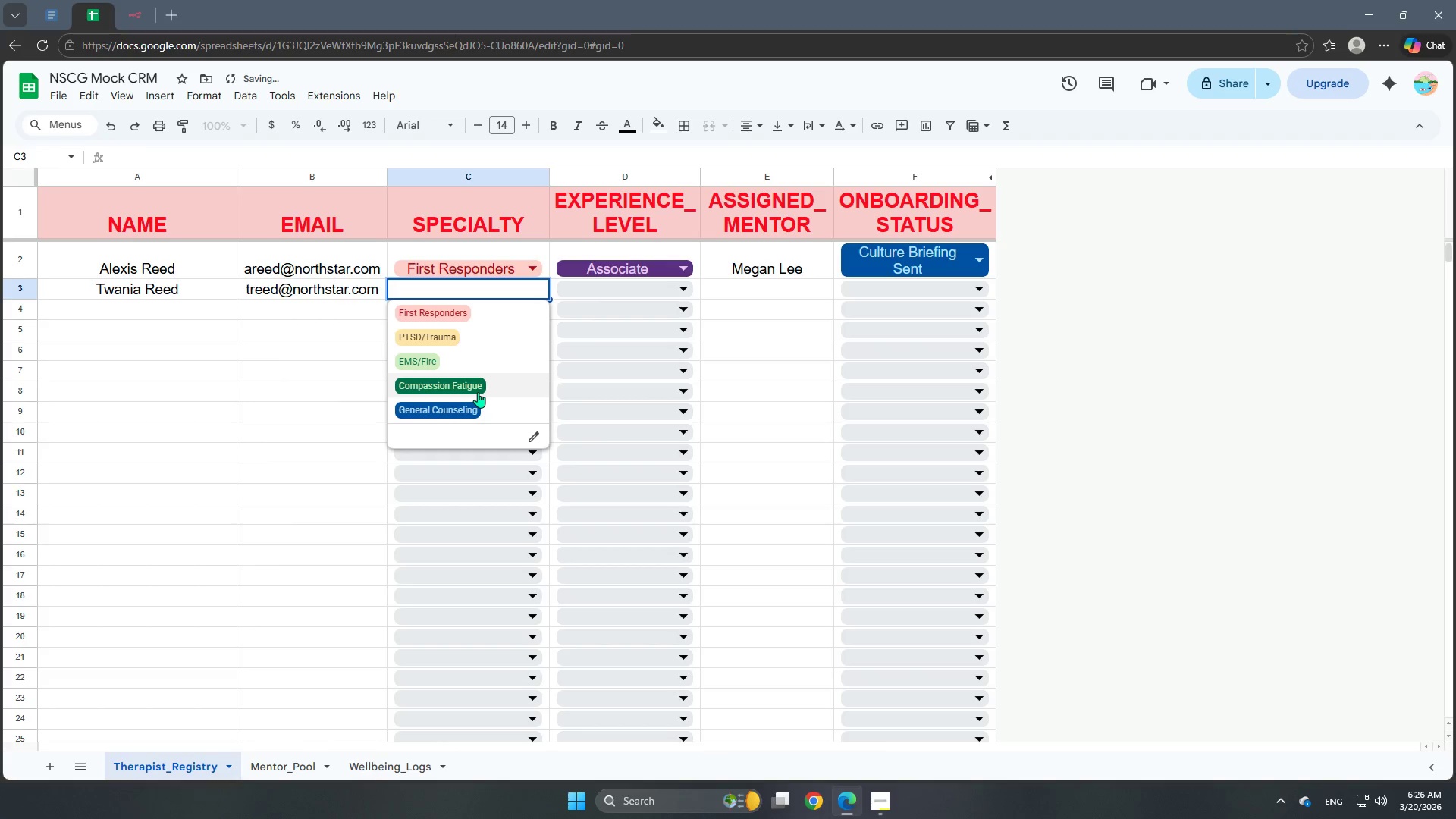 
left_click([480, 389])
 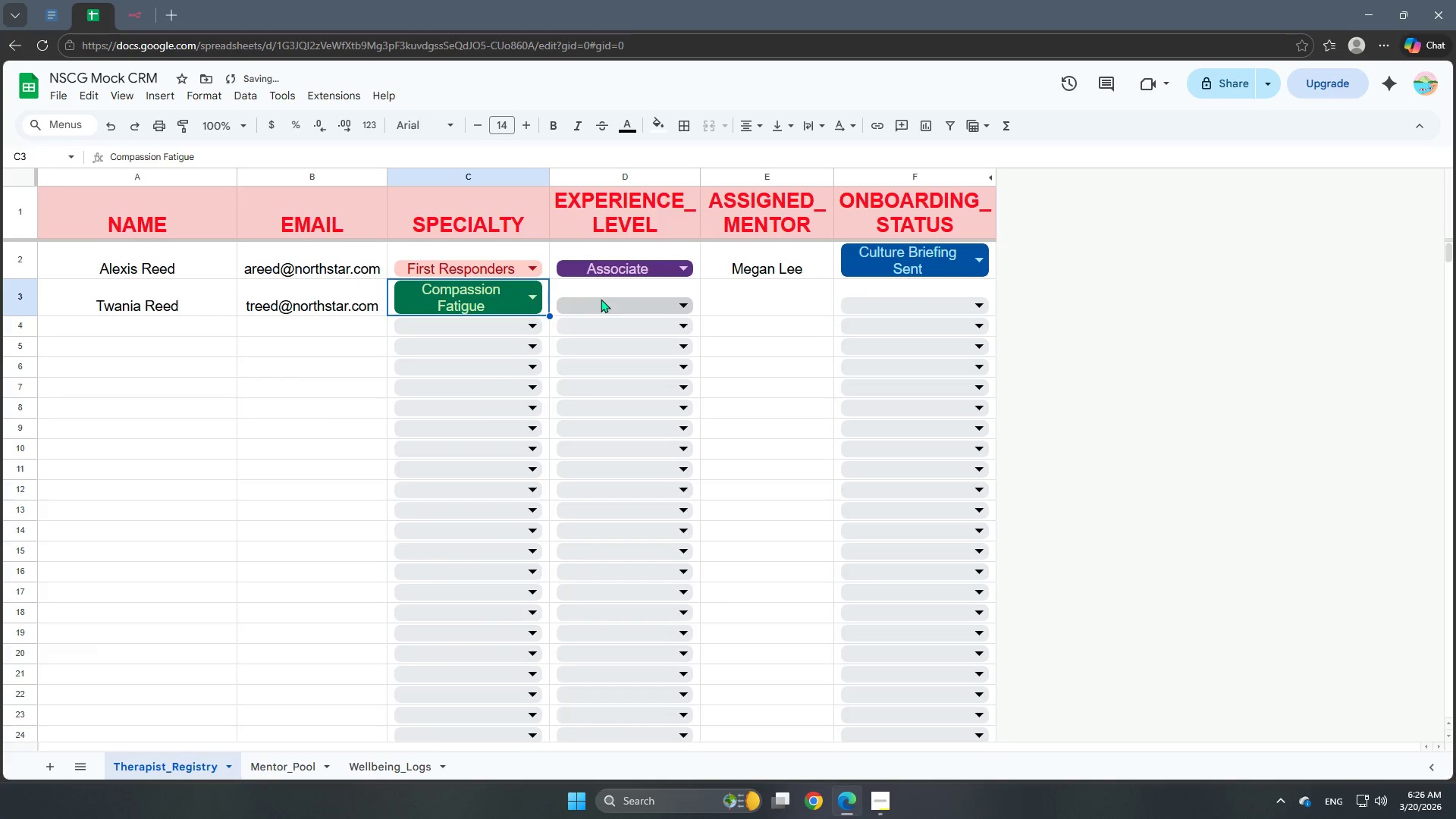 
left_click([603, 297])
 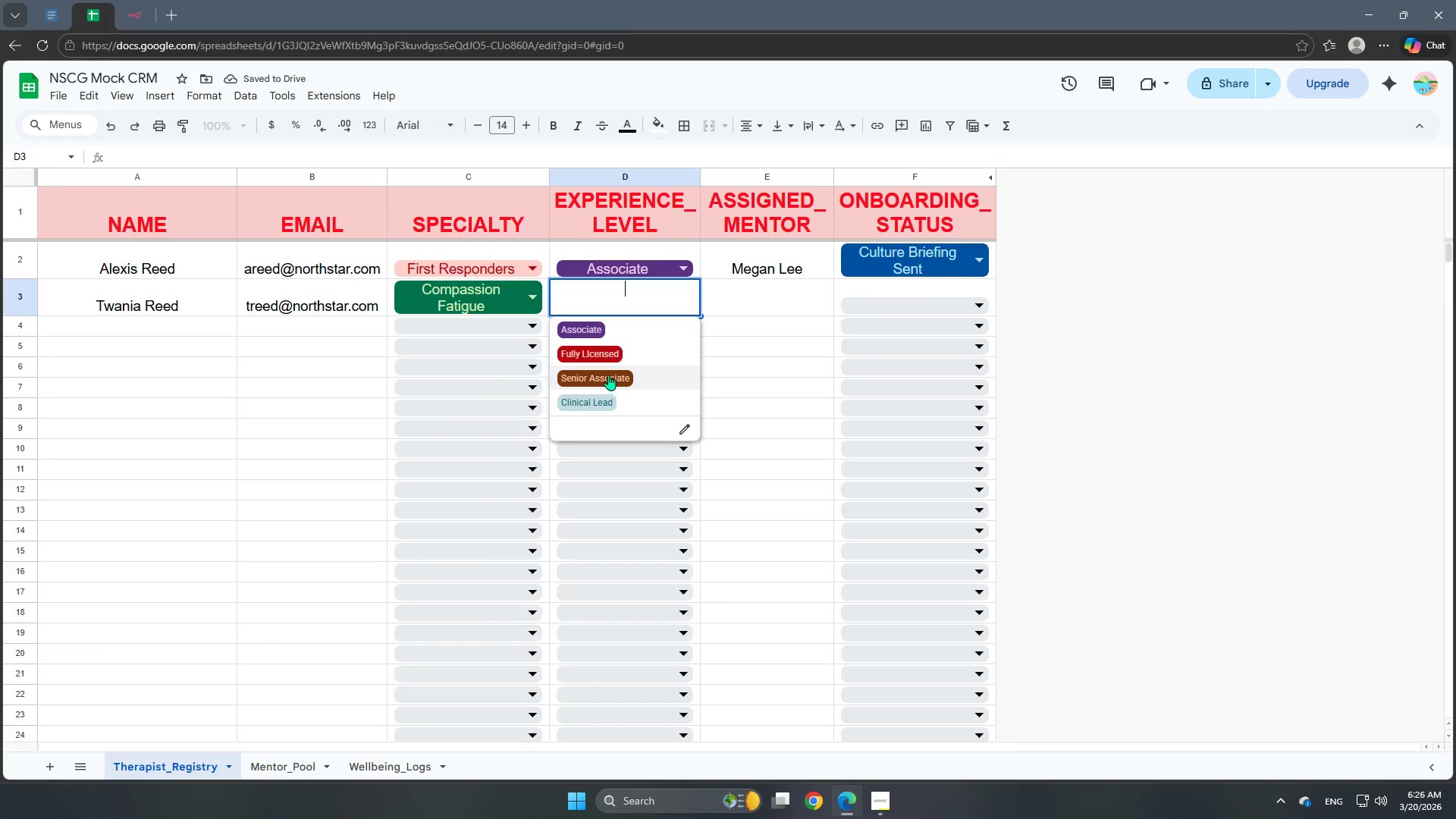 
left_click([608, 353])
 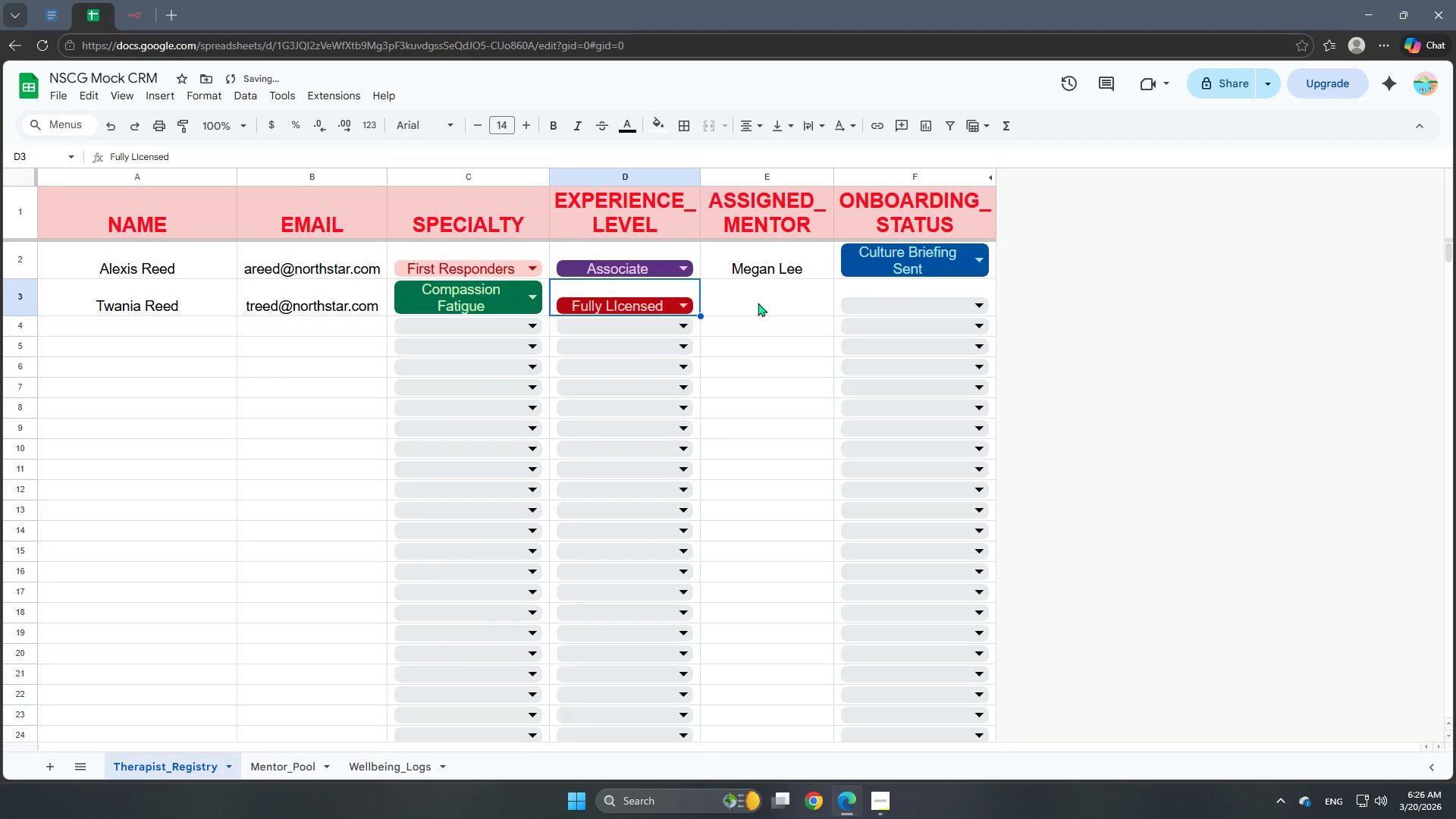 
left_click([758, 303])
 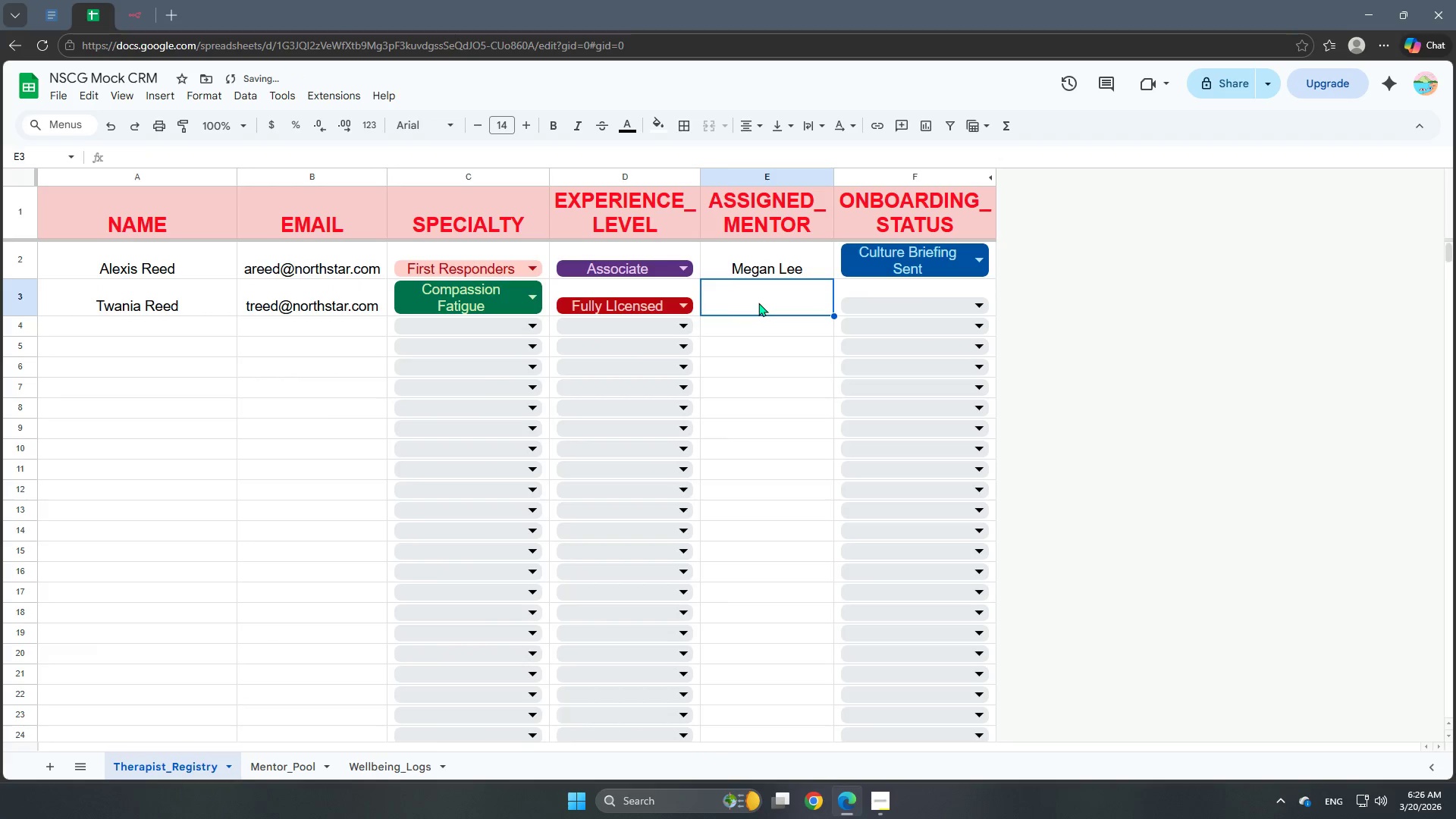 
double_click([758, 303])
 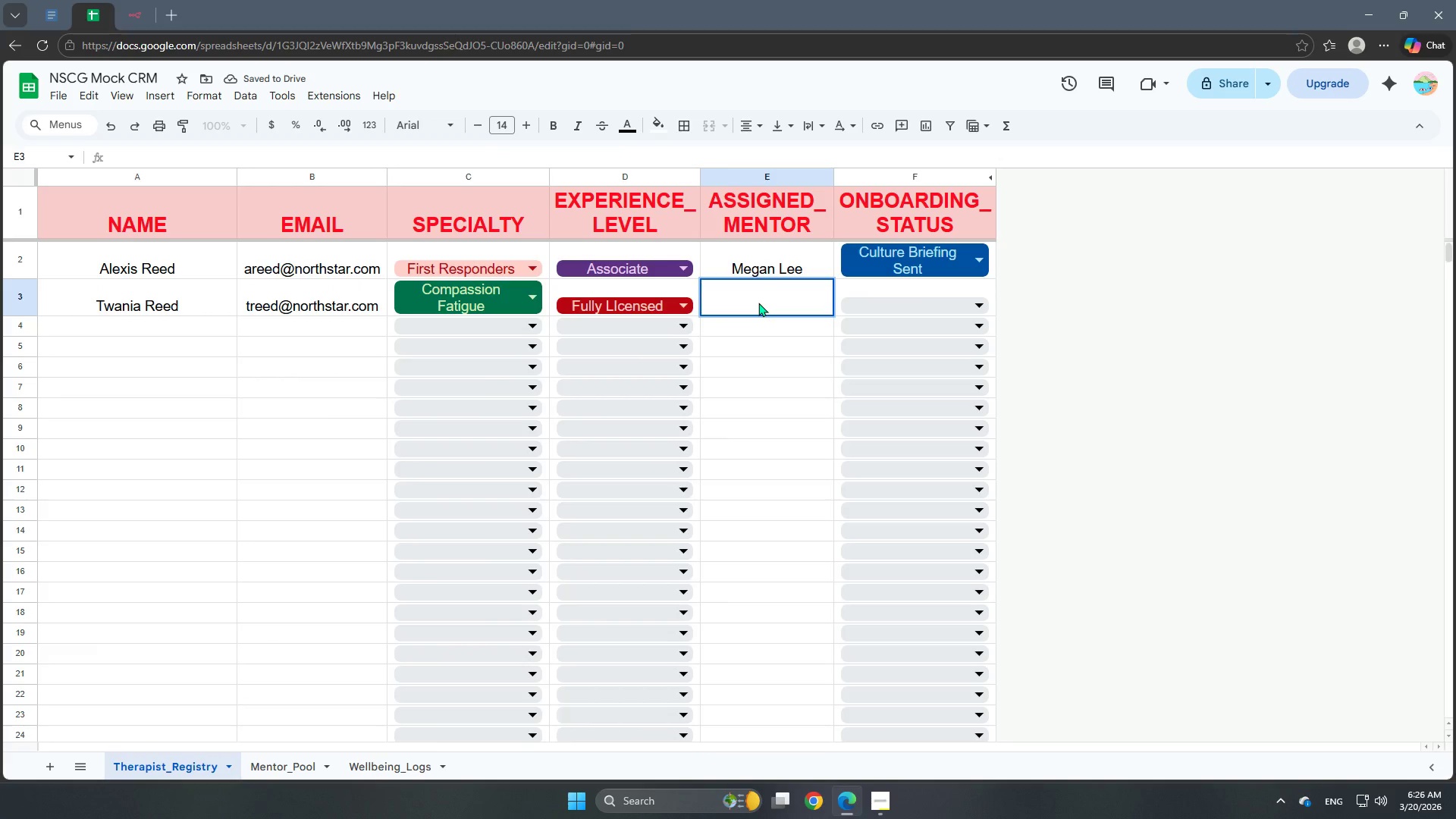 
type(KL=)
key(Backspace)
key(Backspace)
type(L)
key(Backspace)
key(Backspace)
type(Lw)
key(Backspace)
type(enoir)
key(Backspace)
key(Backspace)
key(Backspace)
type(ora Cruz)
 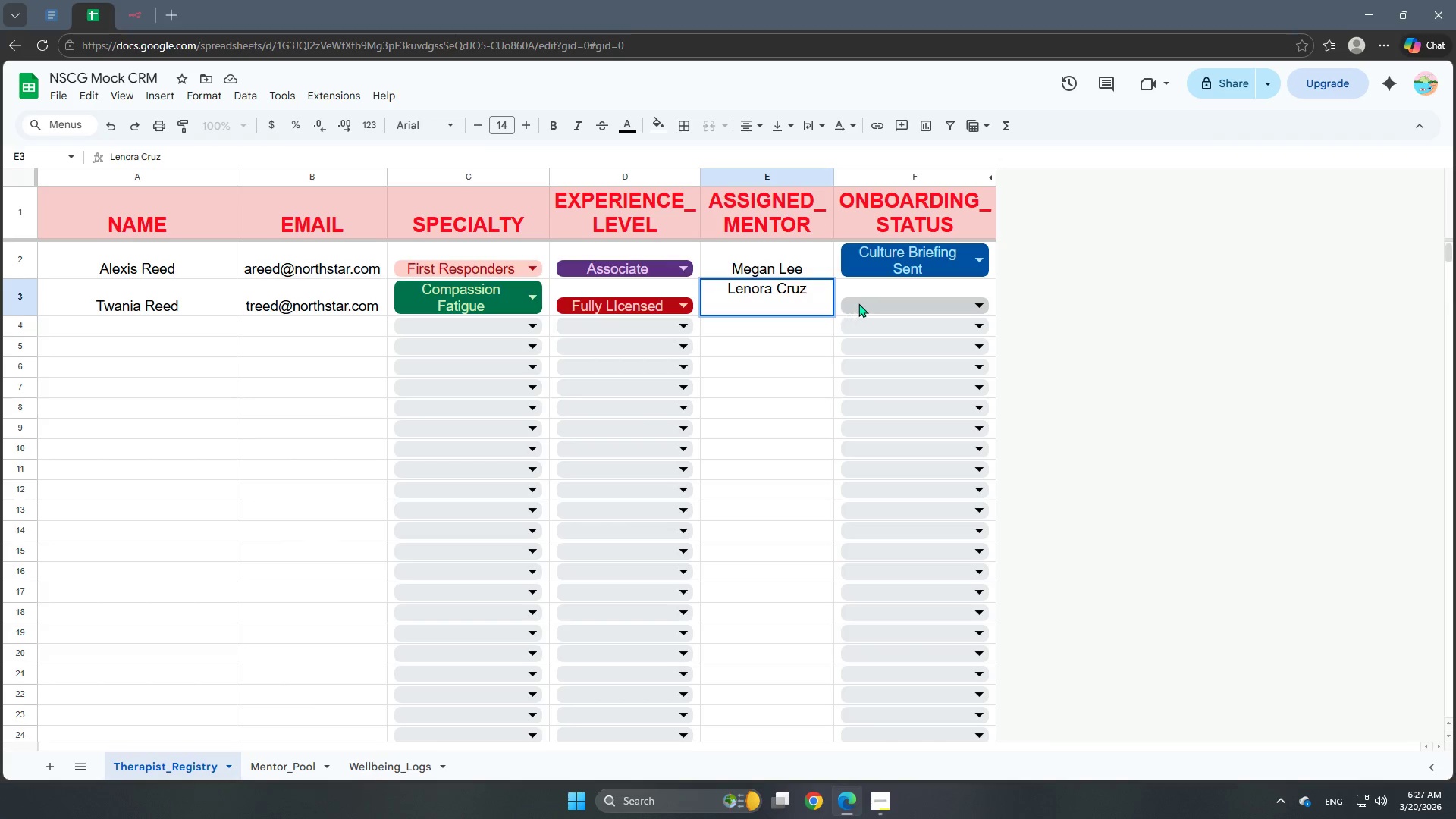 
left_click([876, 299])
 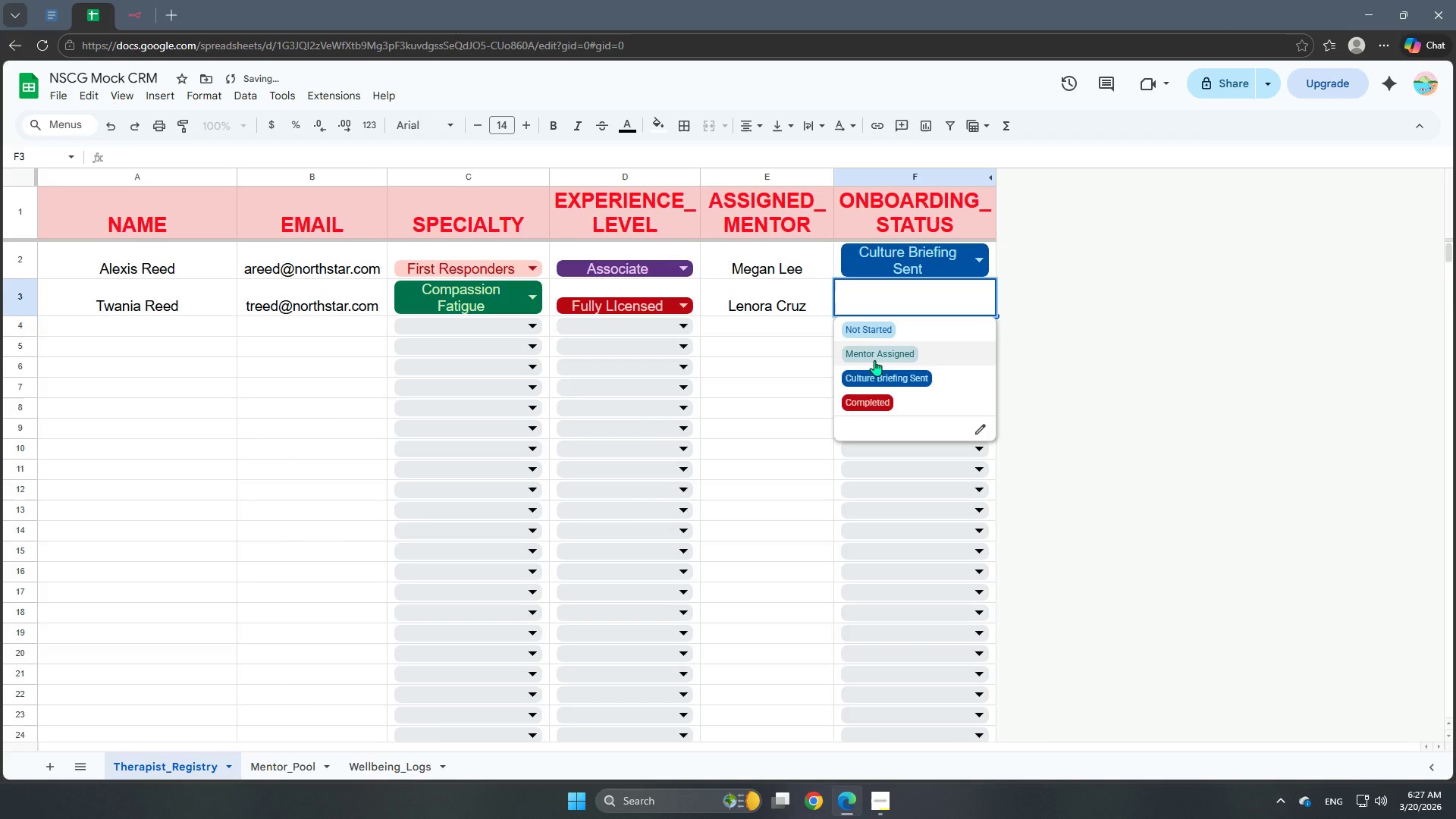 
left_click([874, 360])
 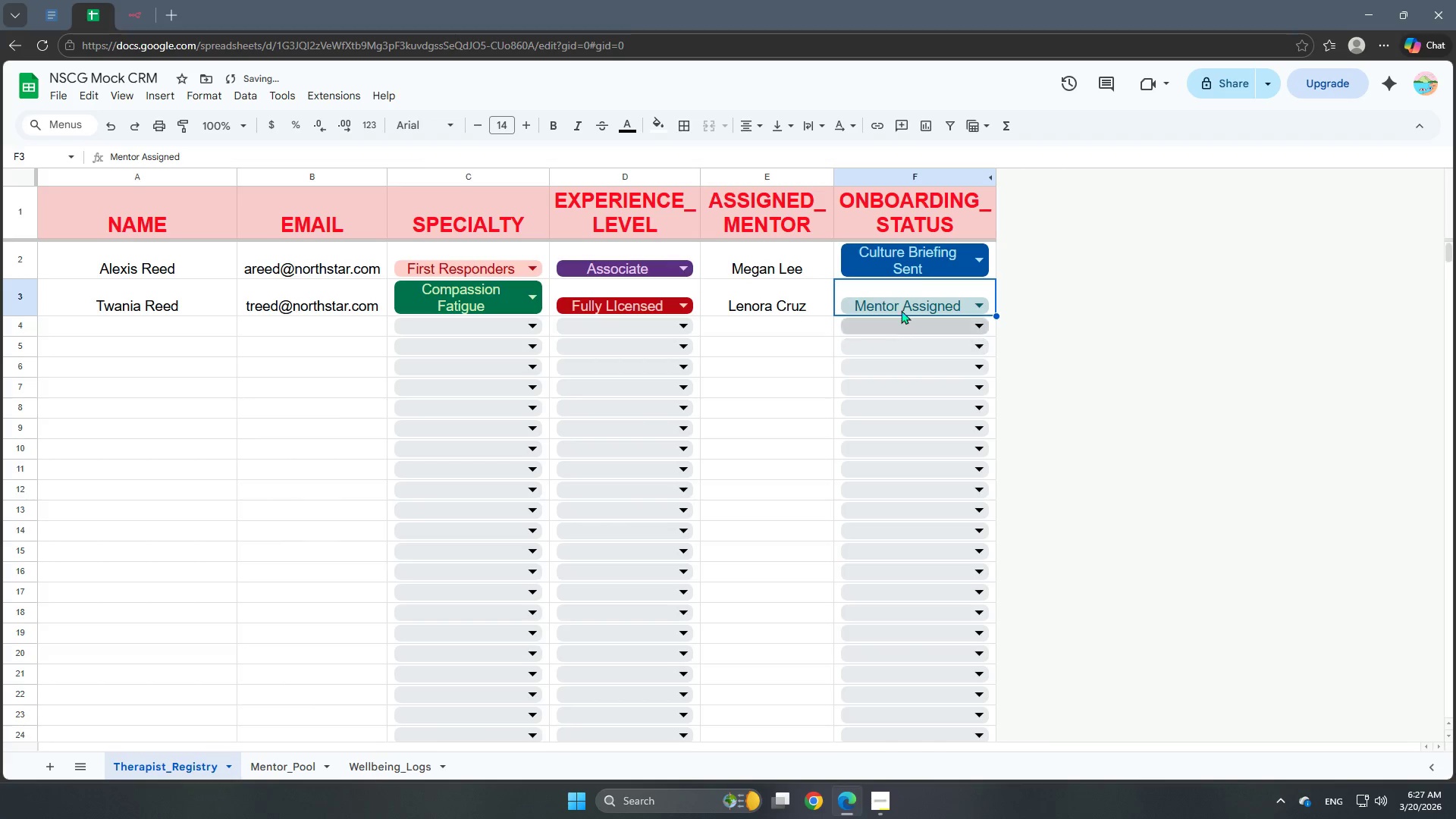 
left_click([905, 304])
 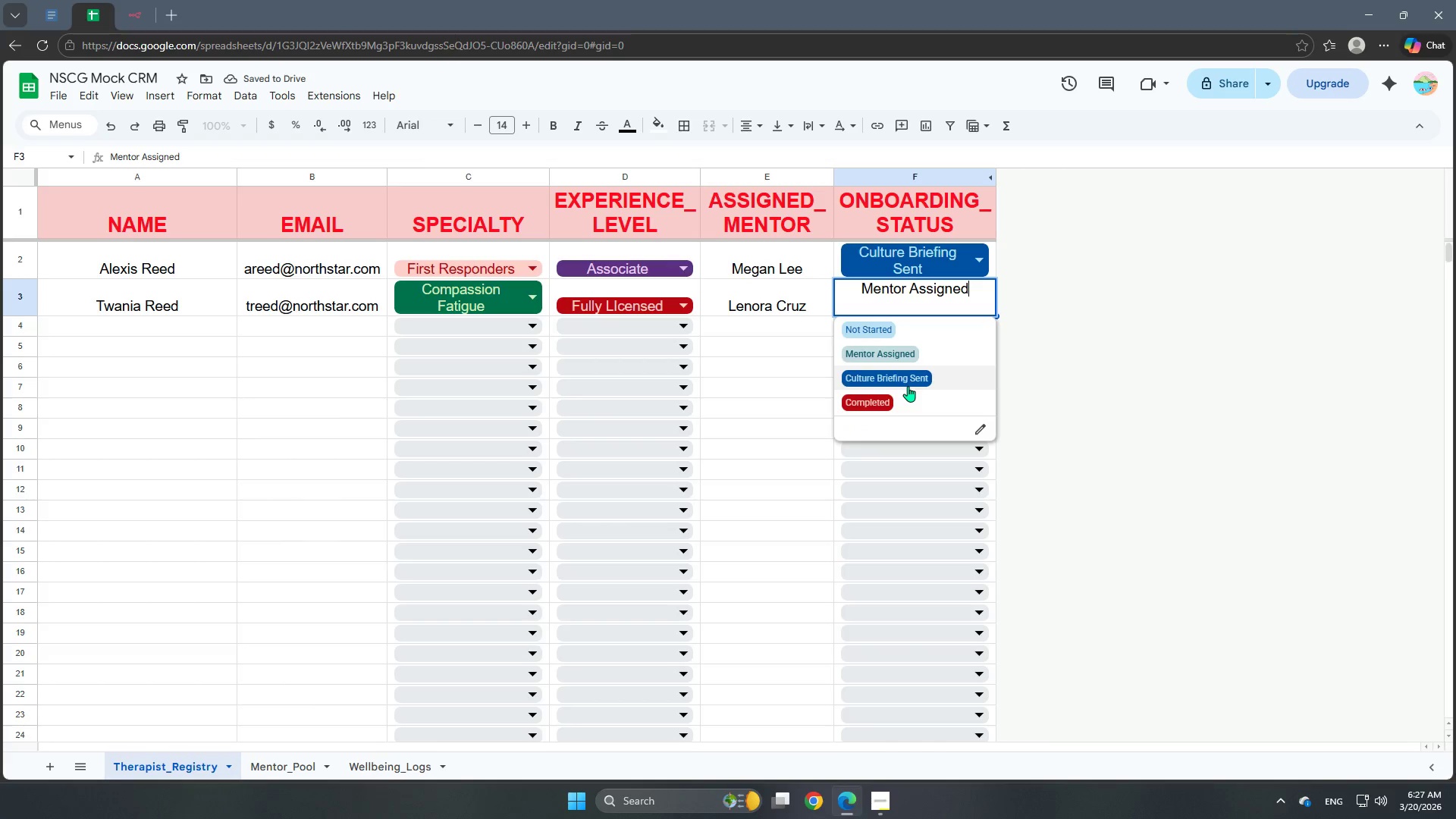 
left_click([908, 386])
 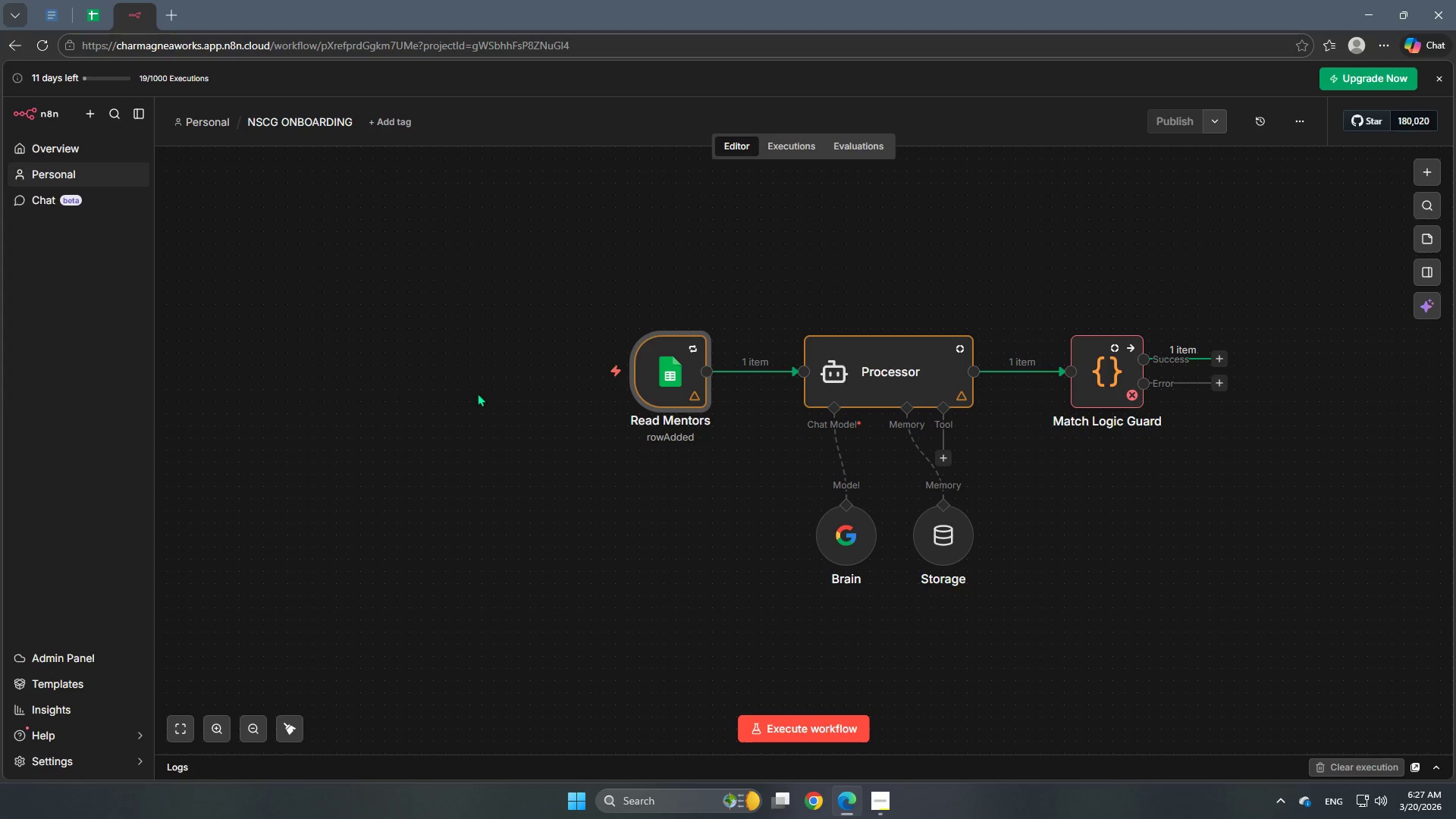 
left_click([590, 370])
 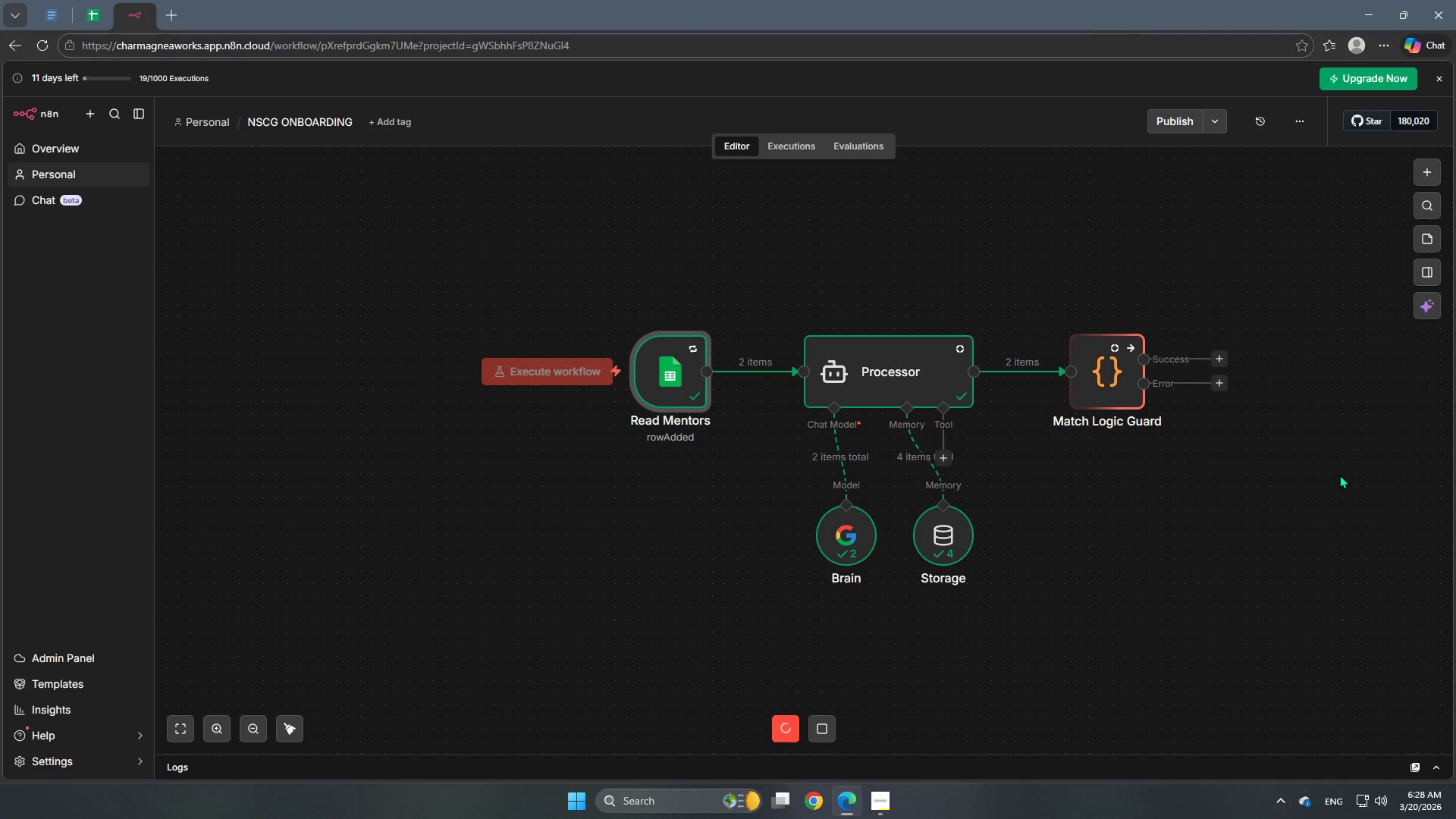 
wait(58.2)
 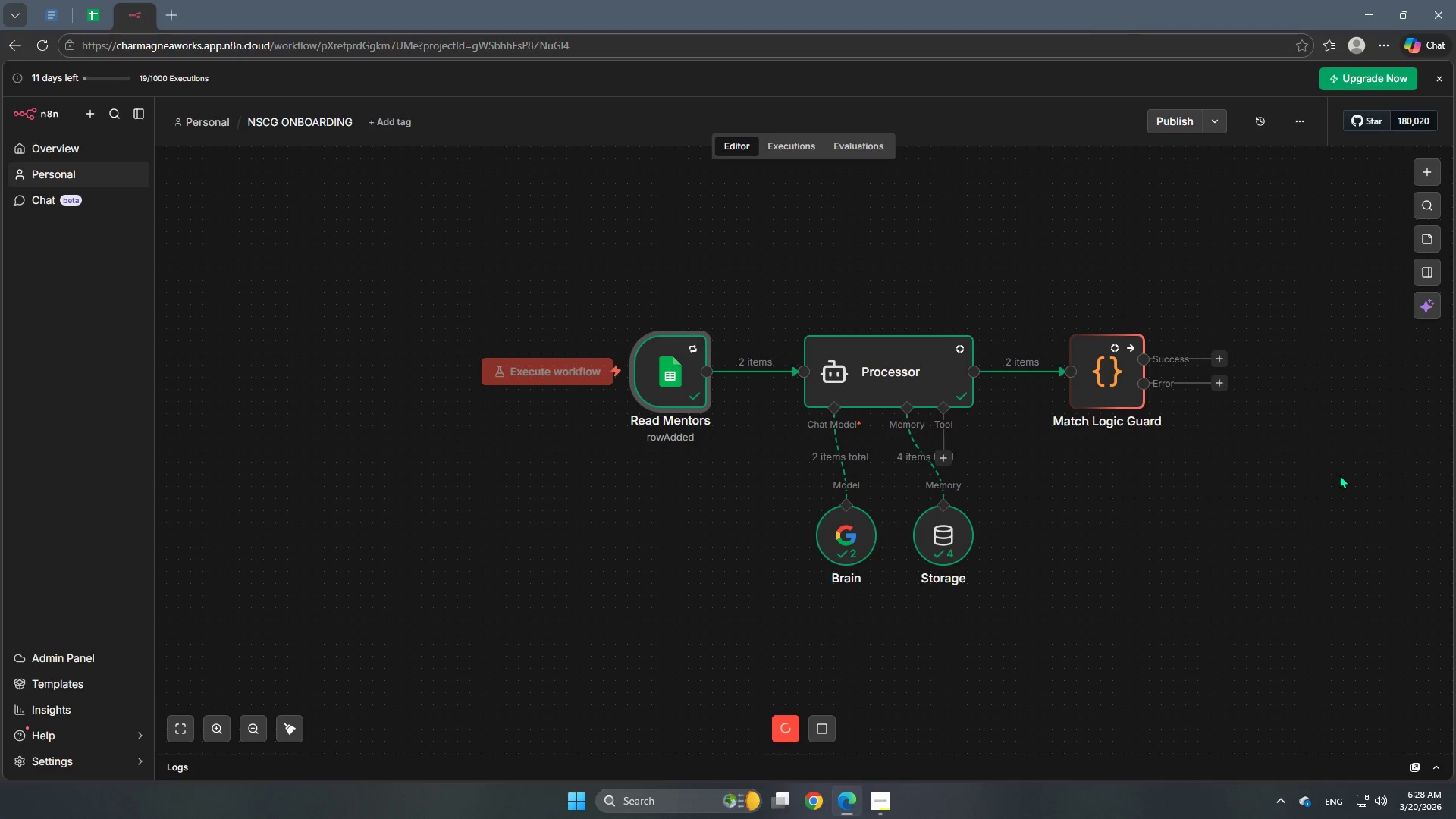 
double_click([1105, 384])
 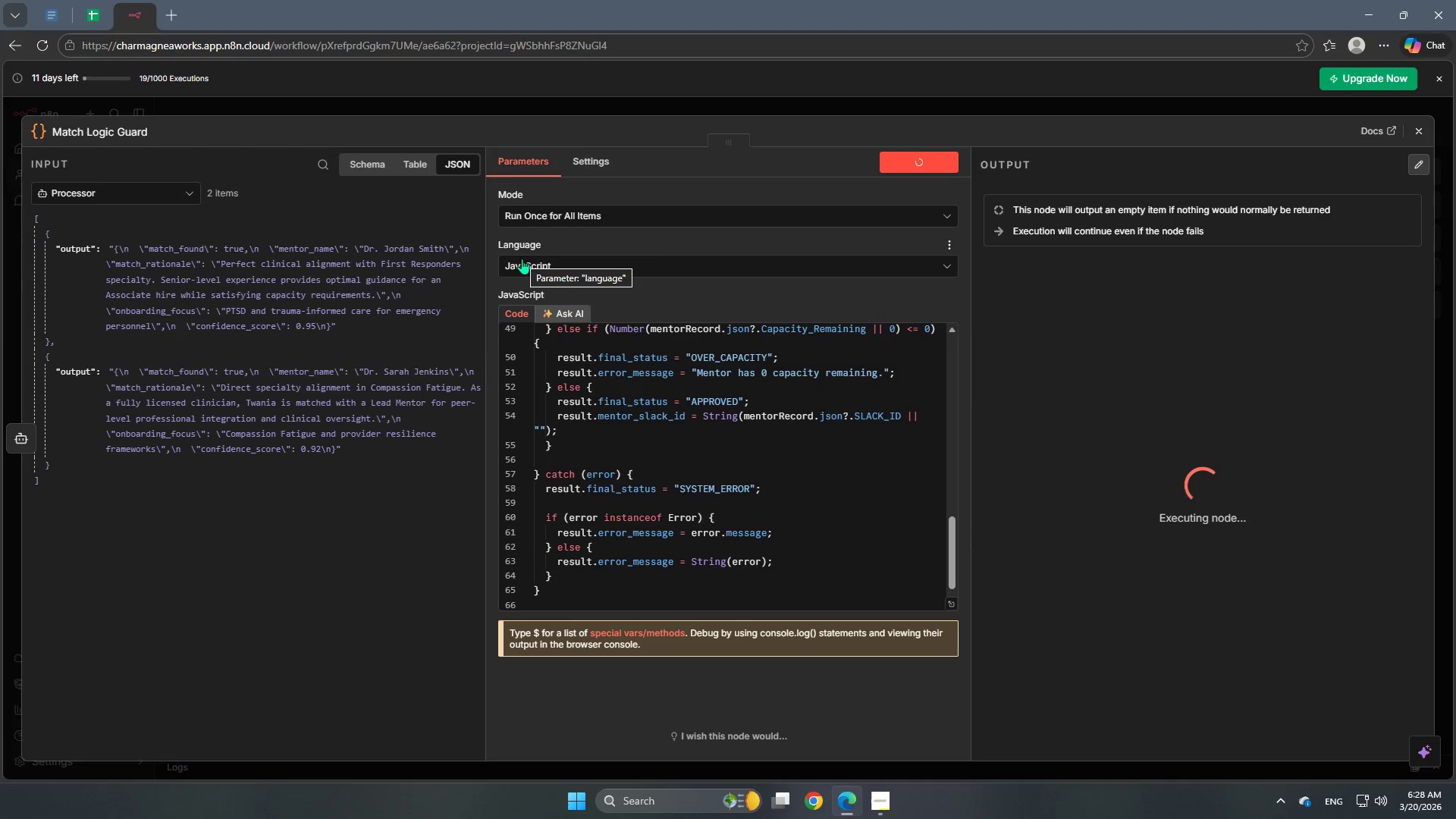 
wait(18.34)
 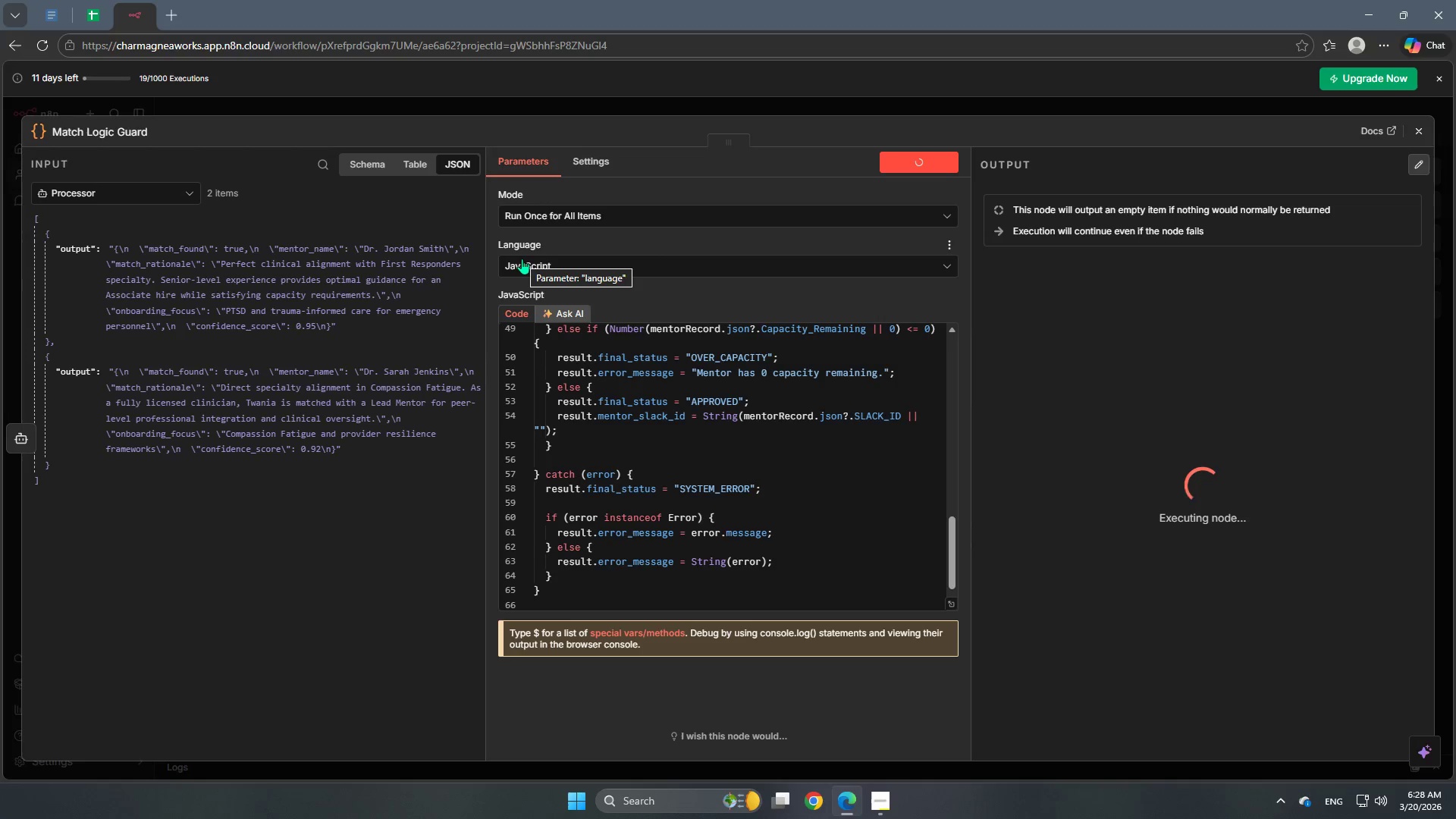 
left_click([586, 167])
 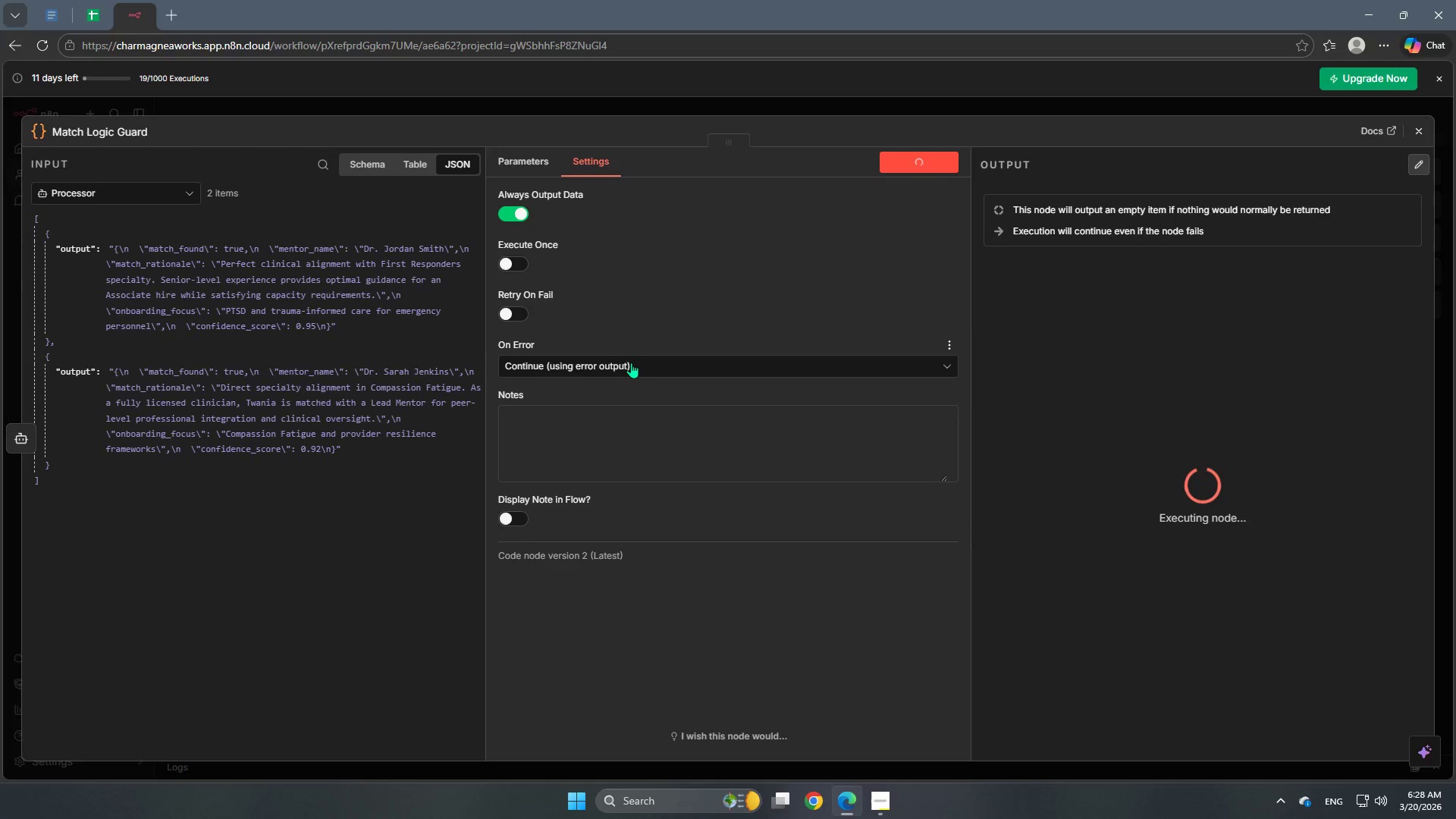 
left_click([631, 362])
 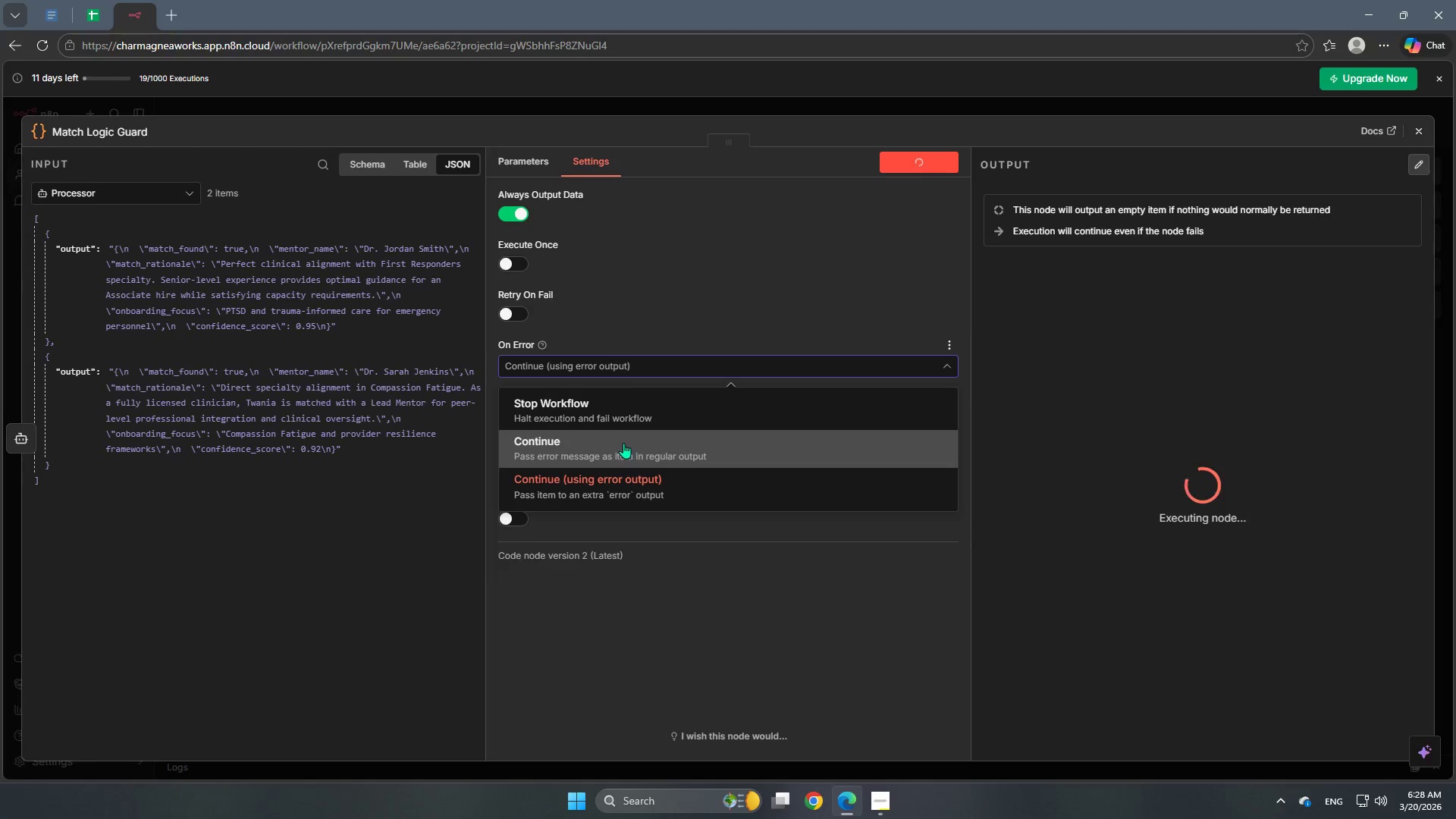 
left_click([626, 415])
 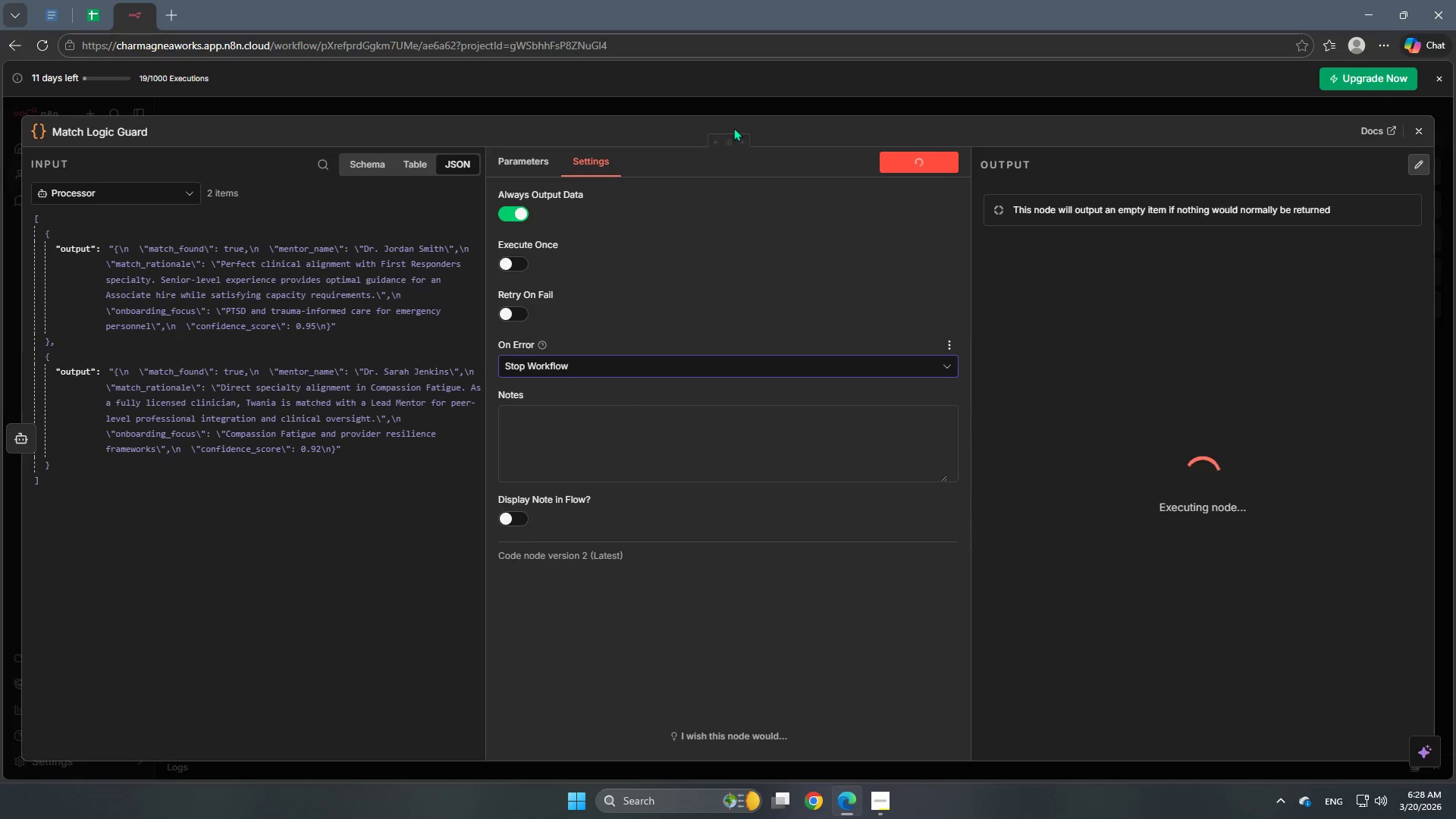 
left_click([742, 108])
 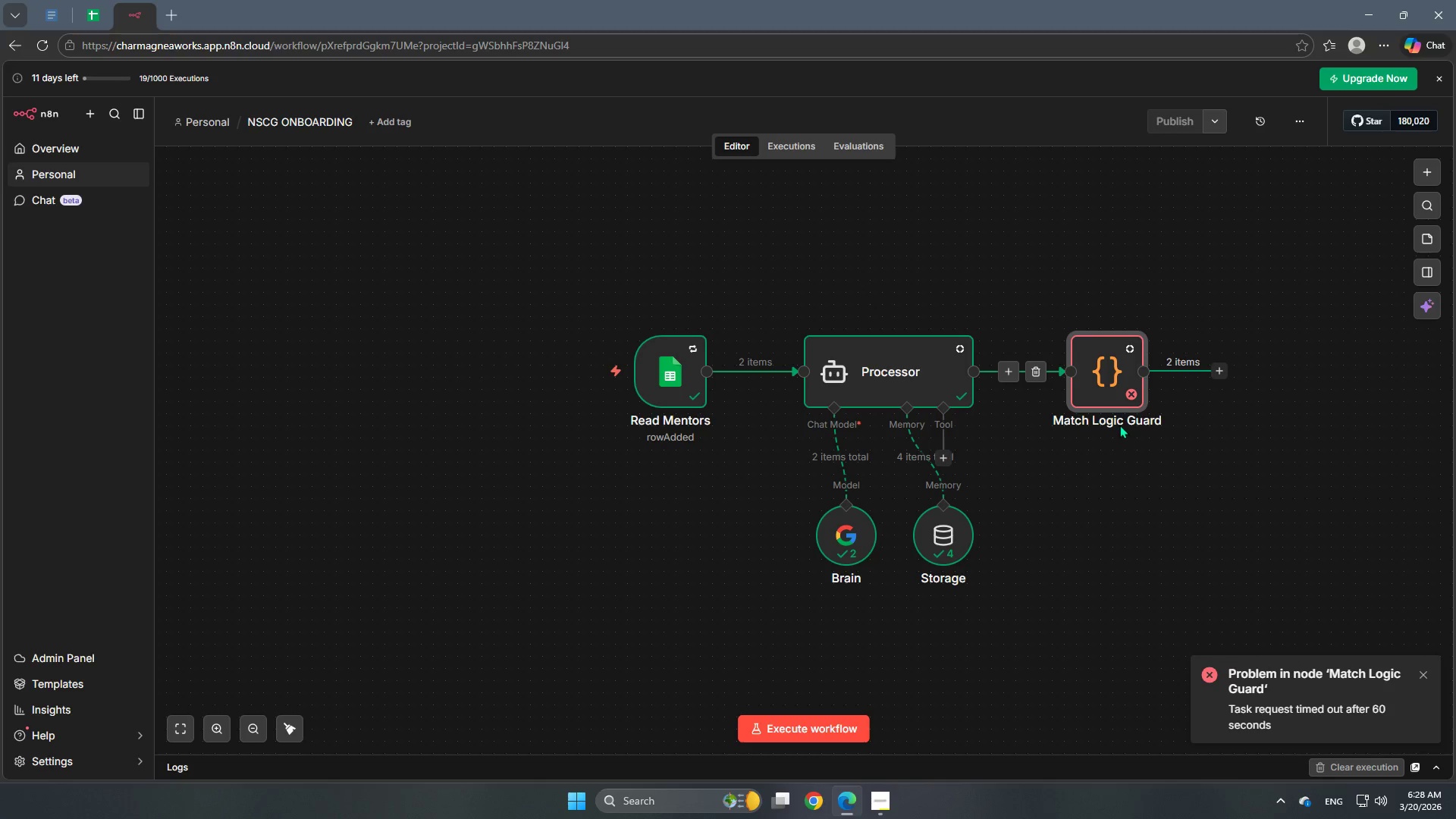 
left_click([1066, 318])
 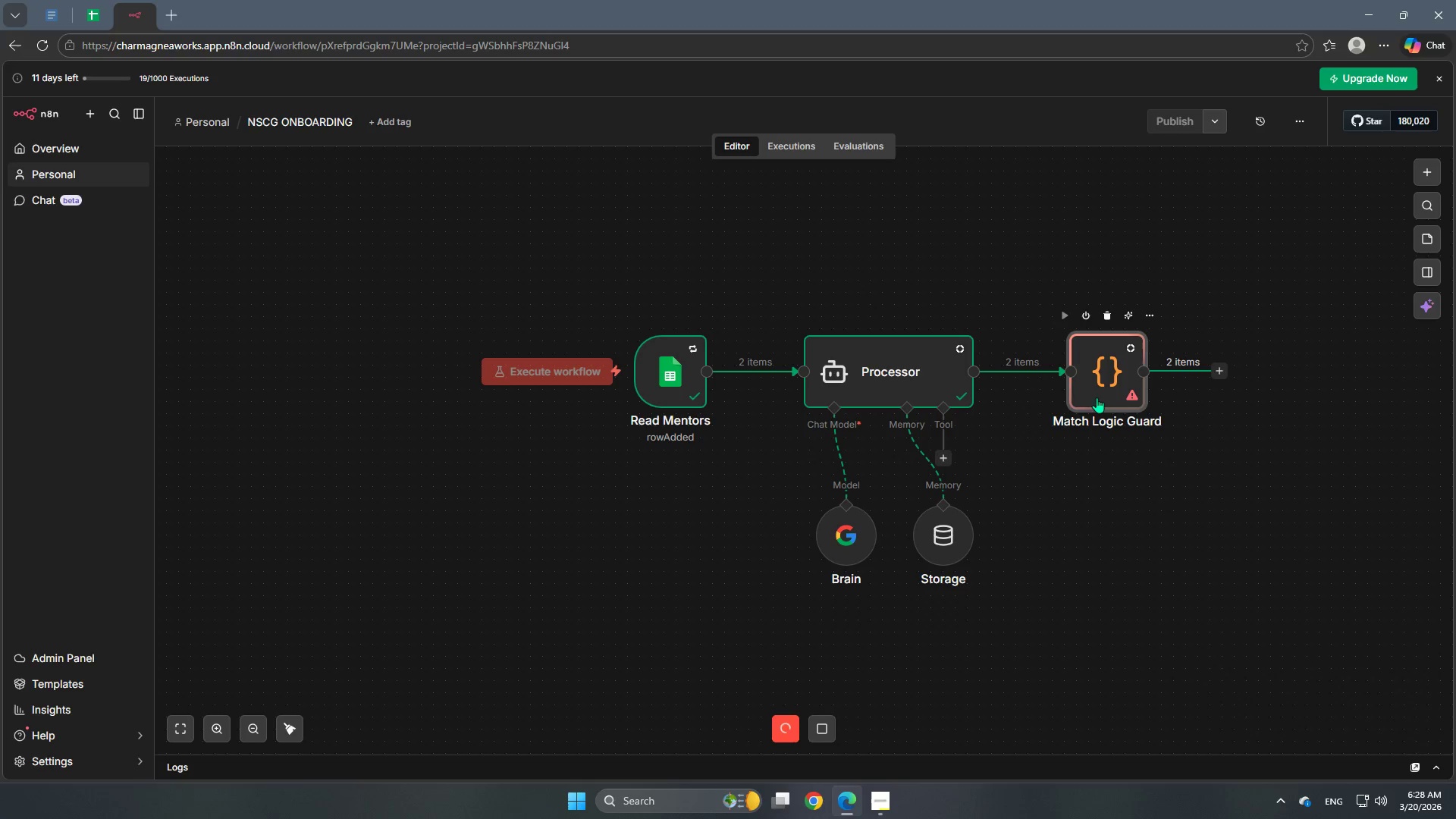 
double_click([1095, 377])
 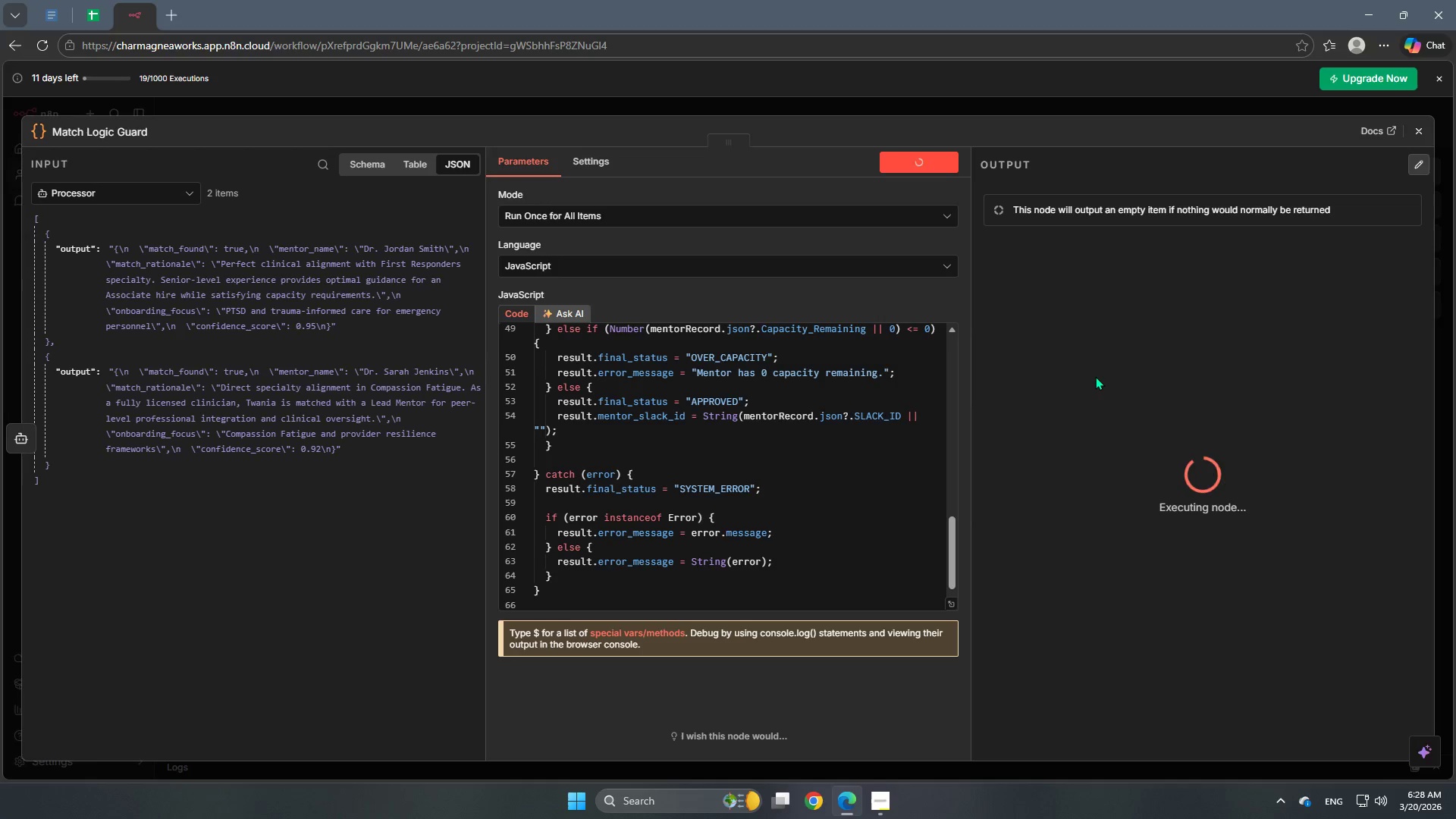 
scroll: coordinate [849, 497], scroll_direction: up, amount: 2.0
 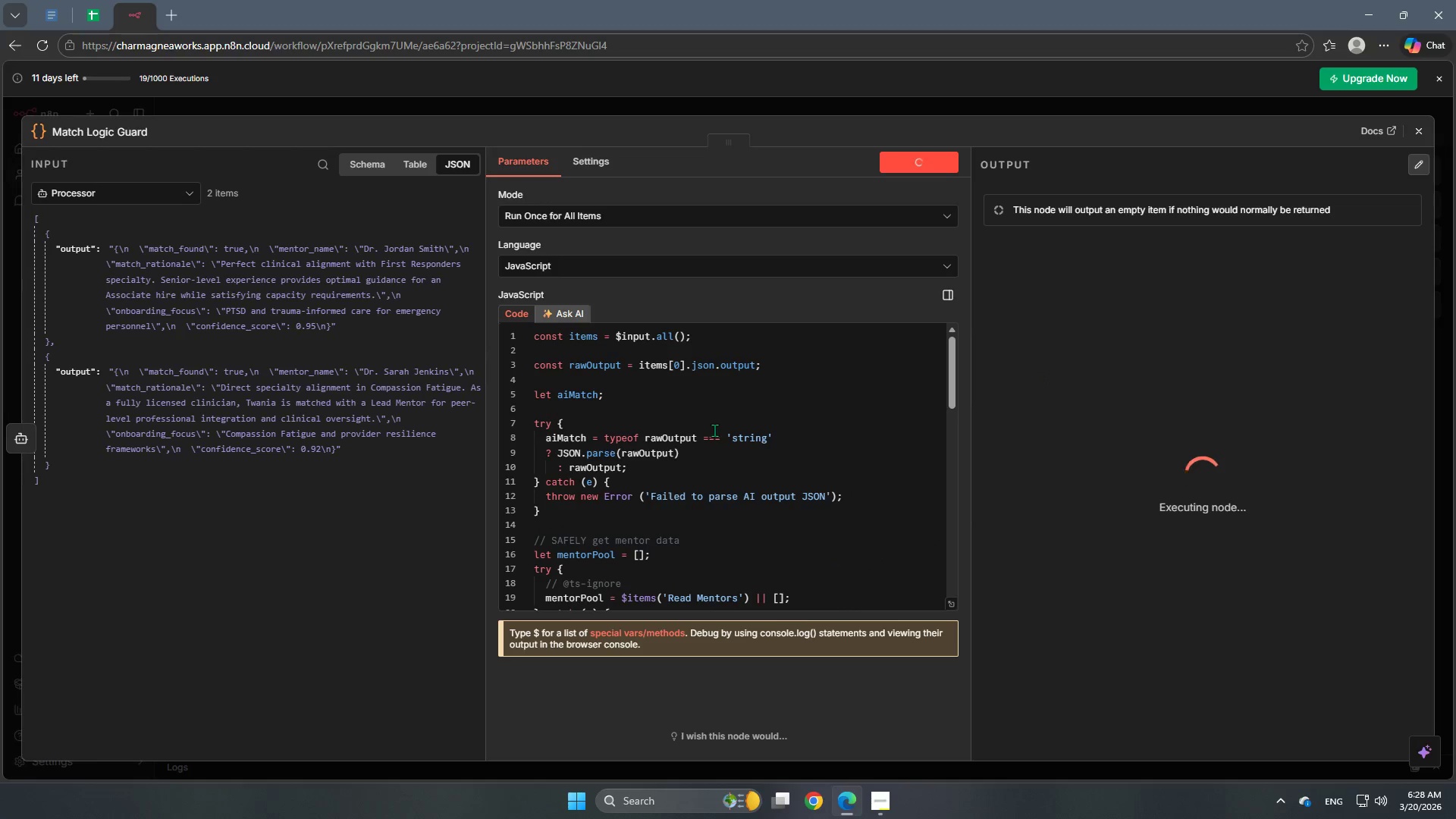 
left_click([576, 171])
 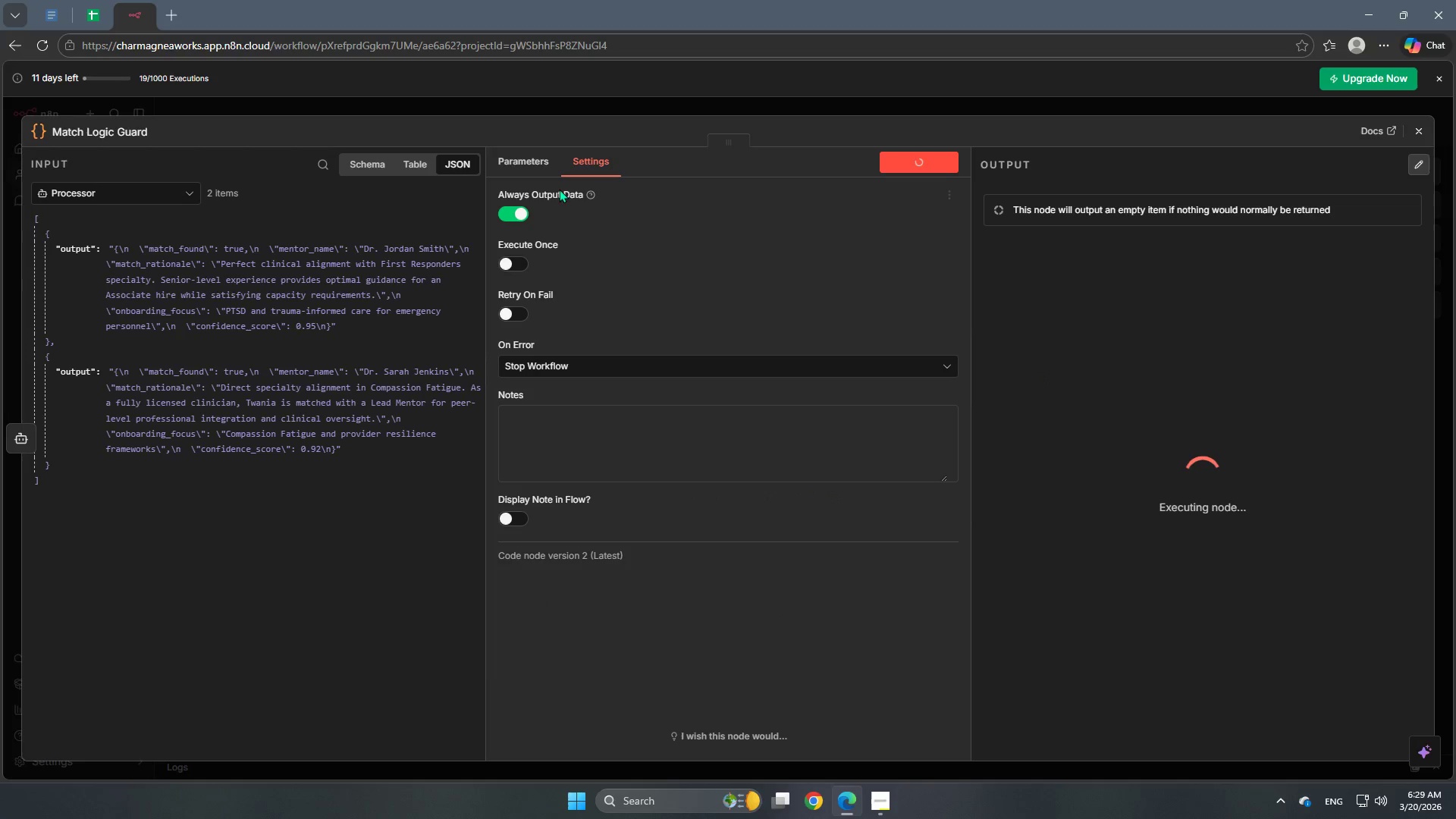 
left_click([517, 165])
 